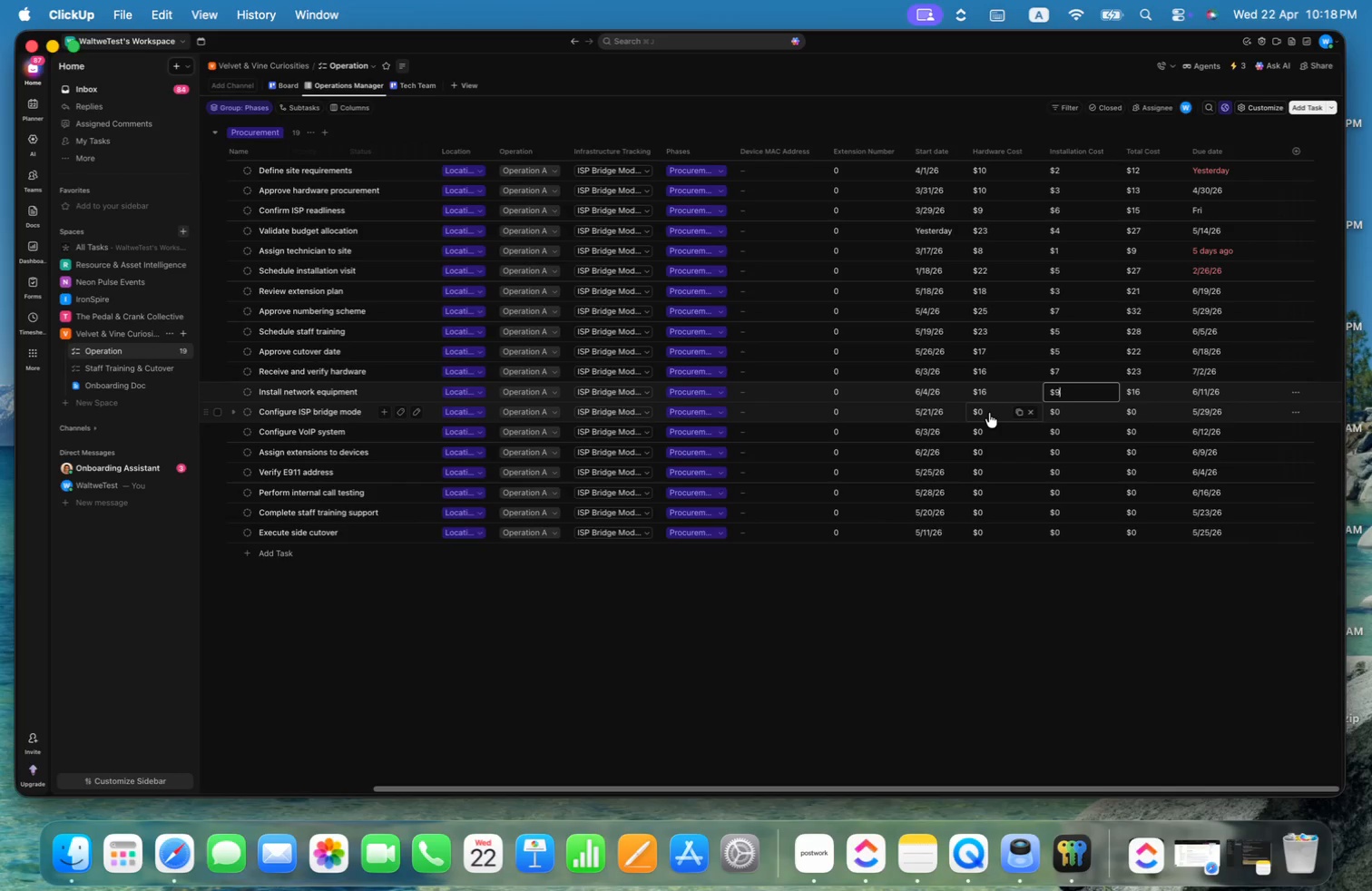 
key(Backspace)
 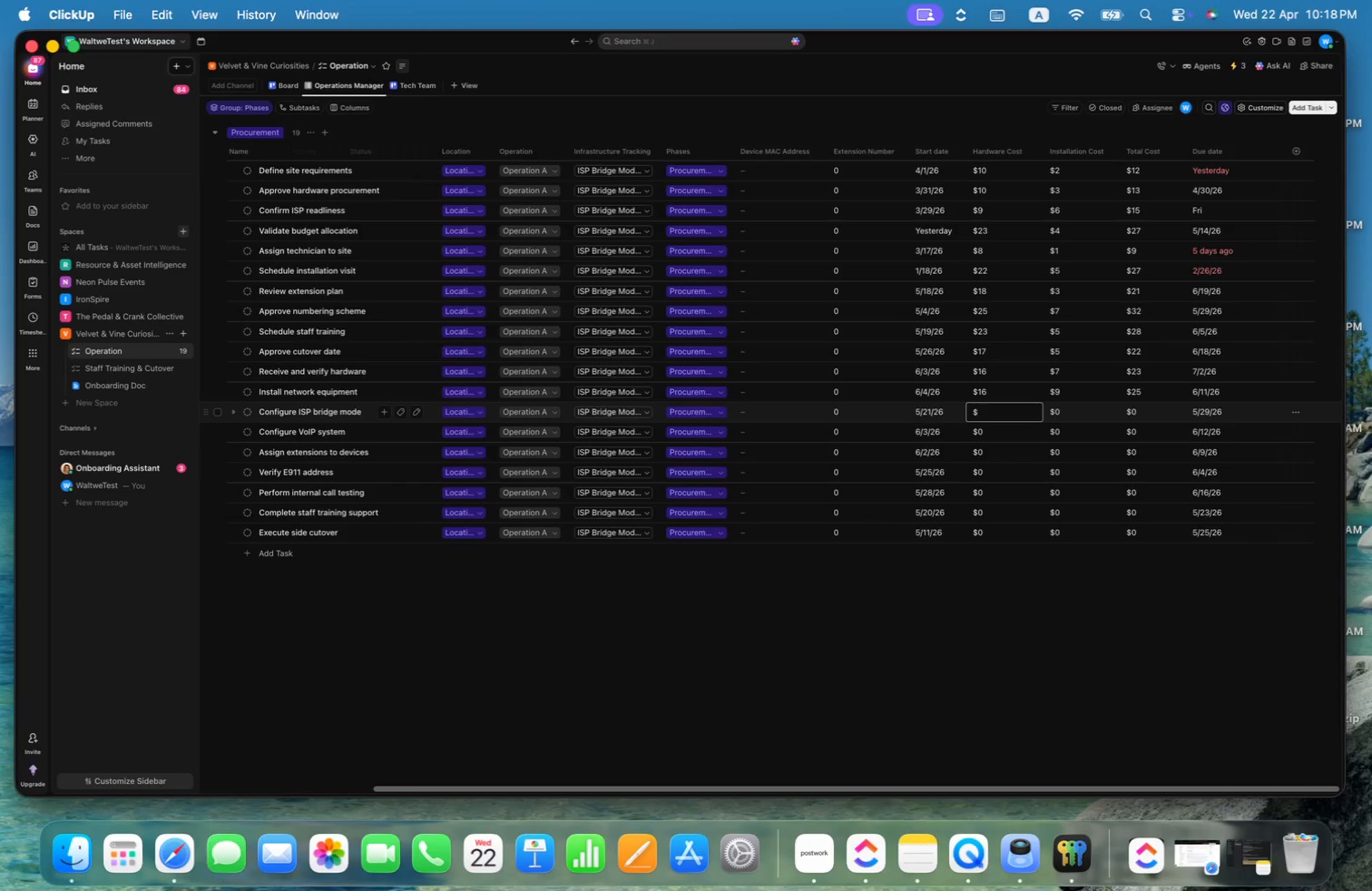 
key(2)
 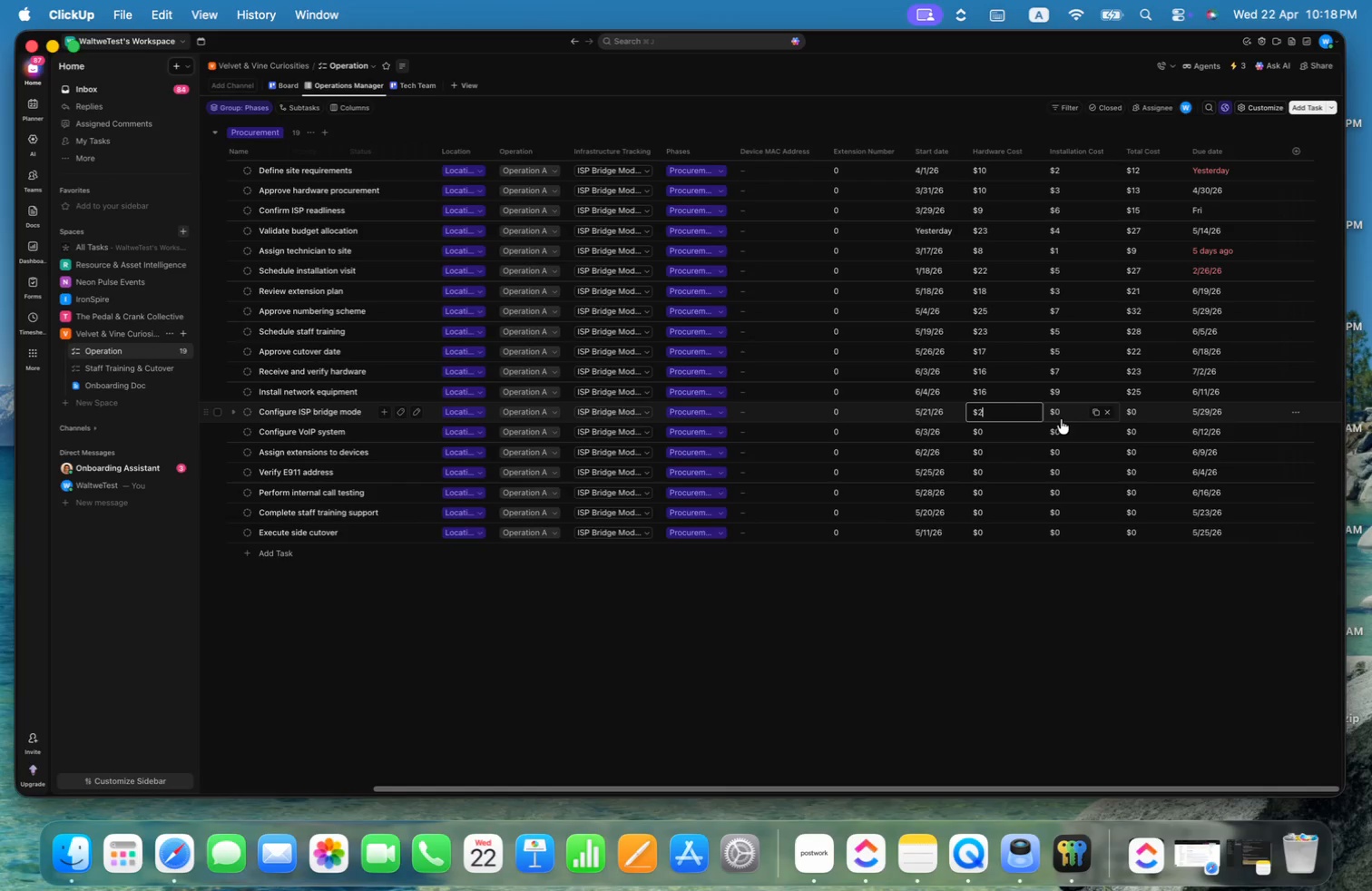 
key(8)
 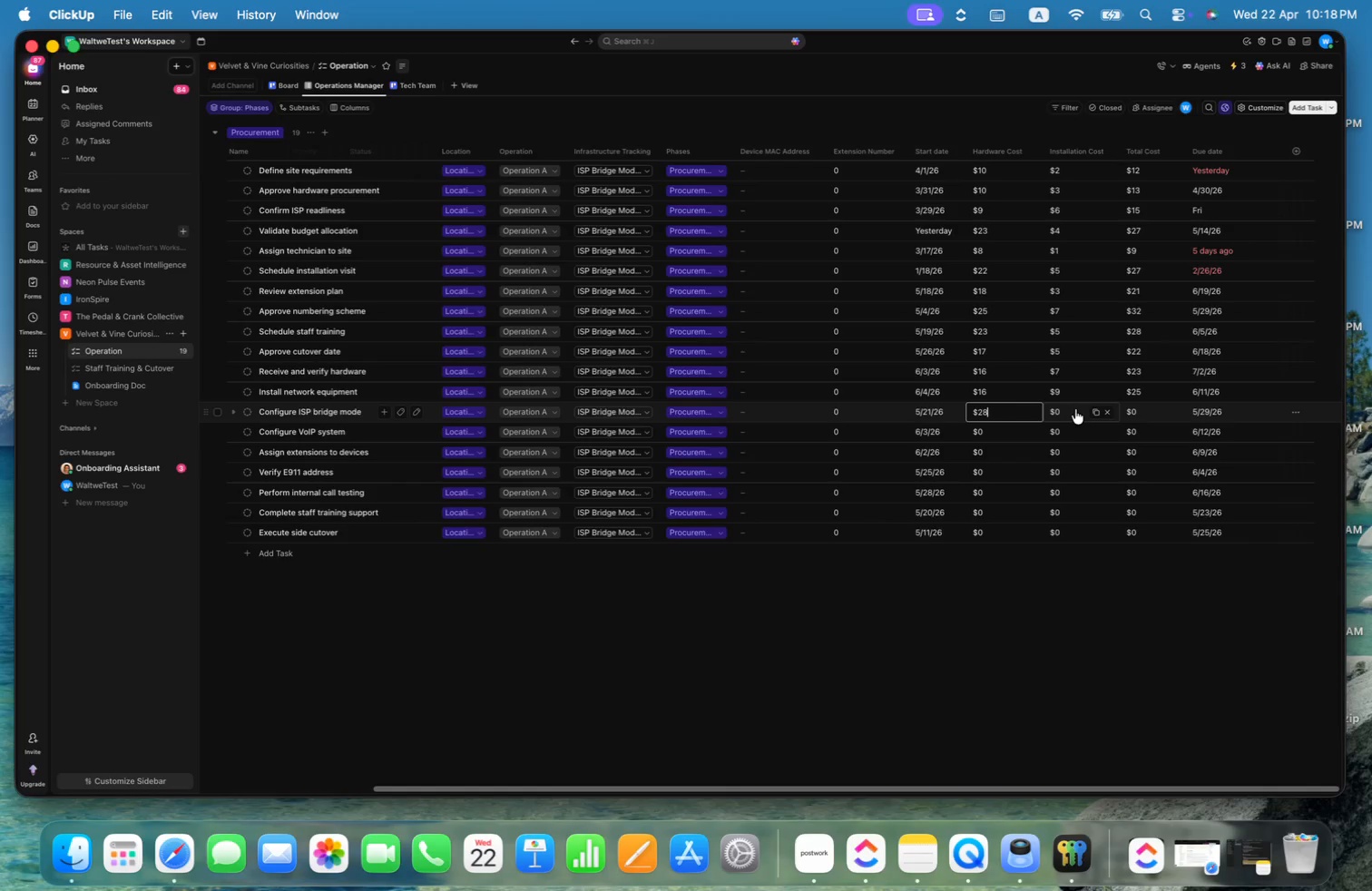 
left_click([1076, 409])
 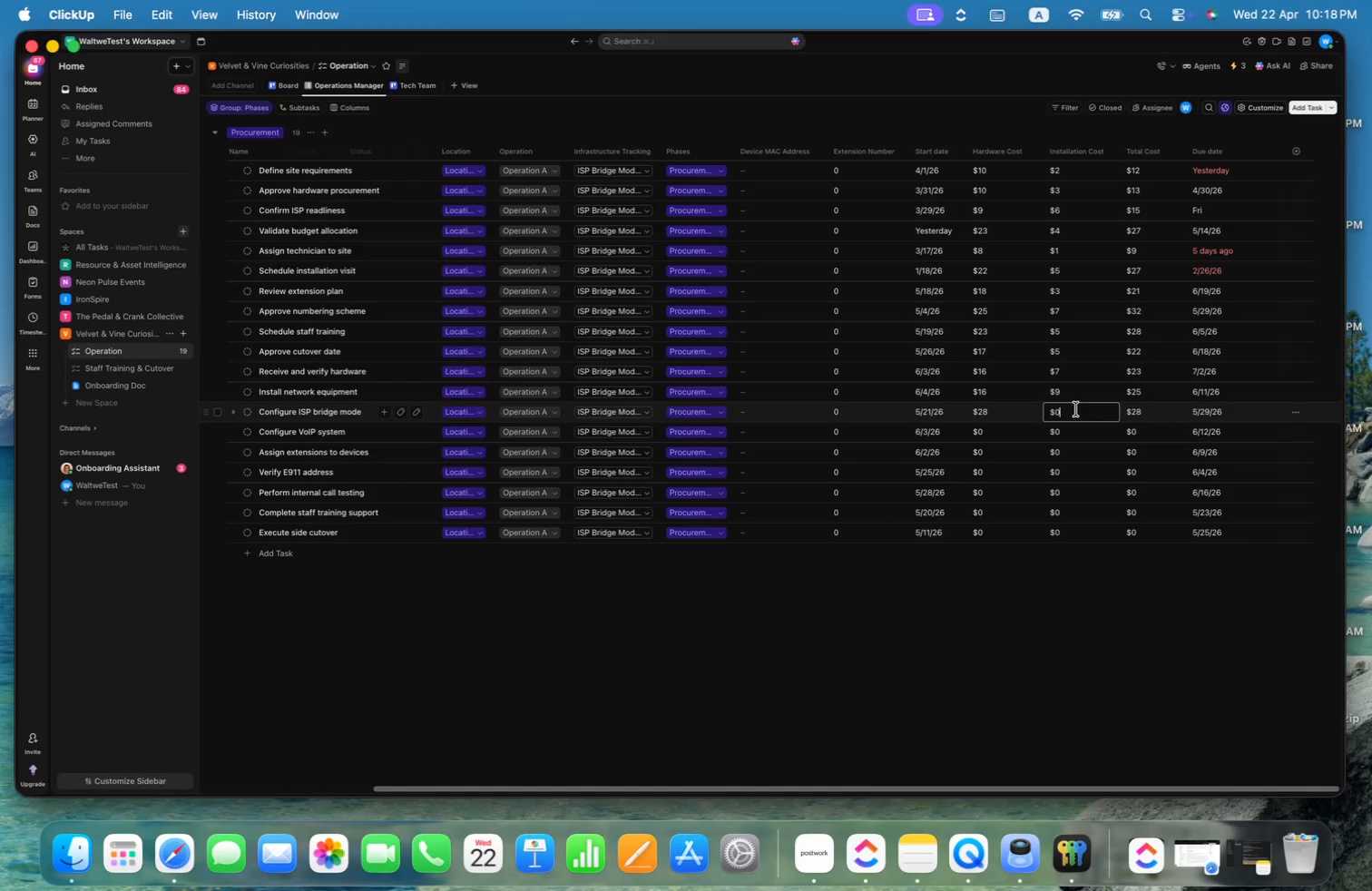 
key(Backspace)
 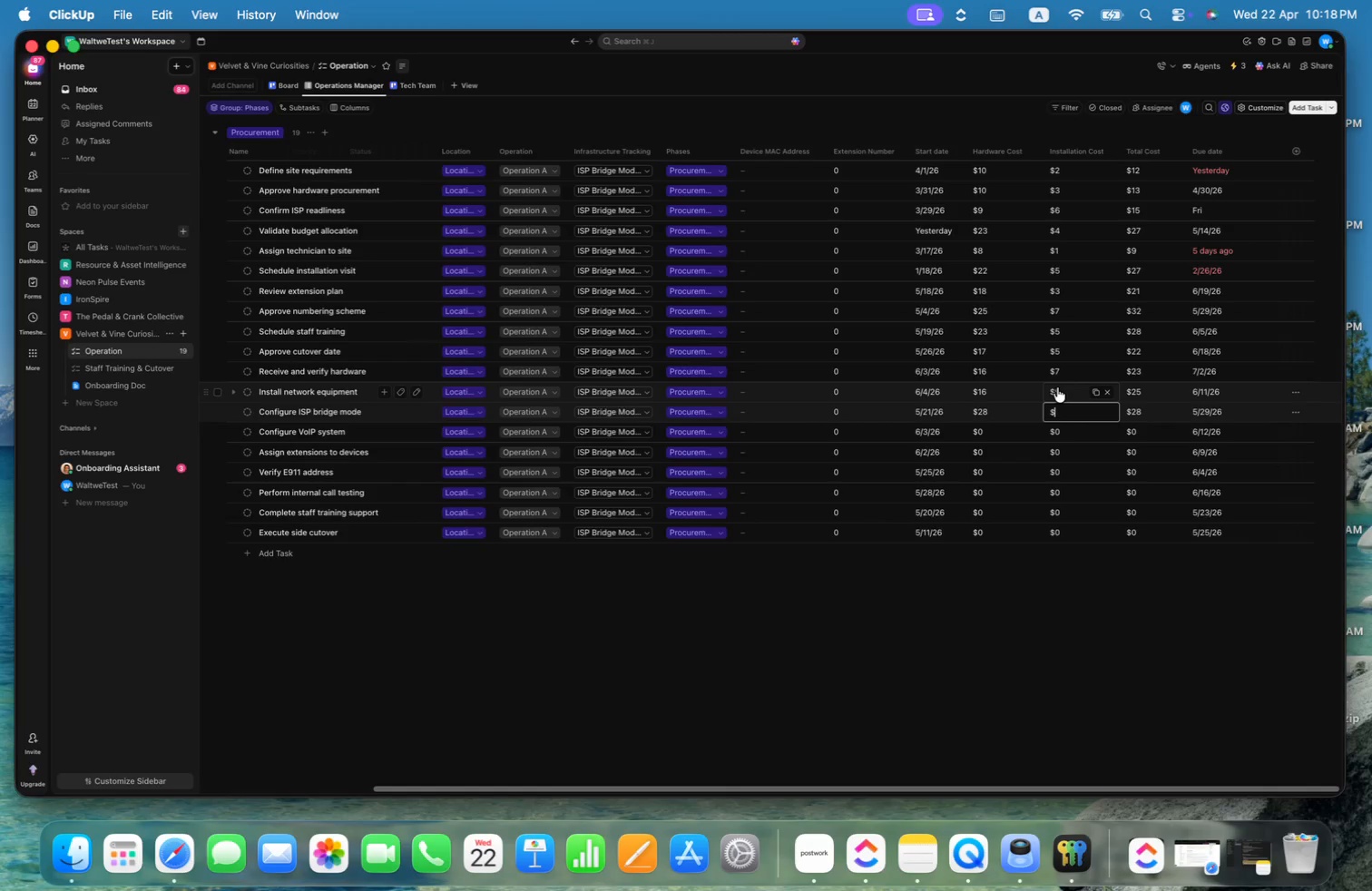 
key(9)
 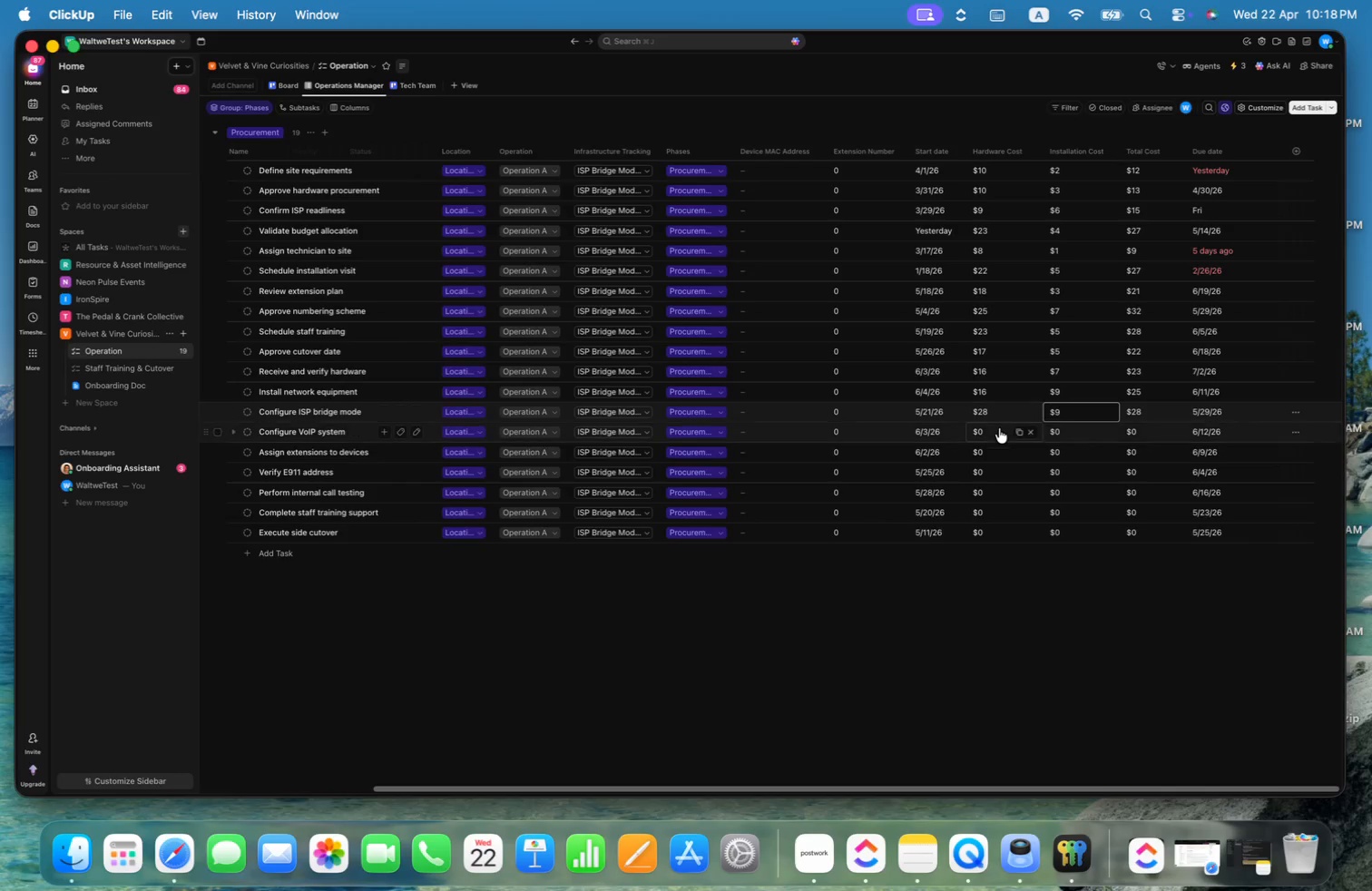 
left_click([995, 436])
 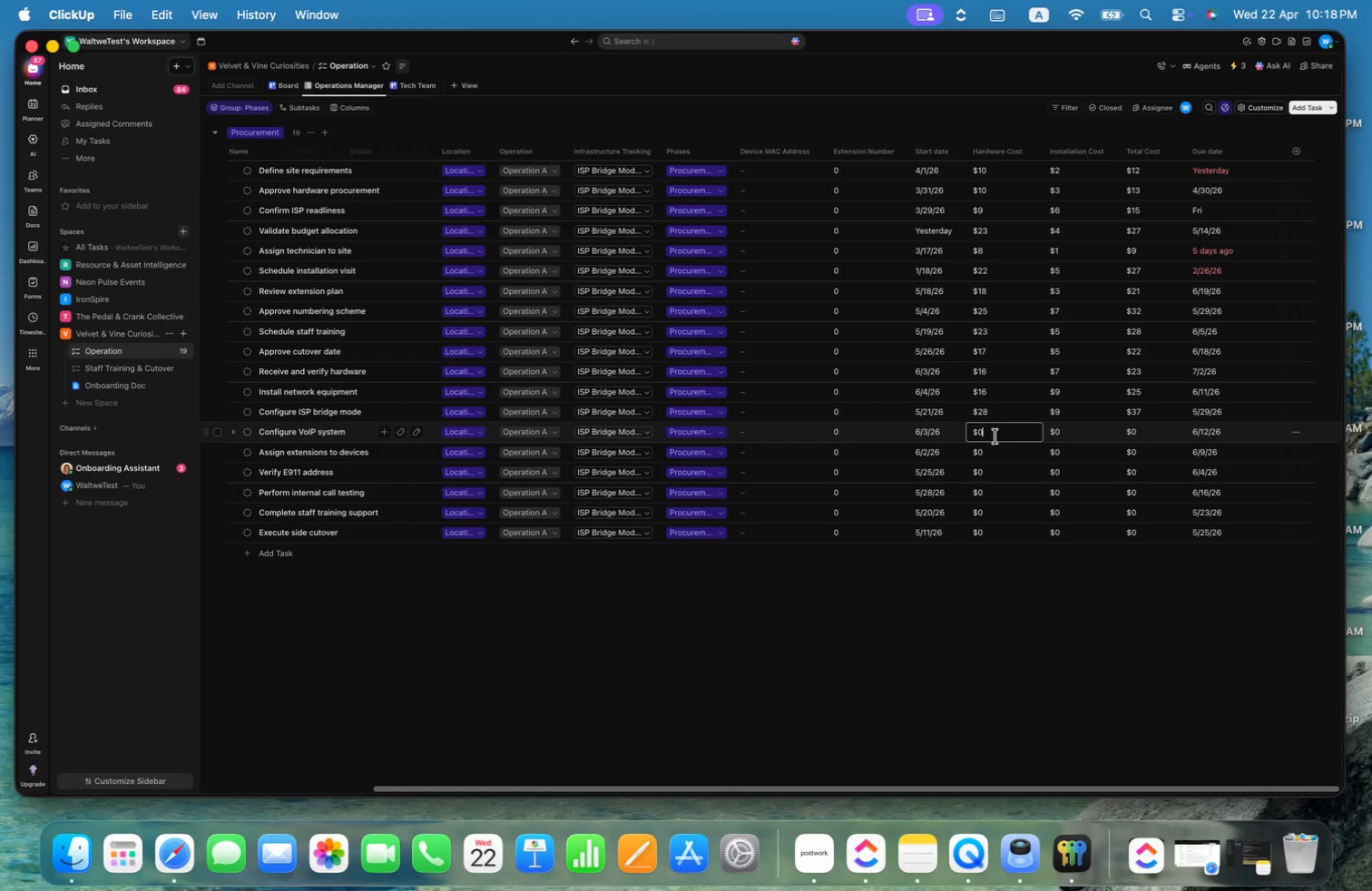 
key(5)
 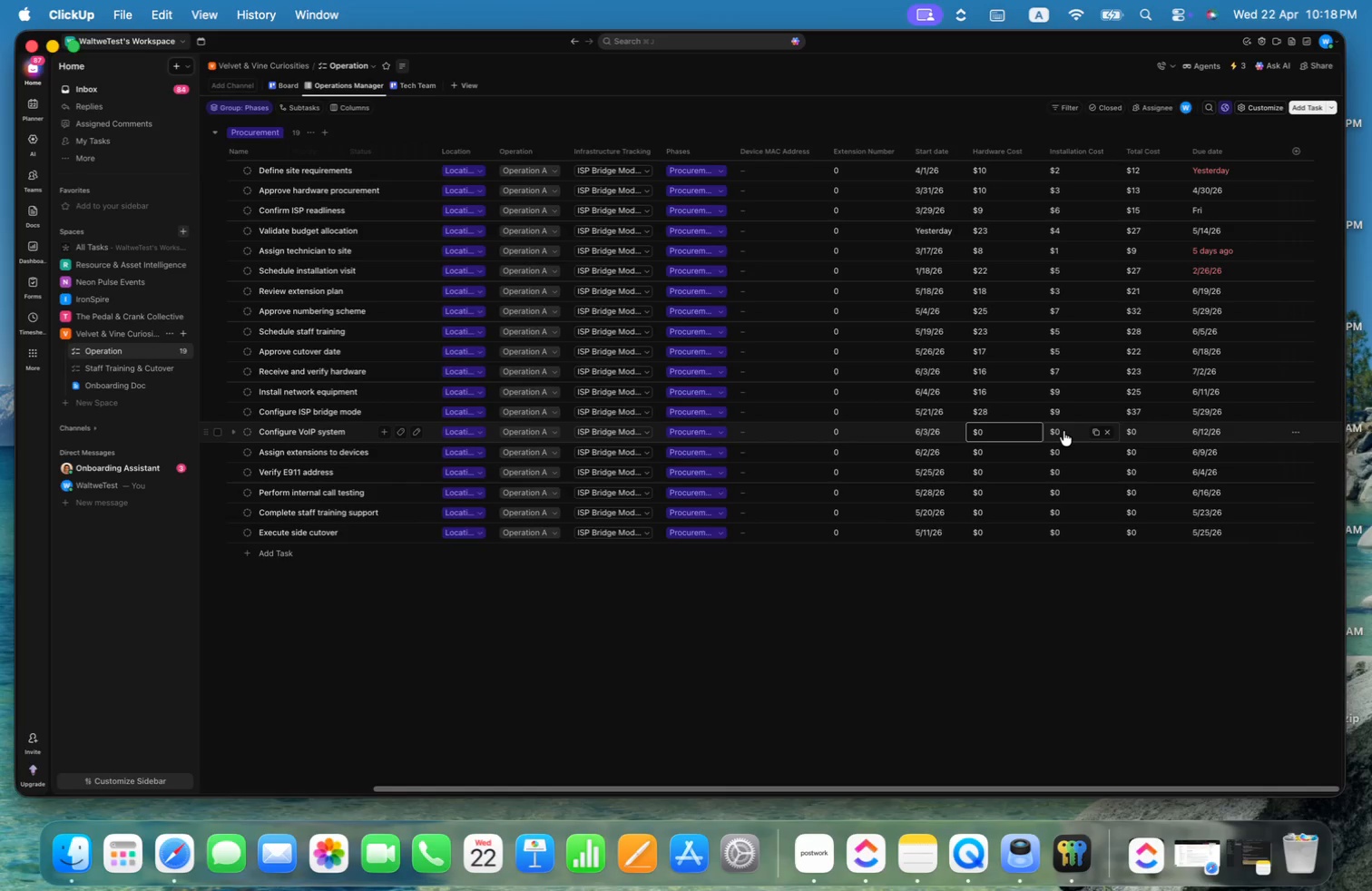 
left_click([1064, 431])
 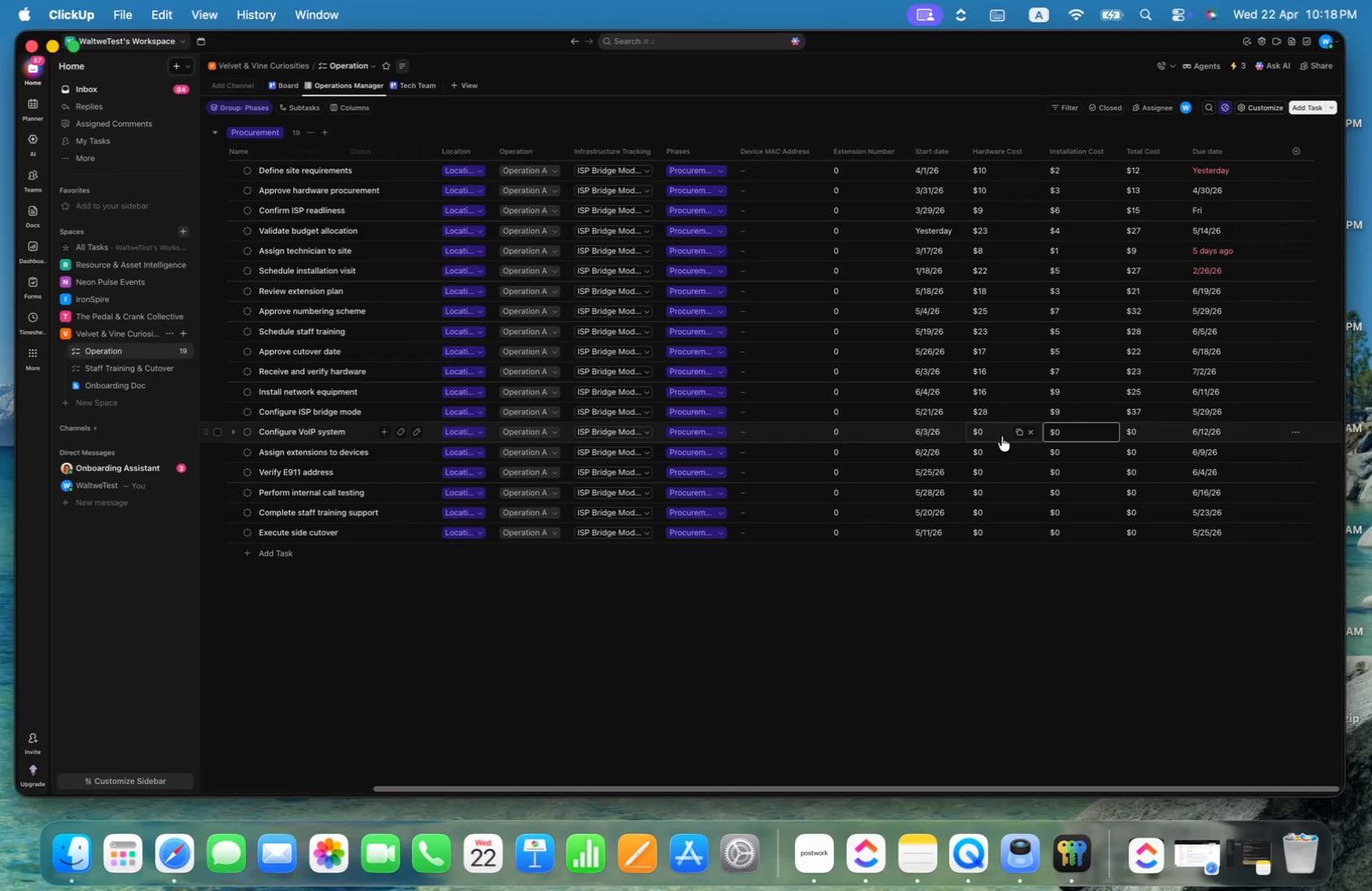 
left_click([996, 435])
 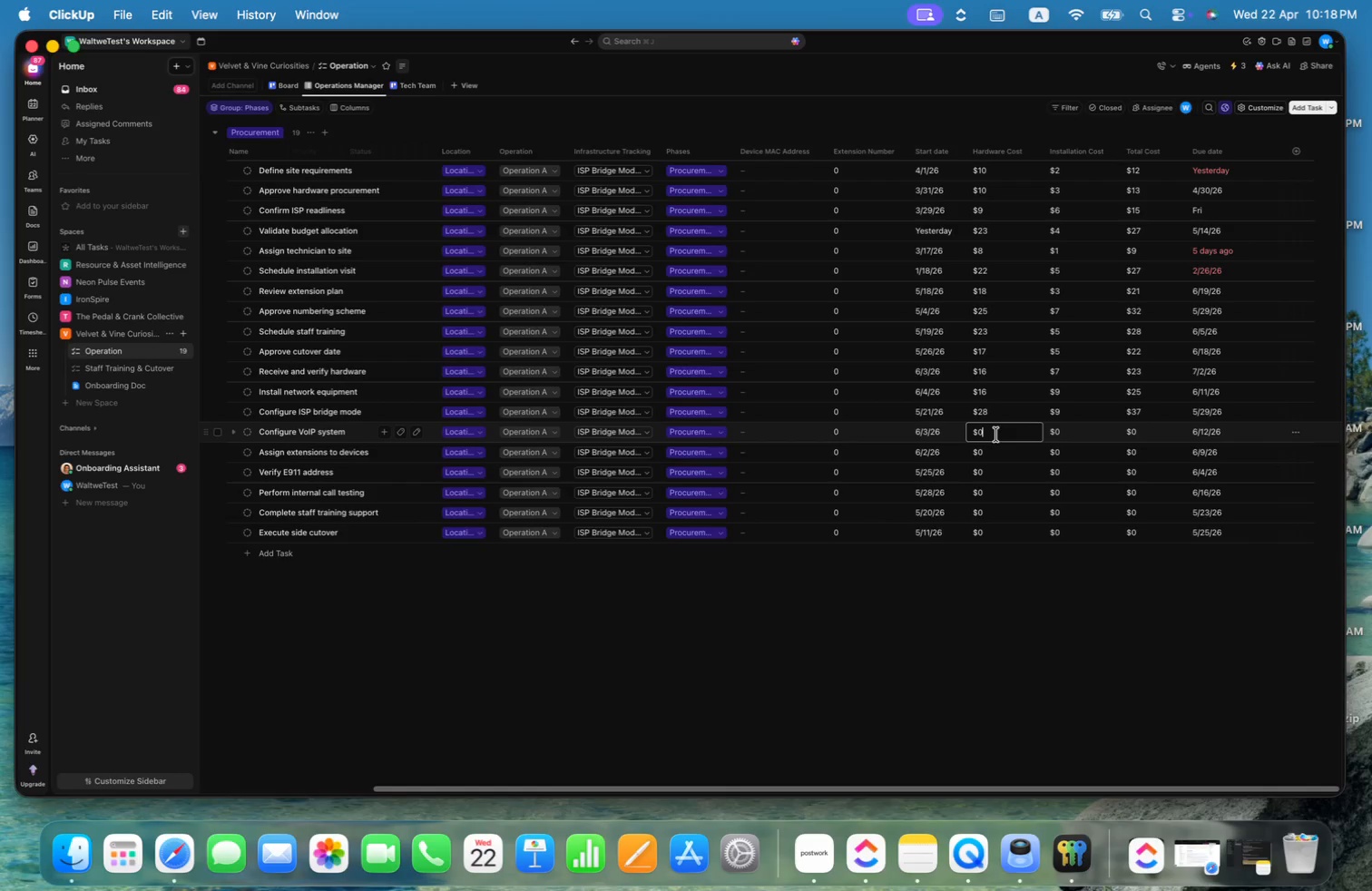 
key(Backspace)
 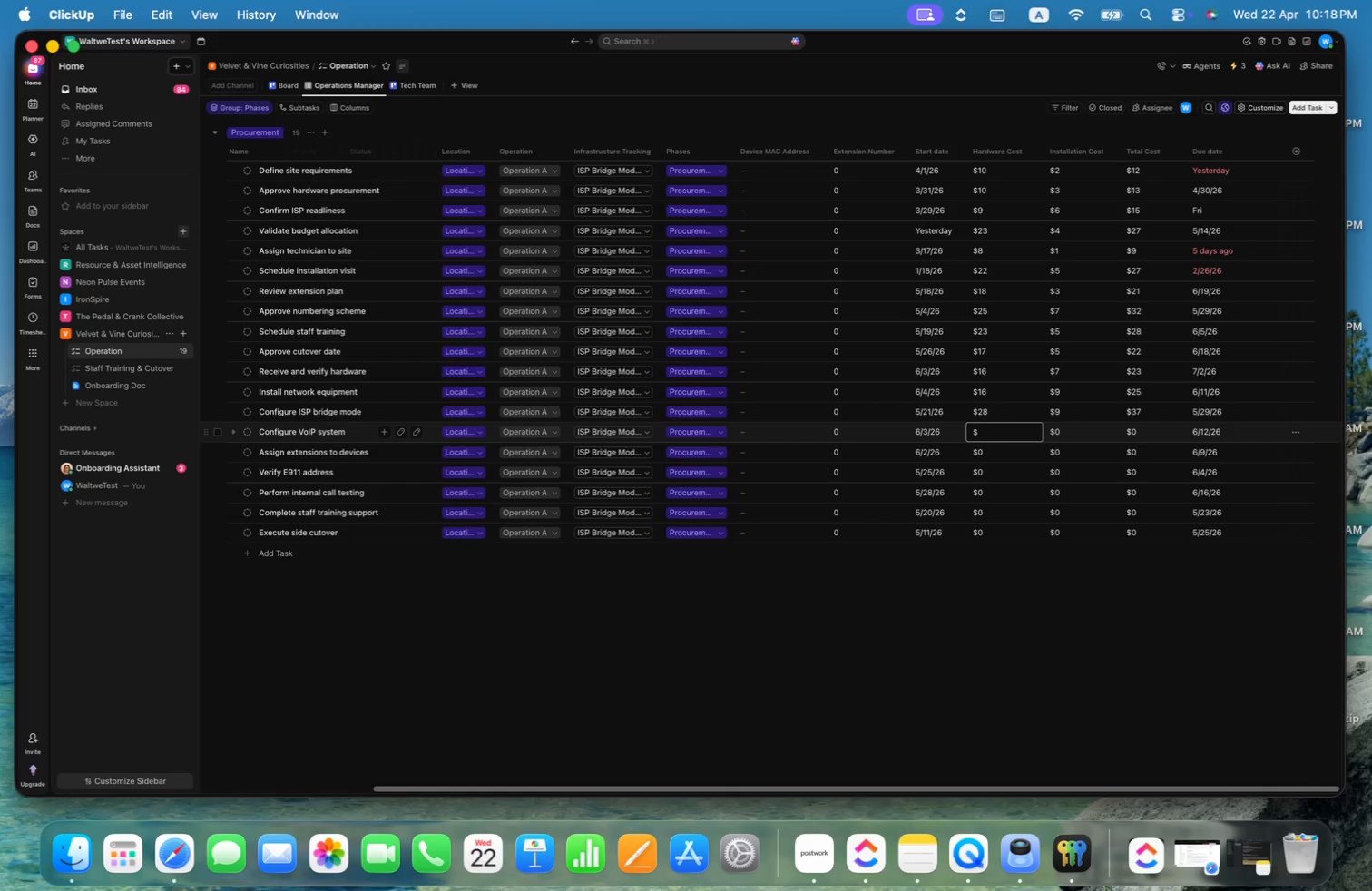 
key(5)
 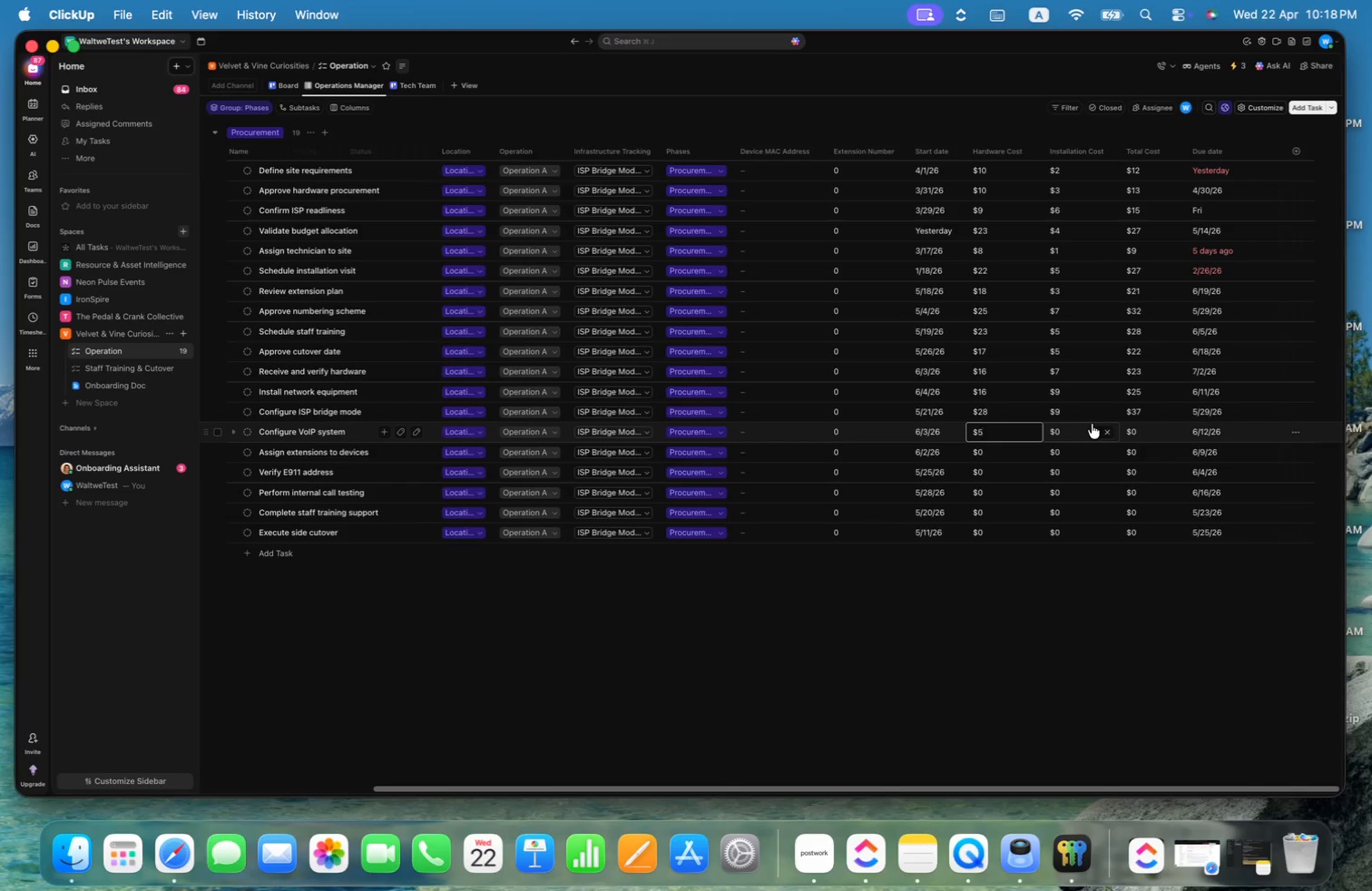 
left_click([1083, 431])
 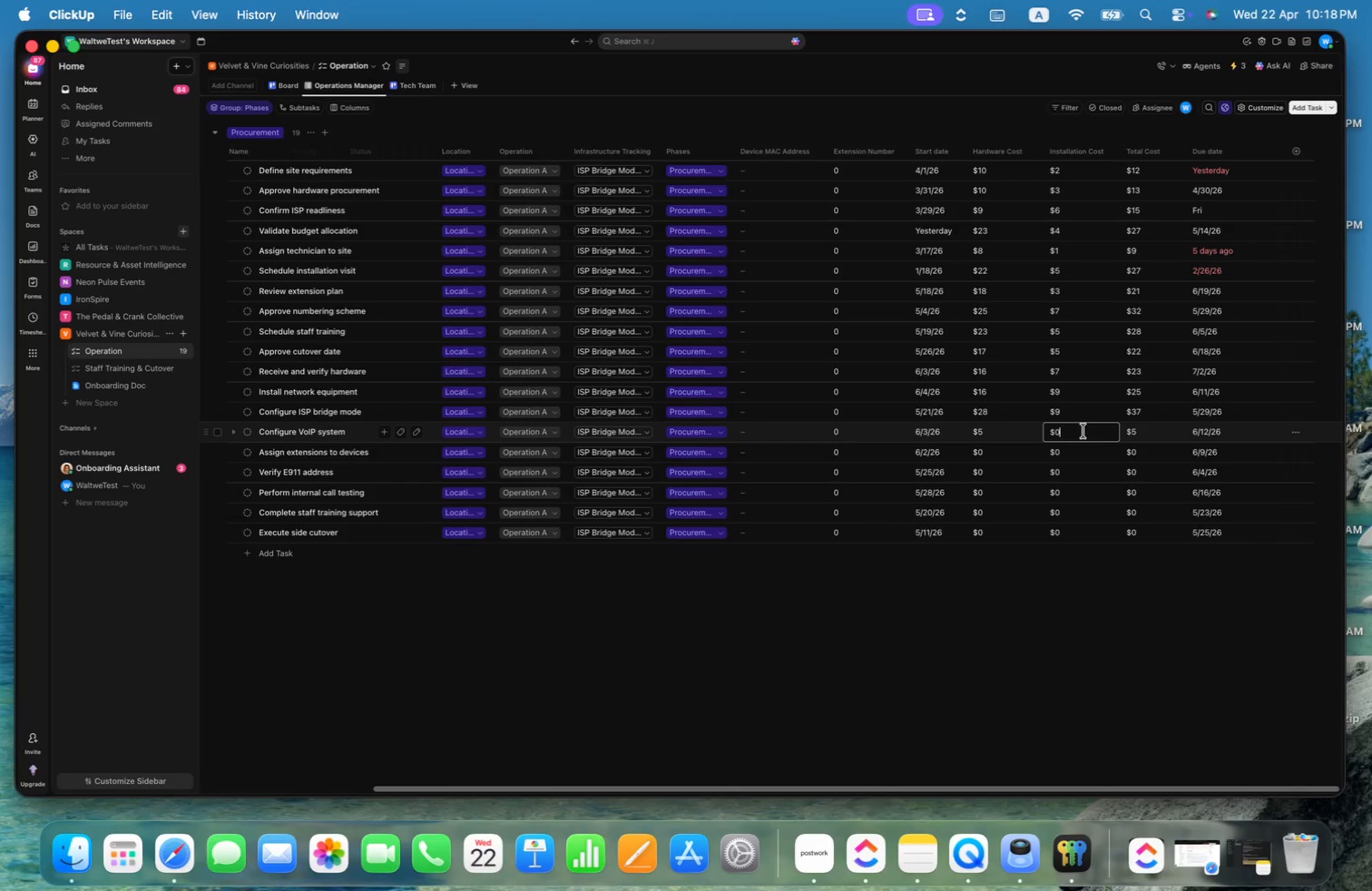 
key(Backspace)
type(67)
key(Backspace)
key(Backspace)
type(3)
 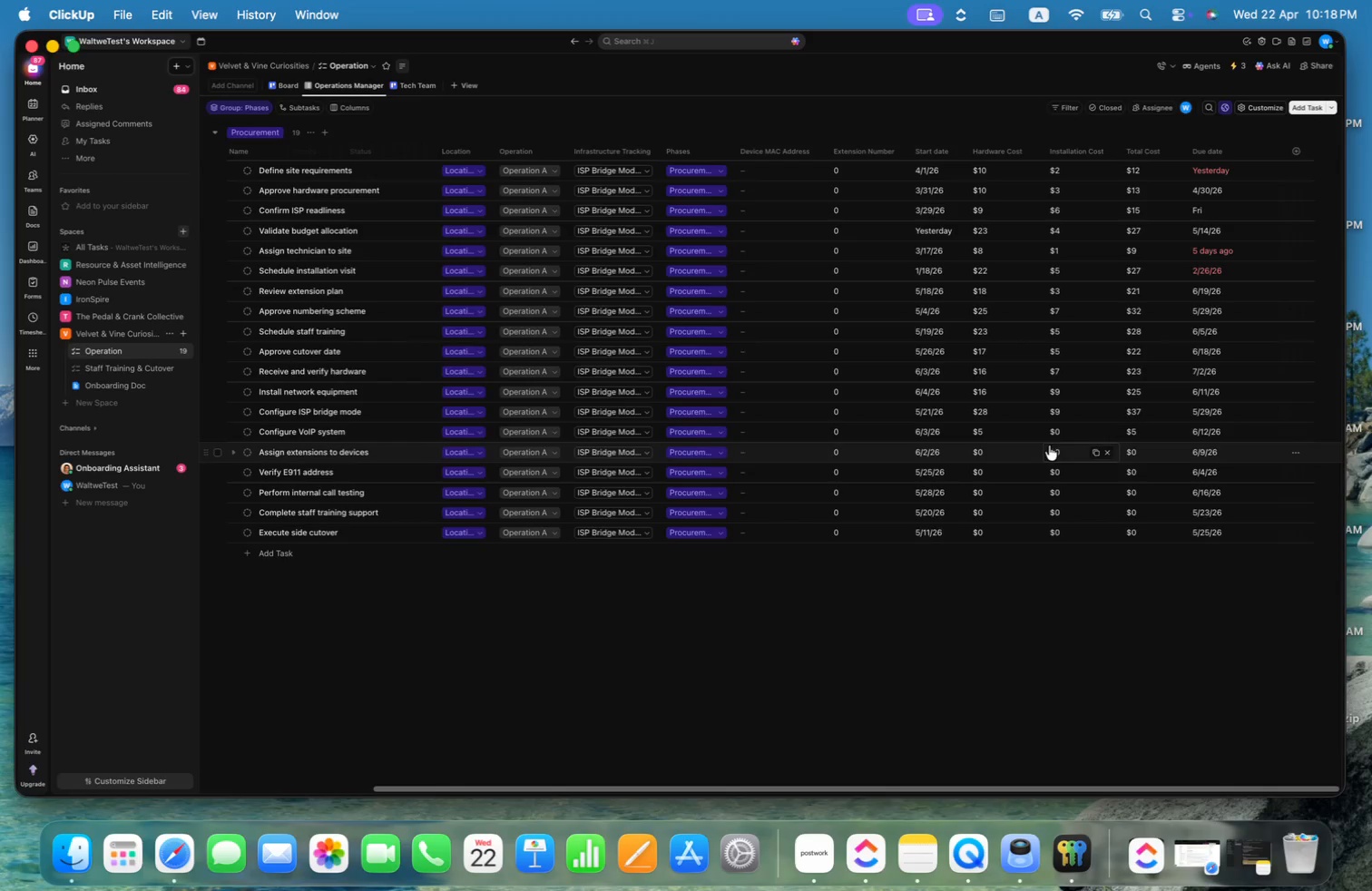 
left_click([991, 441])
 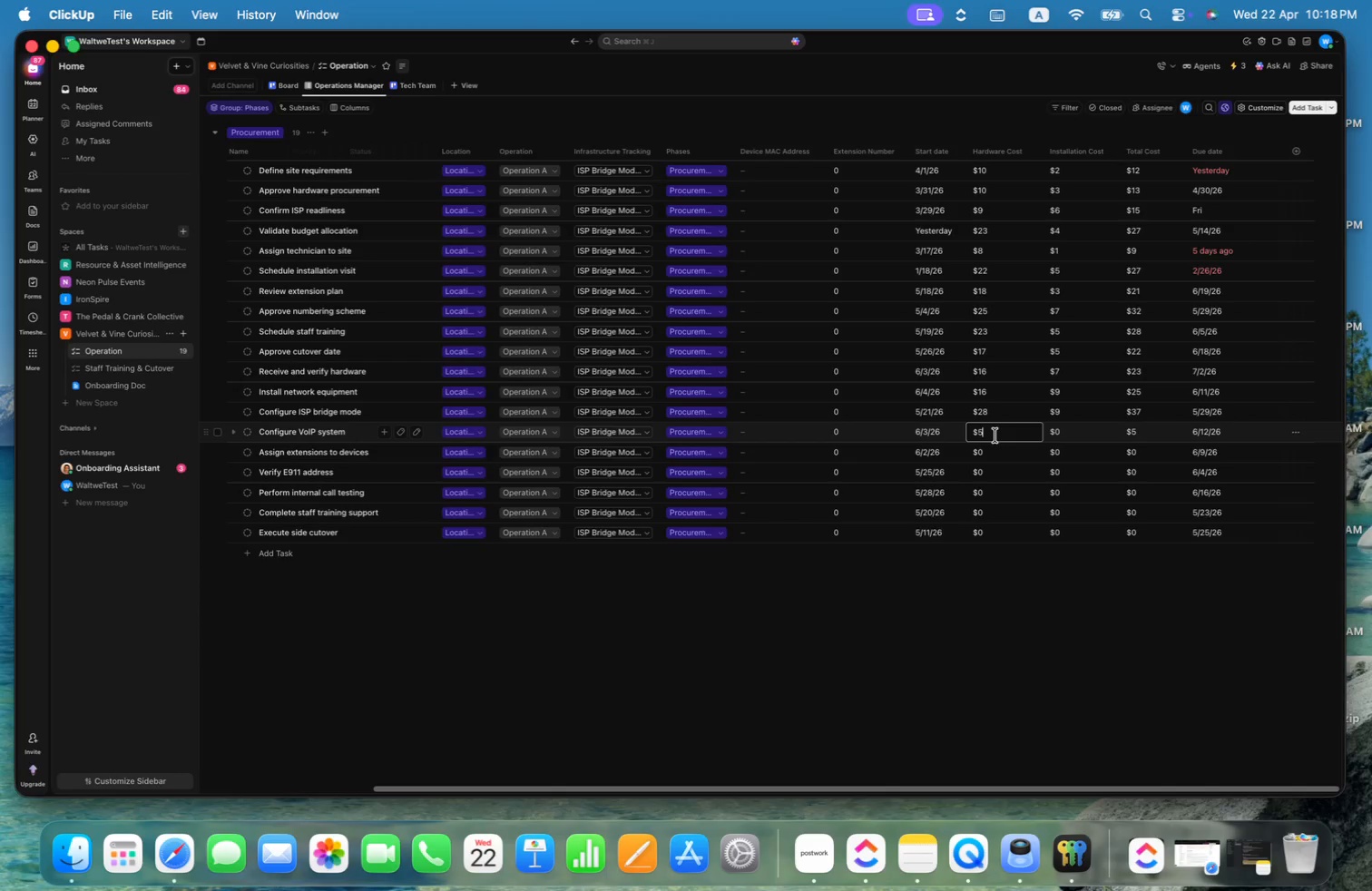 
key(Backspace)
type(25)
 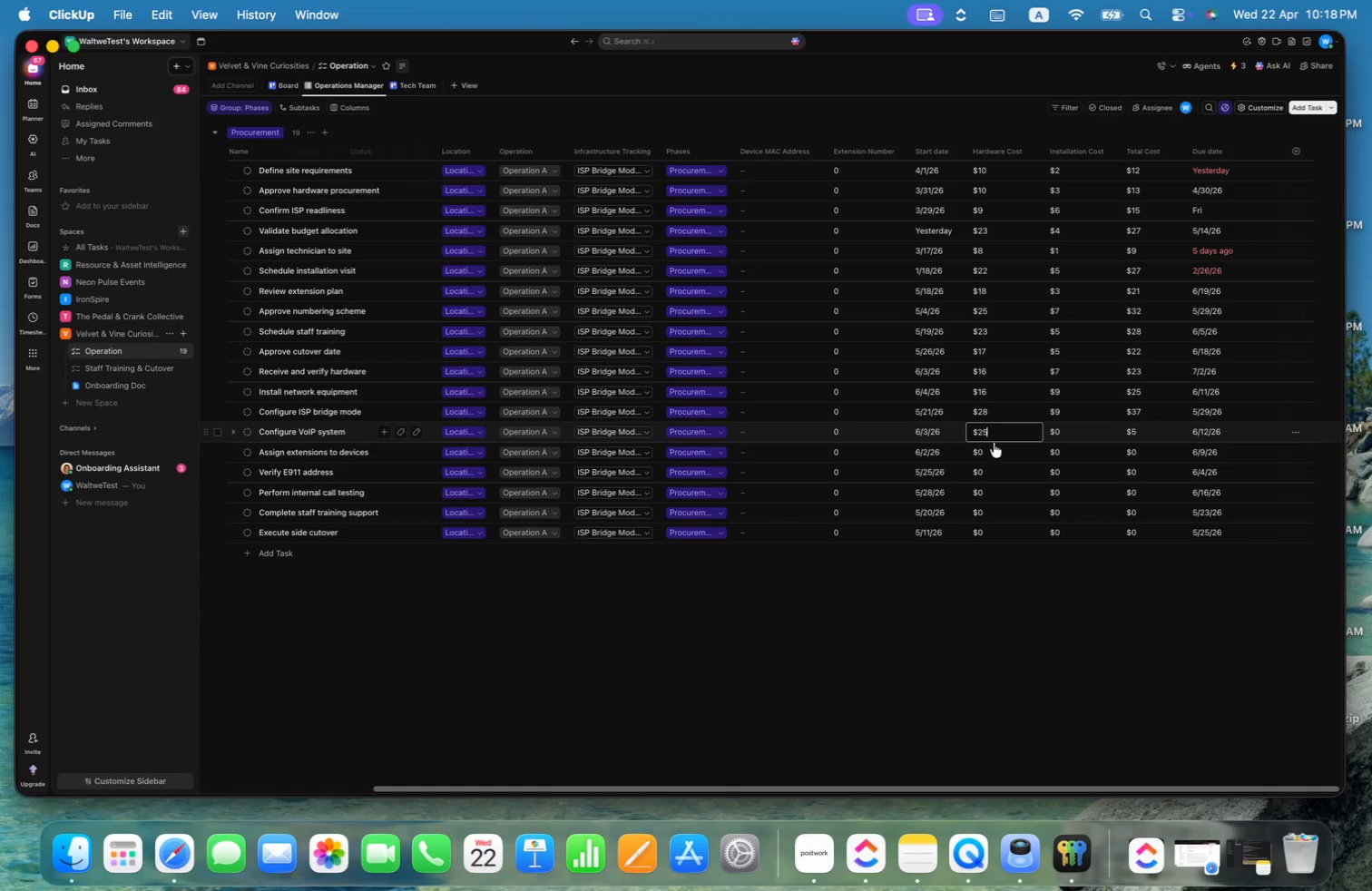 
left_click([991, 455])
 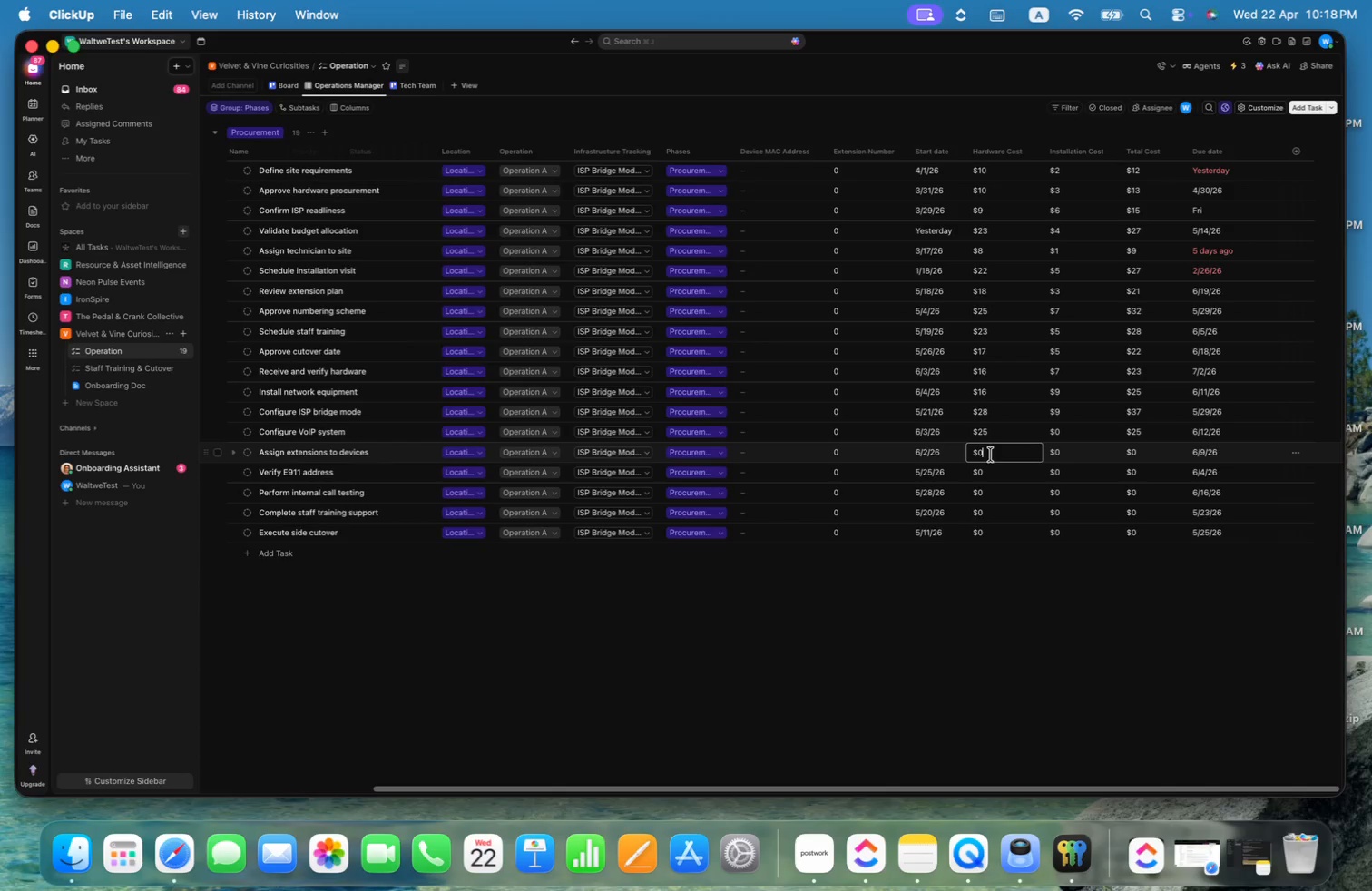 
key(Backspace)
type(21)
 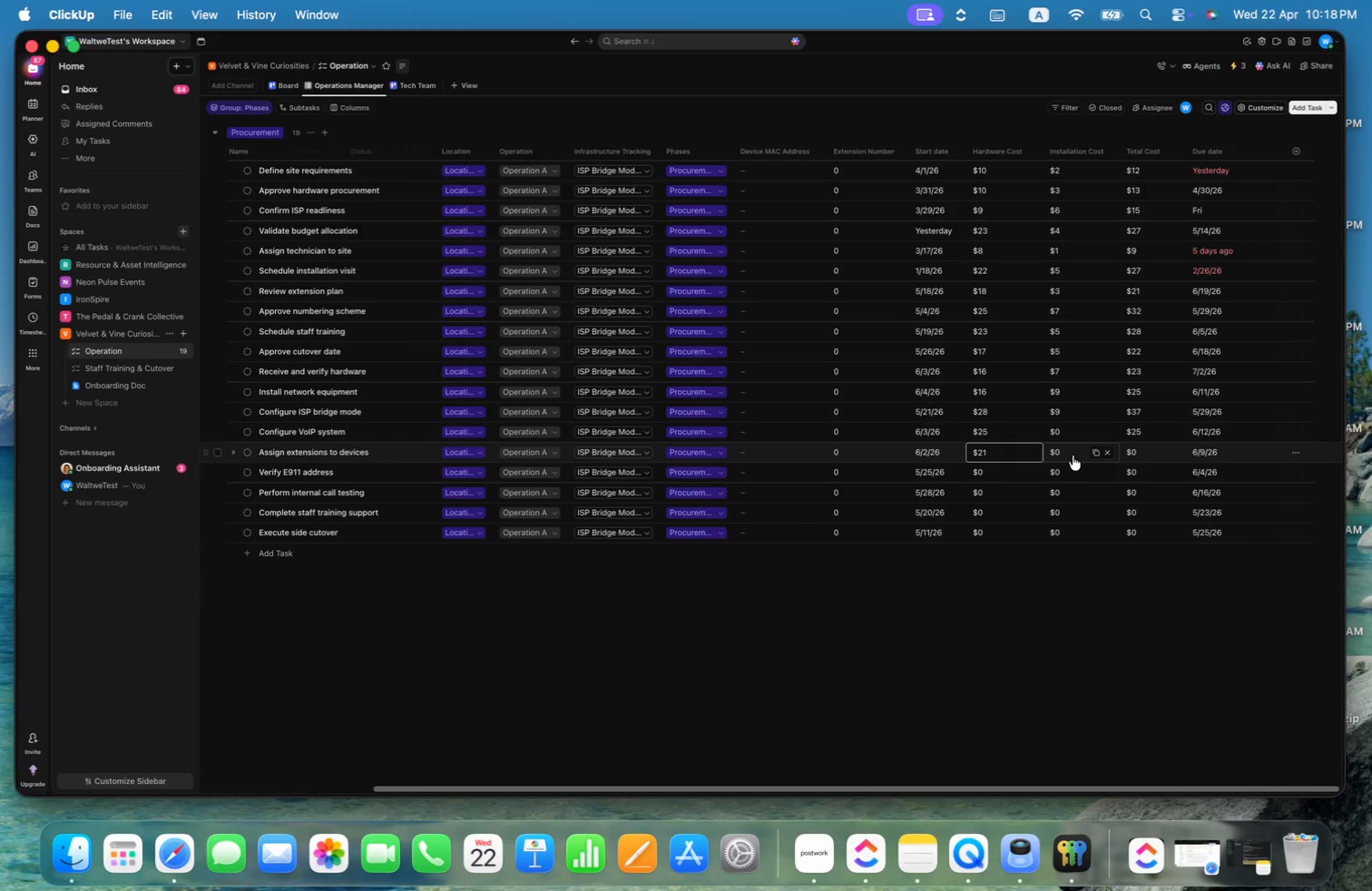 
left_click([1073, 455])
 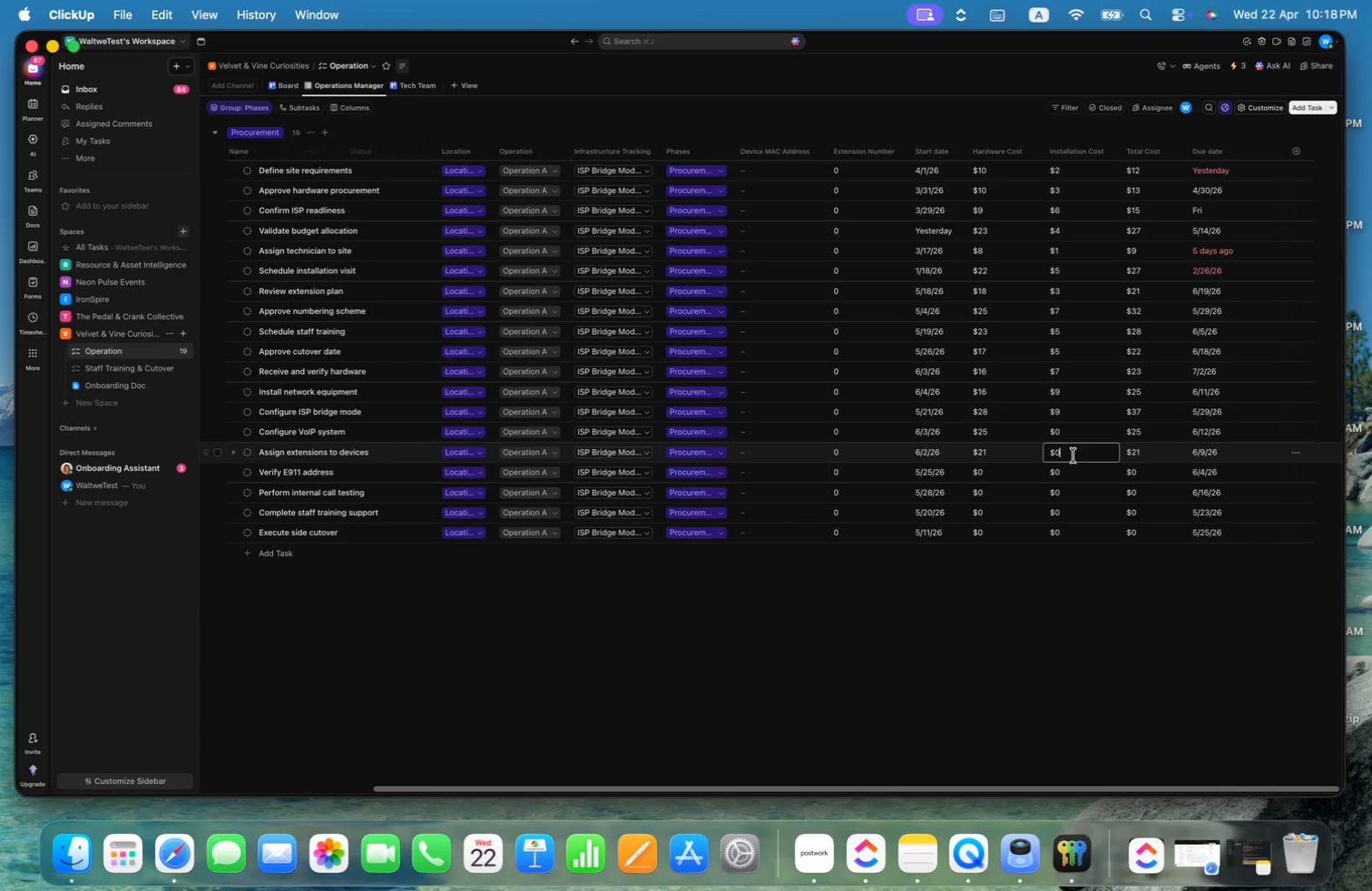 
key(Backspace)
 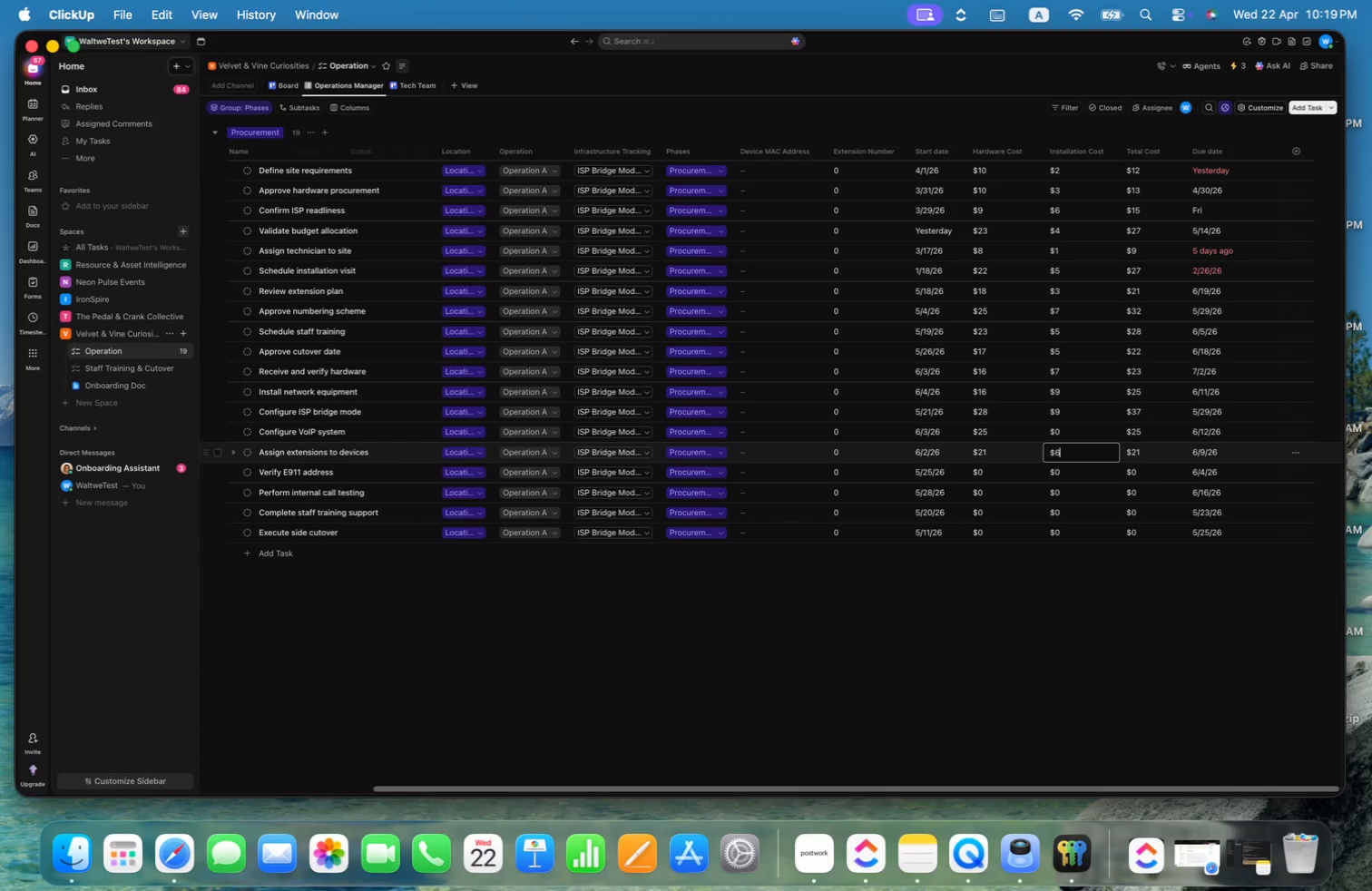 
key(6)
 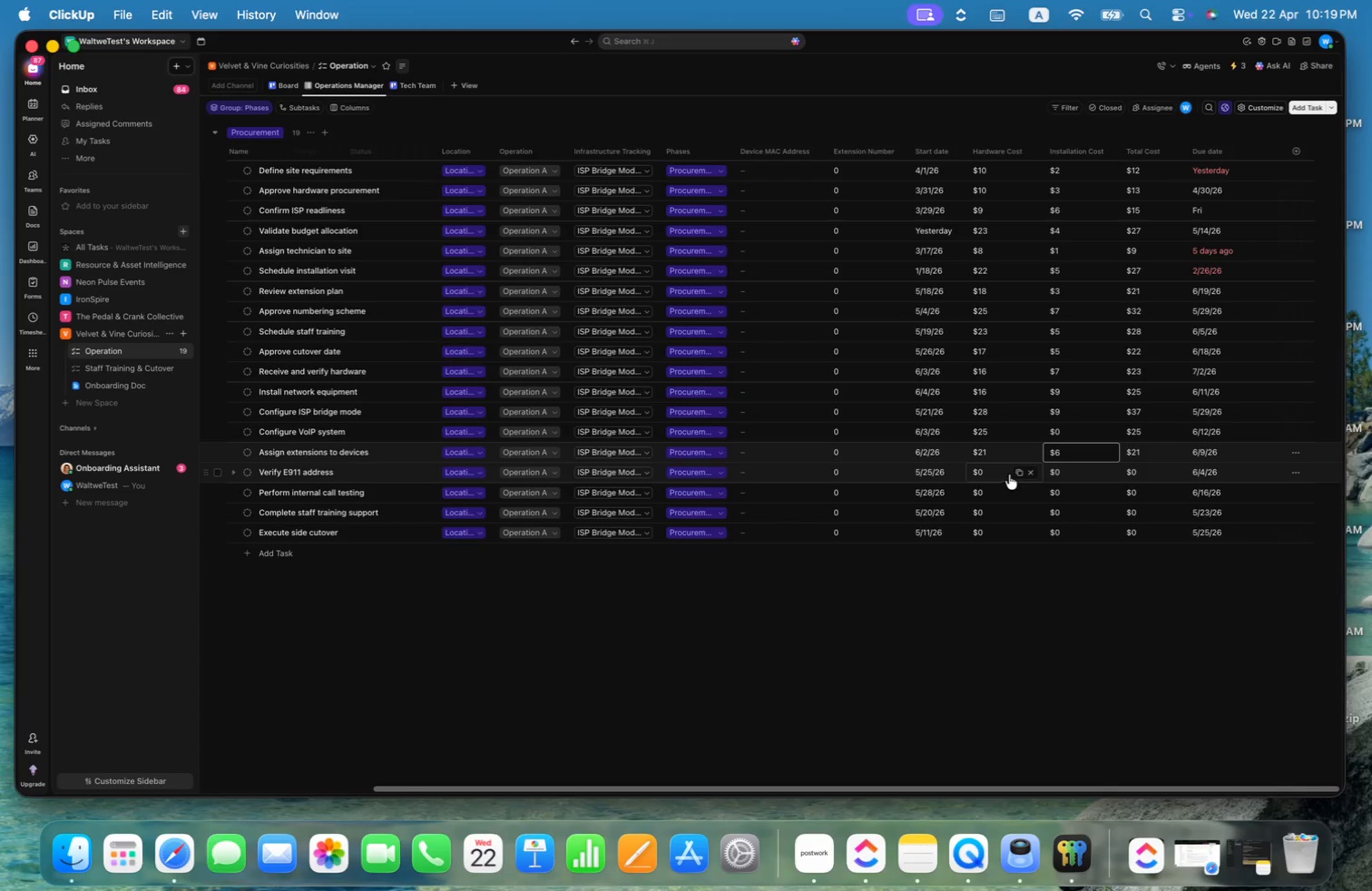 
left_click([997, 472])
 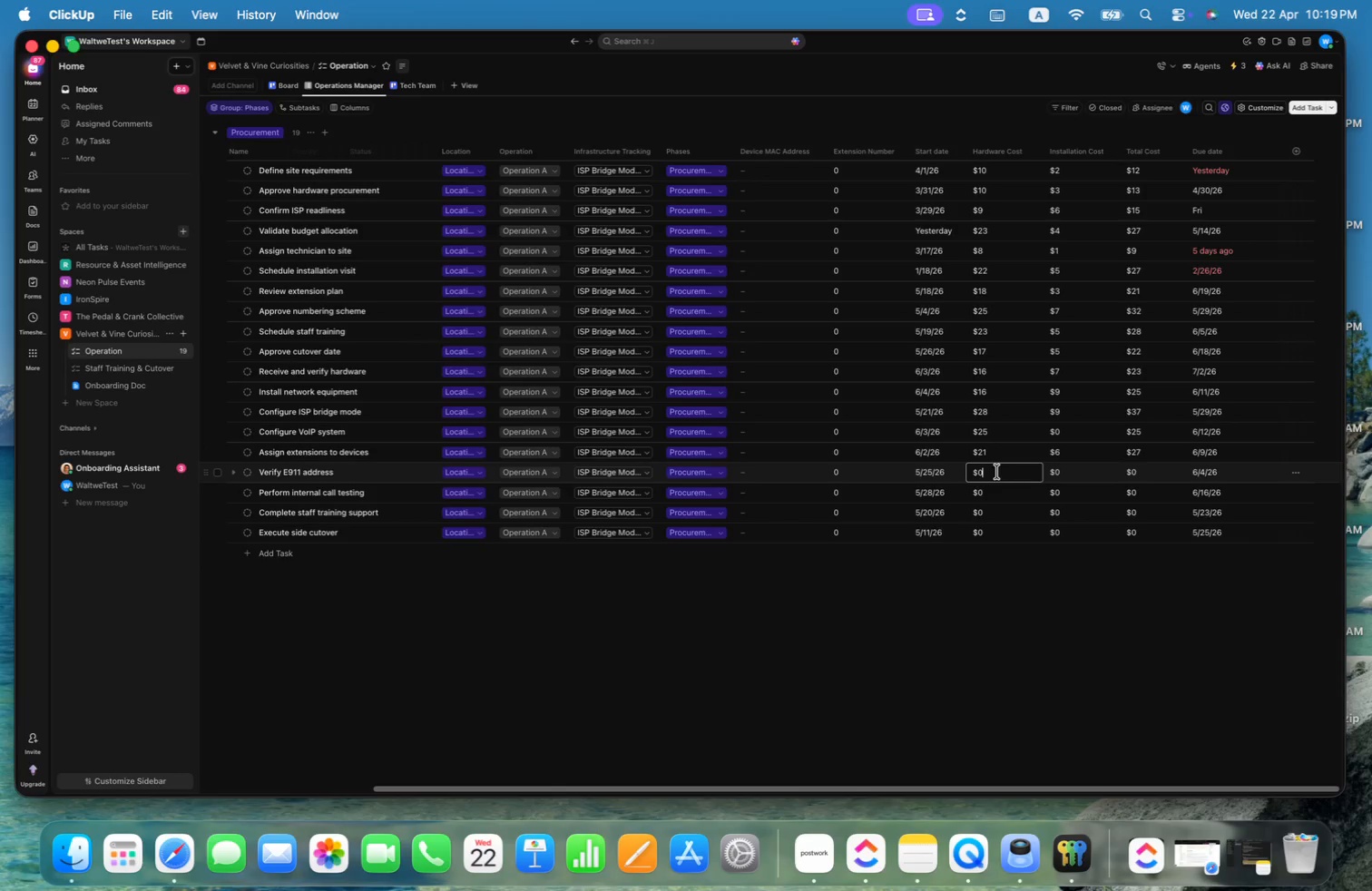 
key(Backspace)
type(25)
 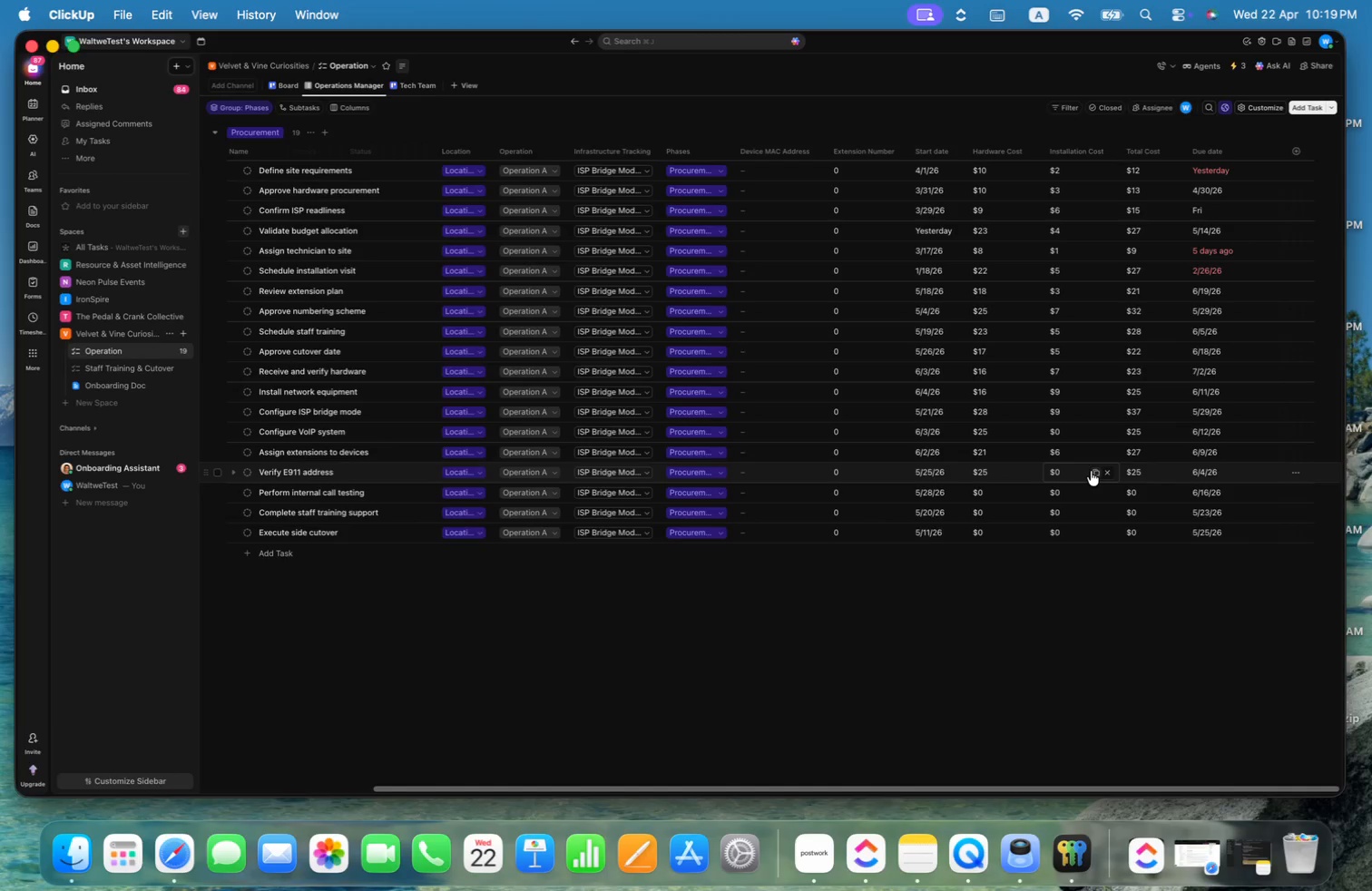 
left_click([1073, 464])
 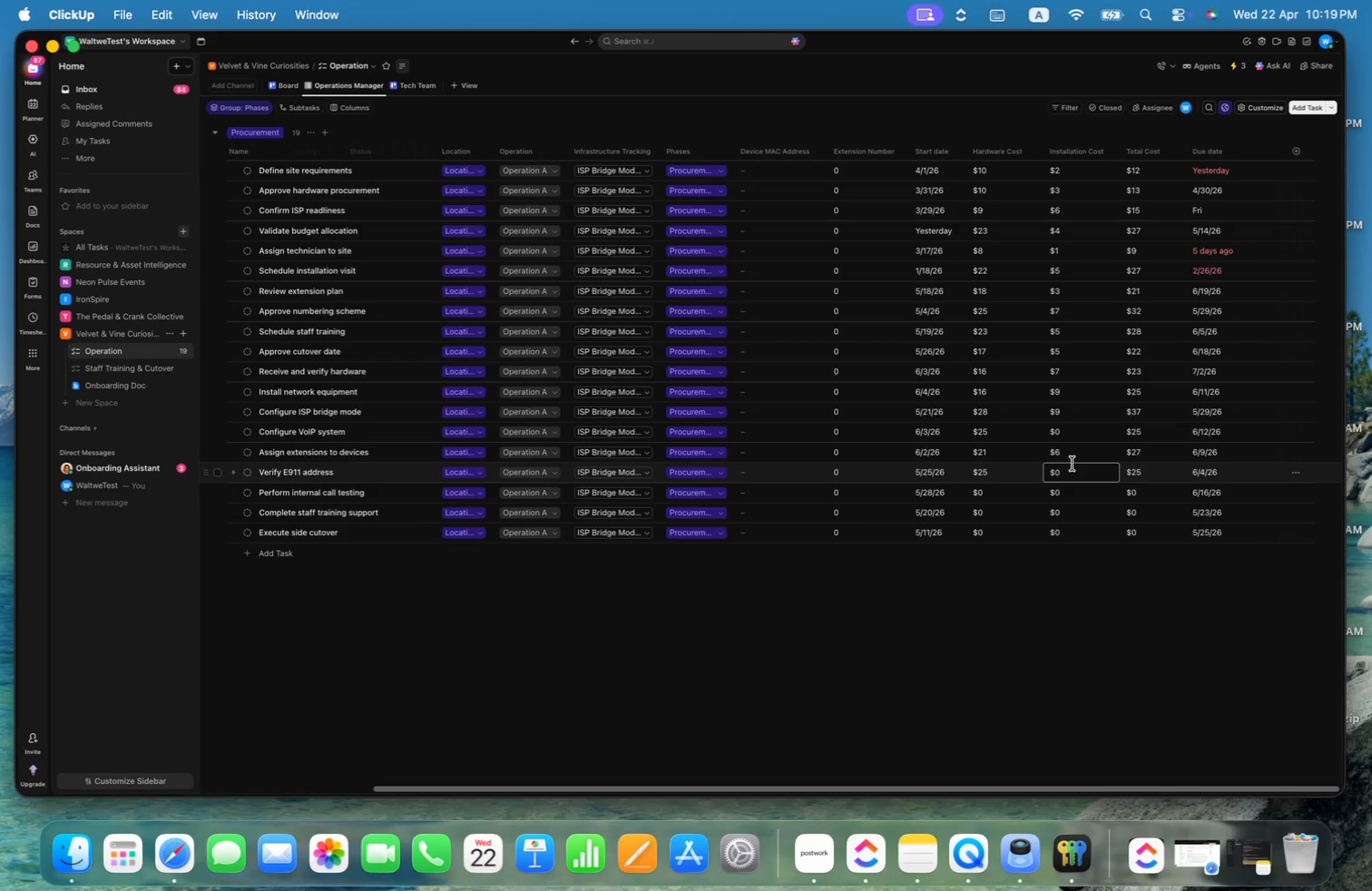 
key(Backspace)
 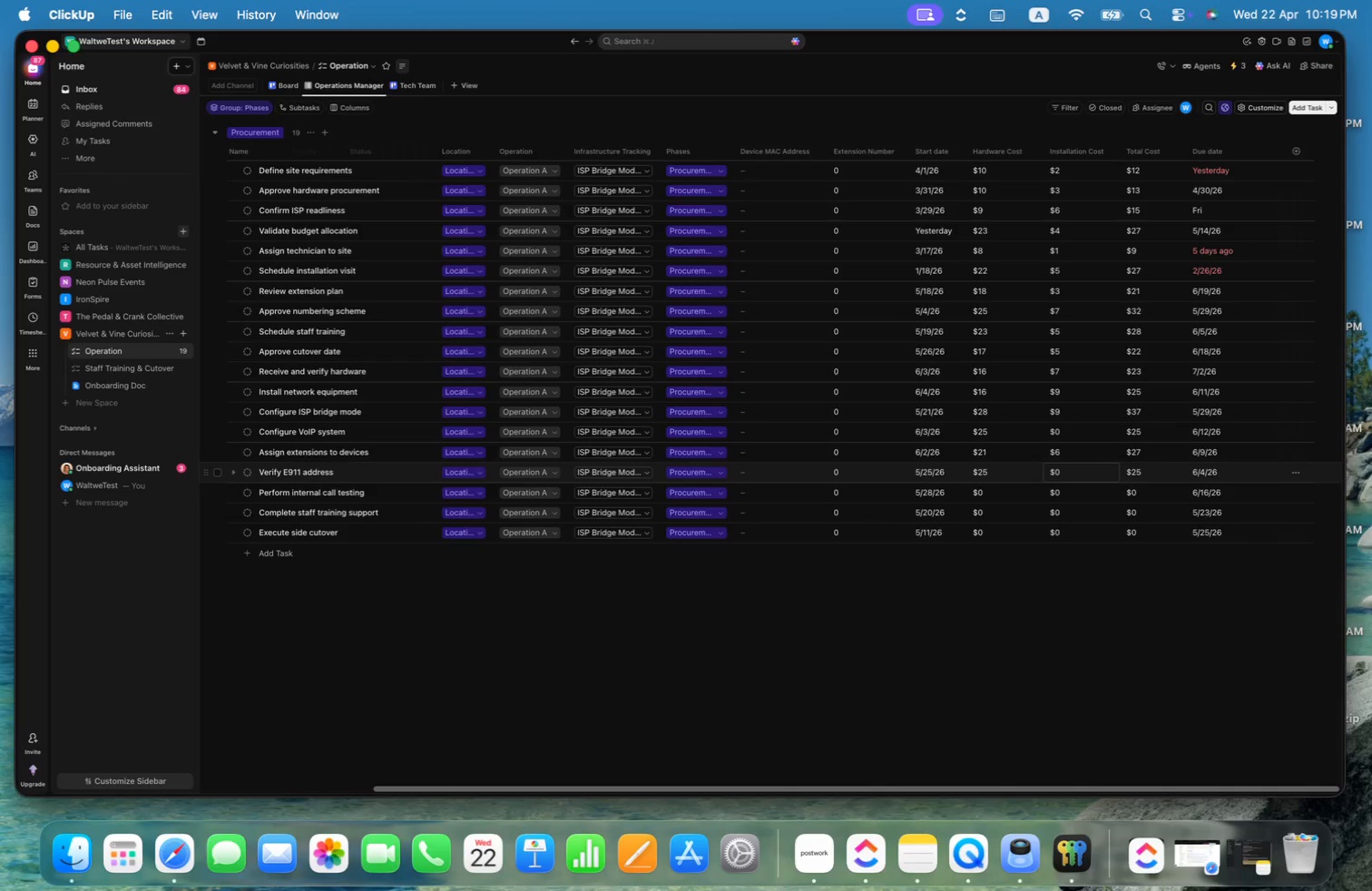 
key(4)
 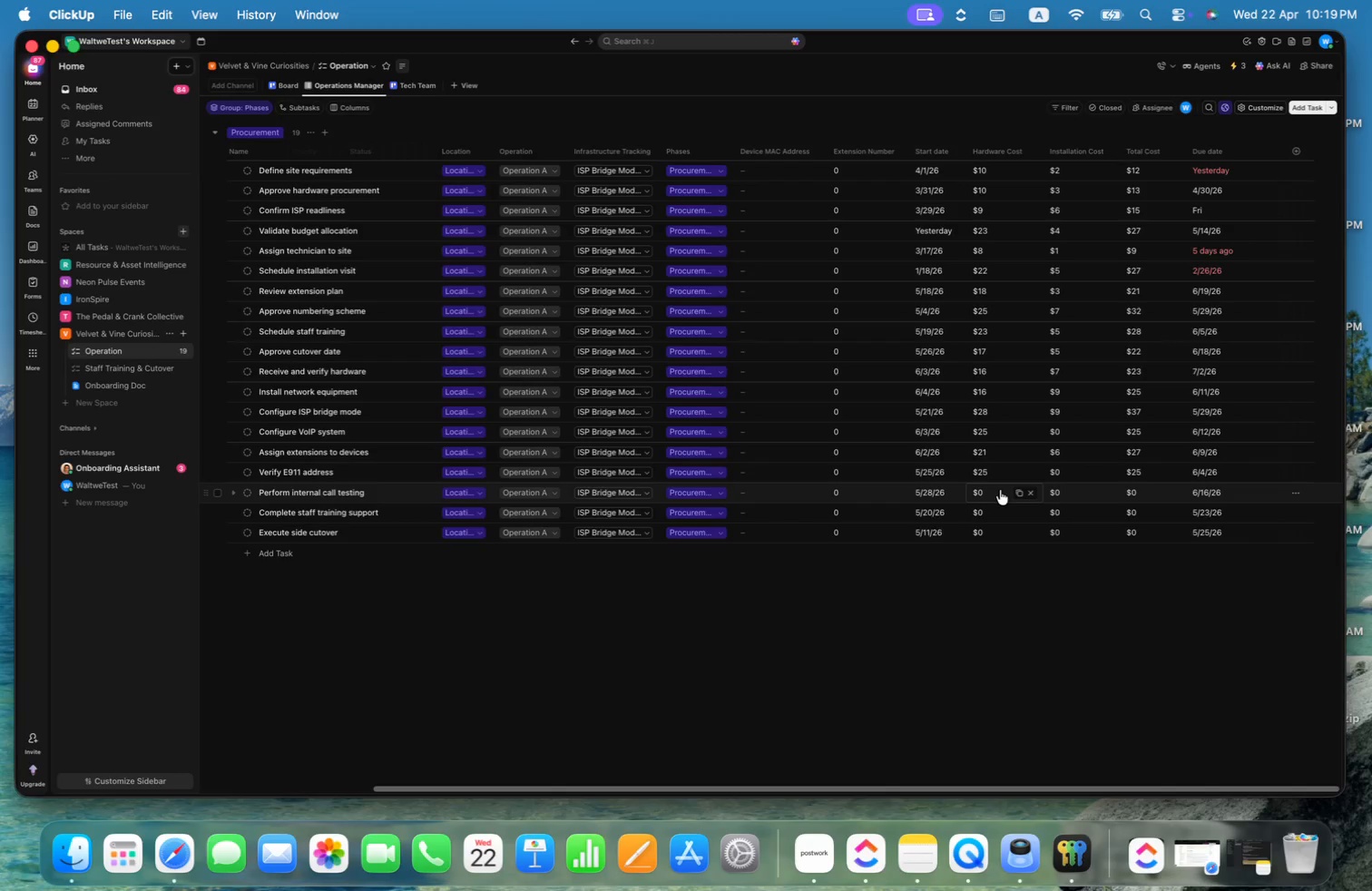 
left_click([996, 496])
 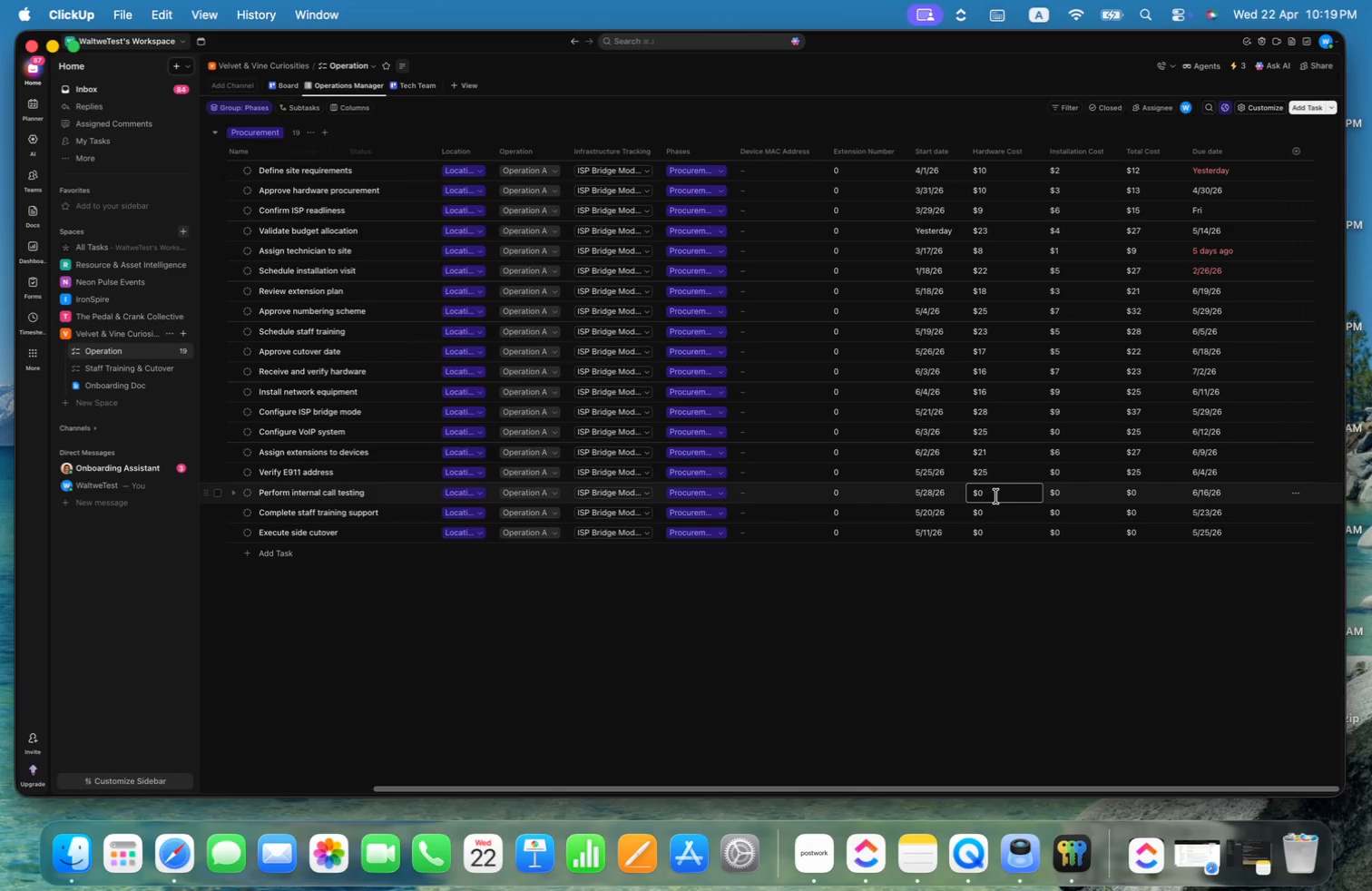 
key(Backspace)
type(25)
 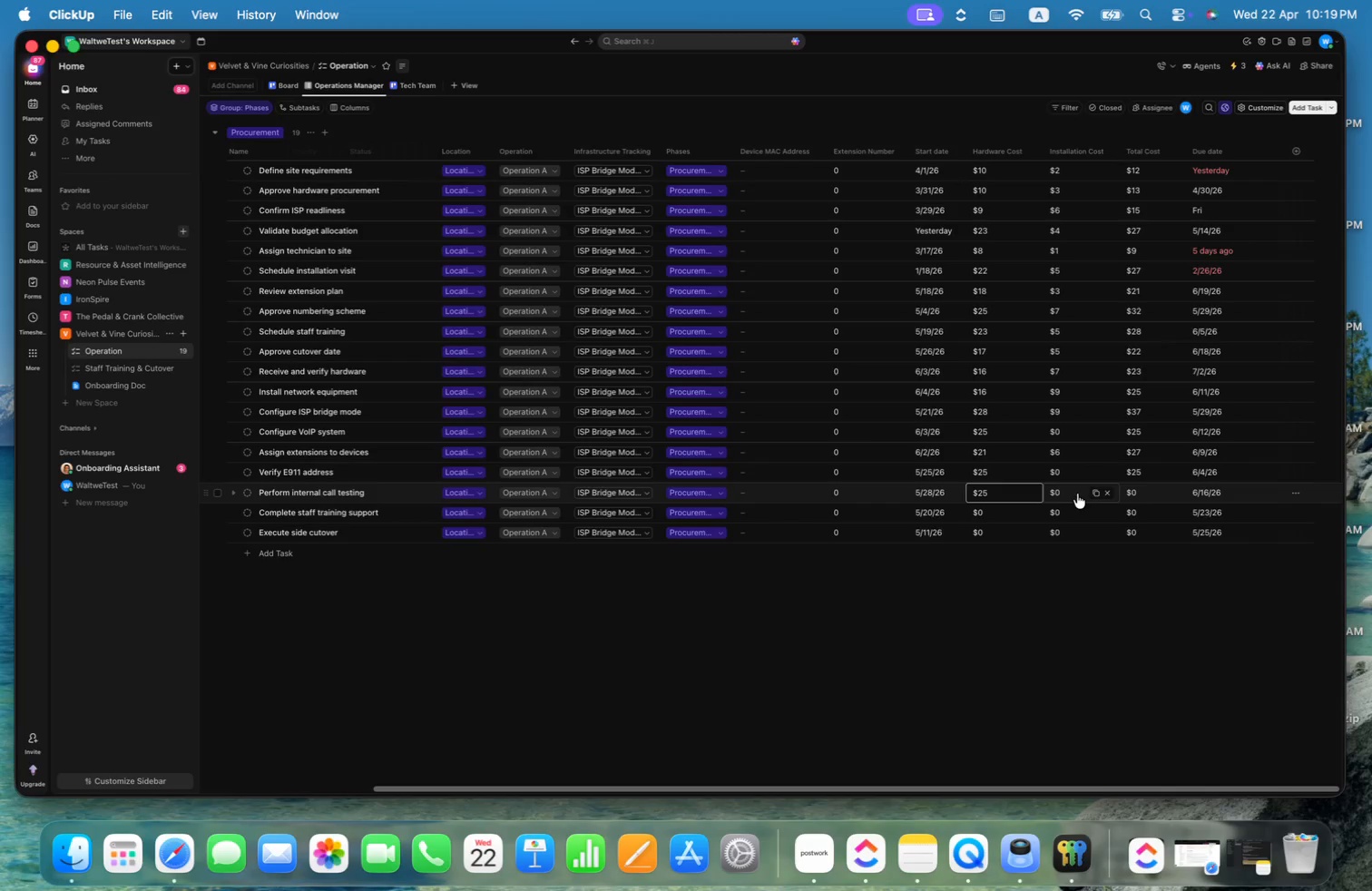 
key(Backspace)
 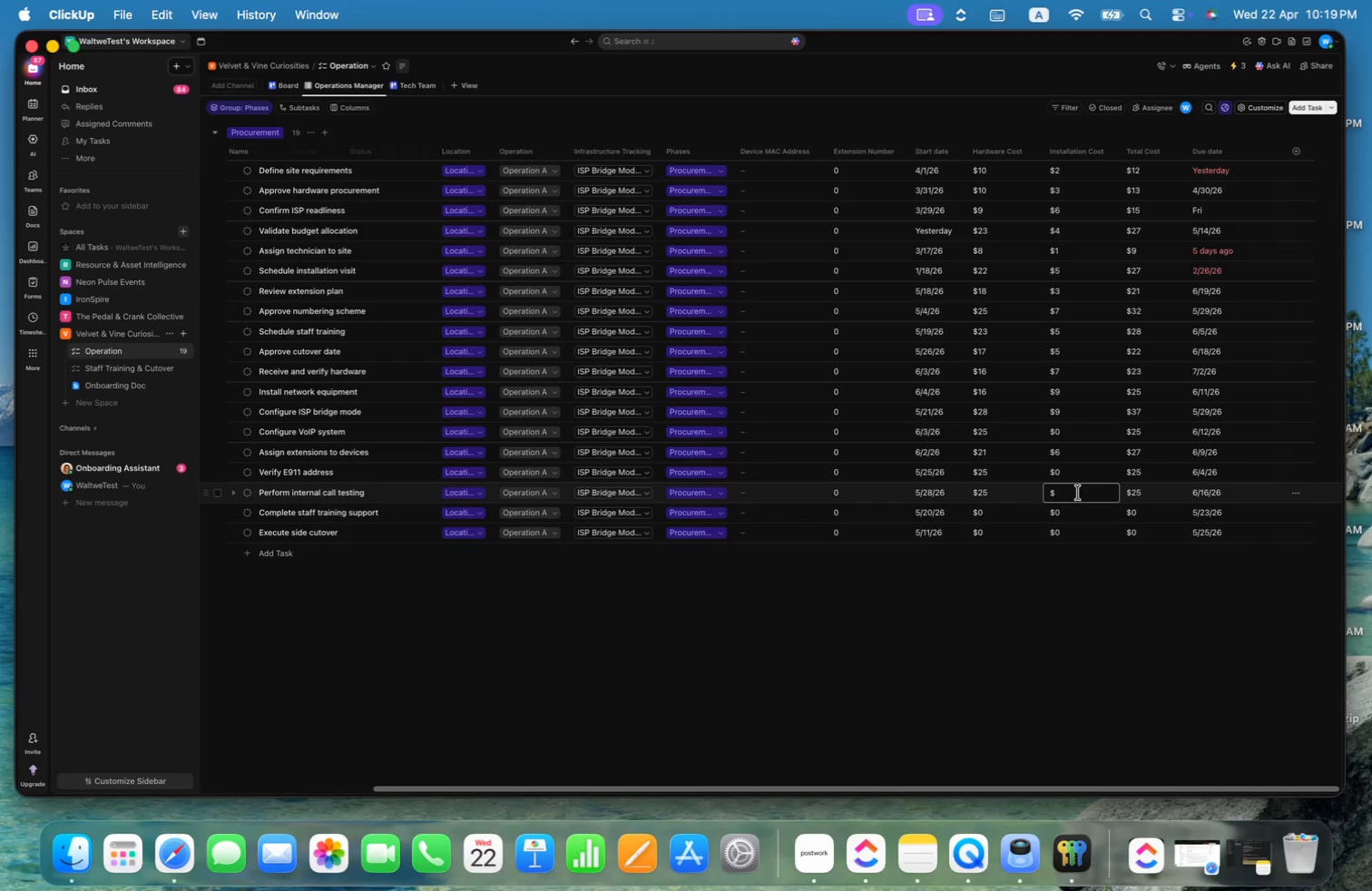 
key(5)
 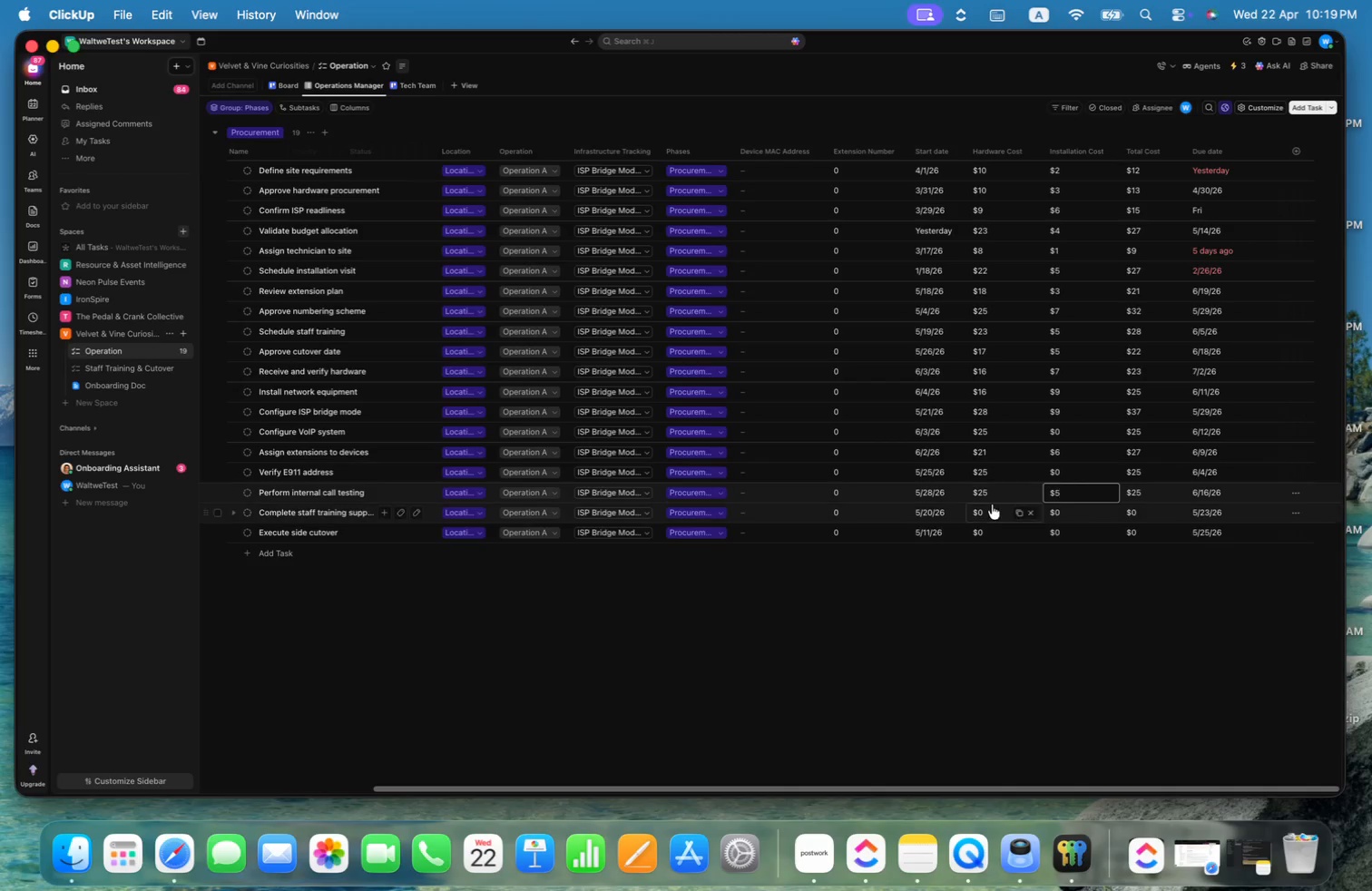 
left_click([995, 514])
 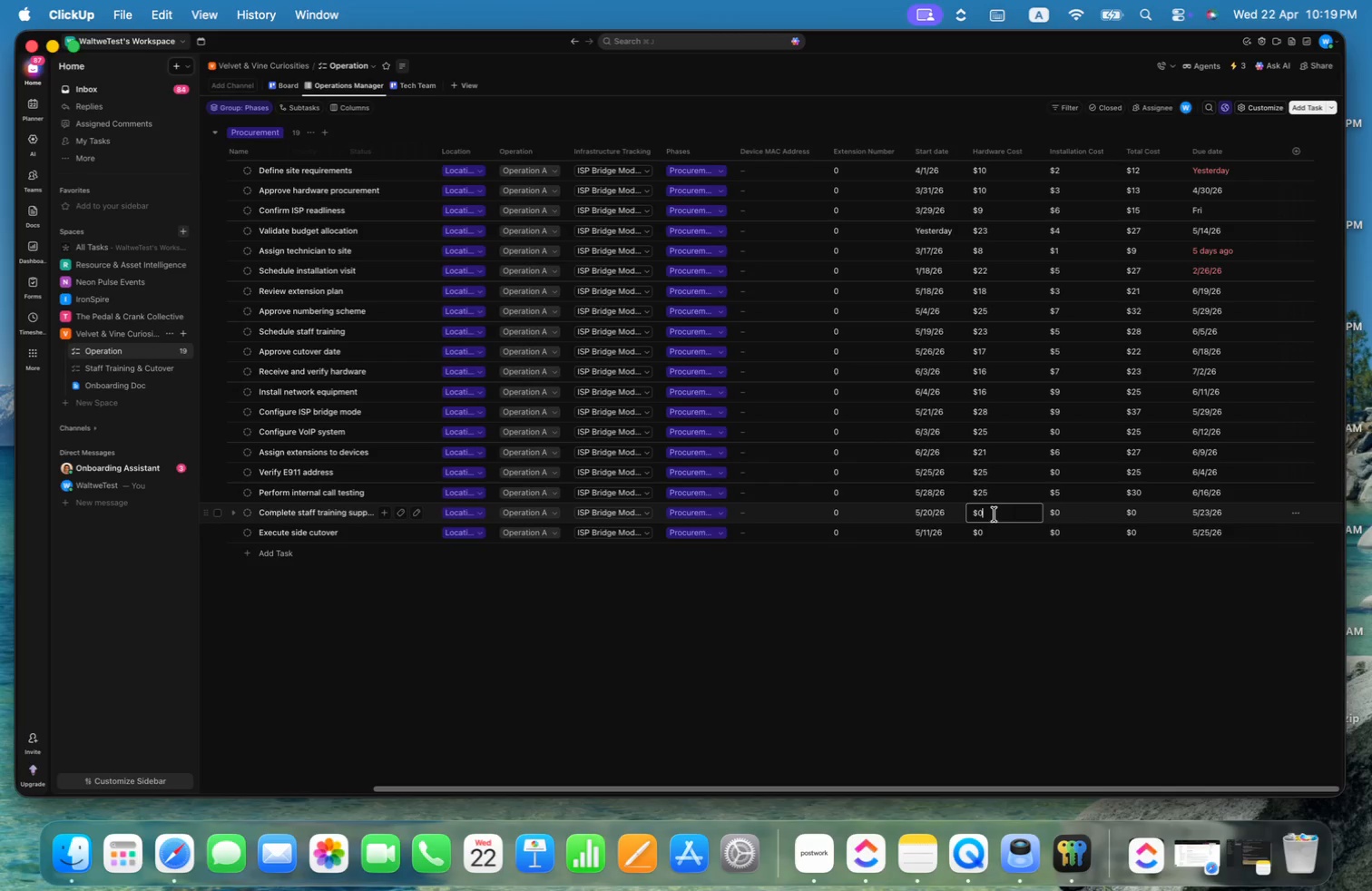 
key(Backspace)
type(24)
 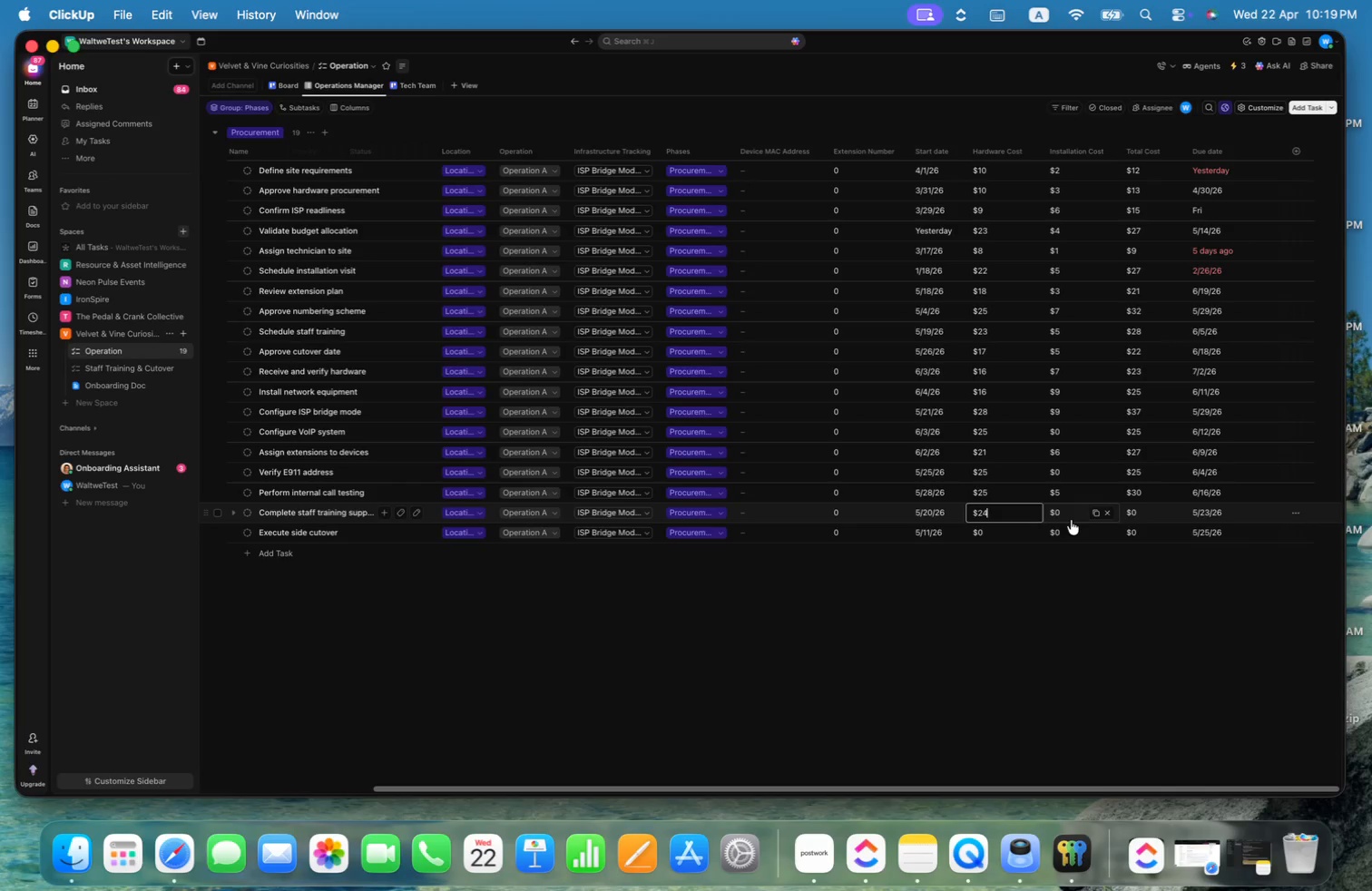 
key(Backspace)
 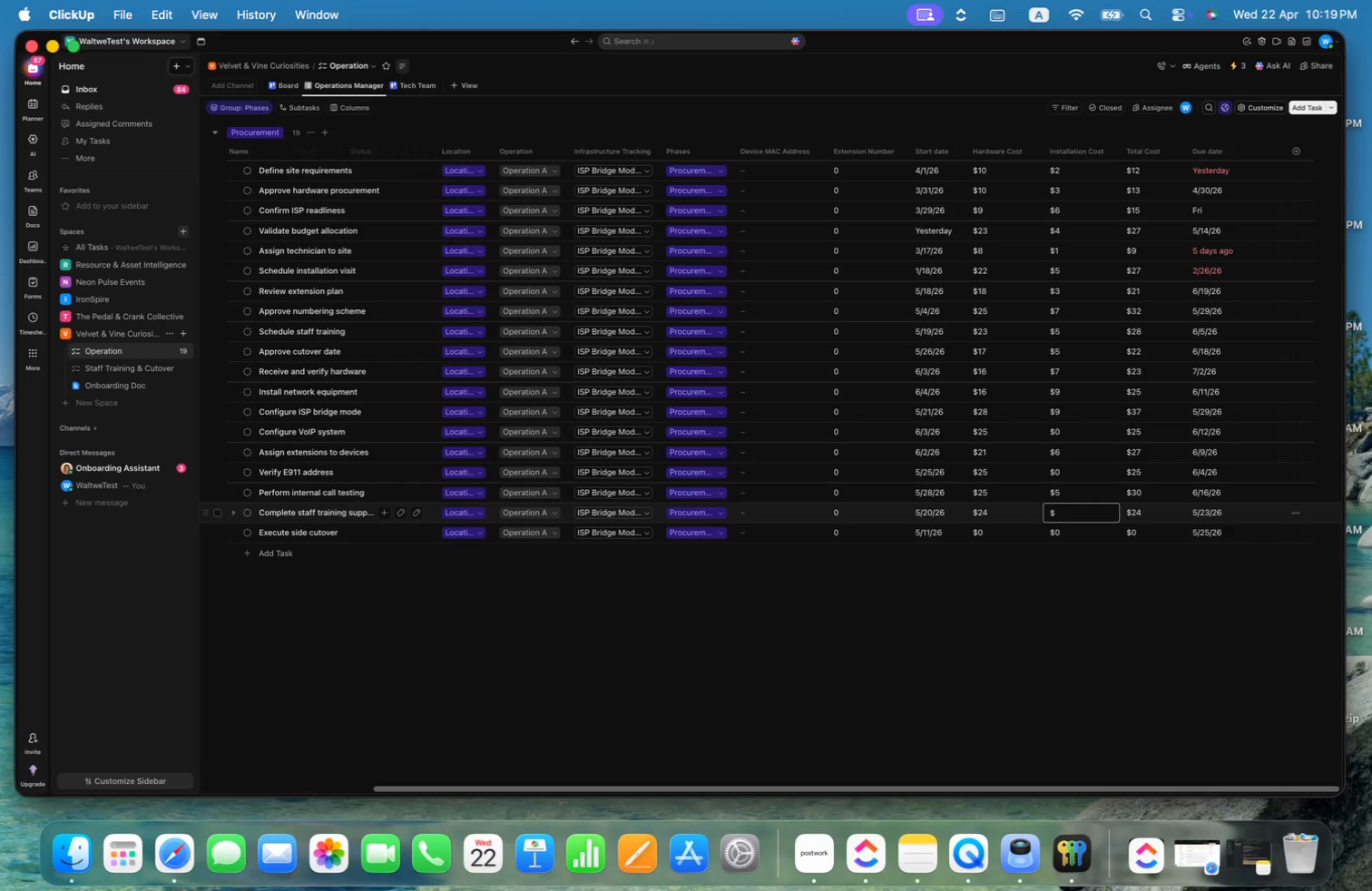 
key(4)
 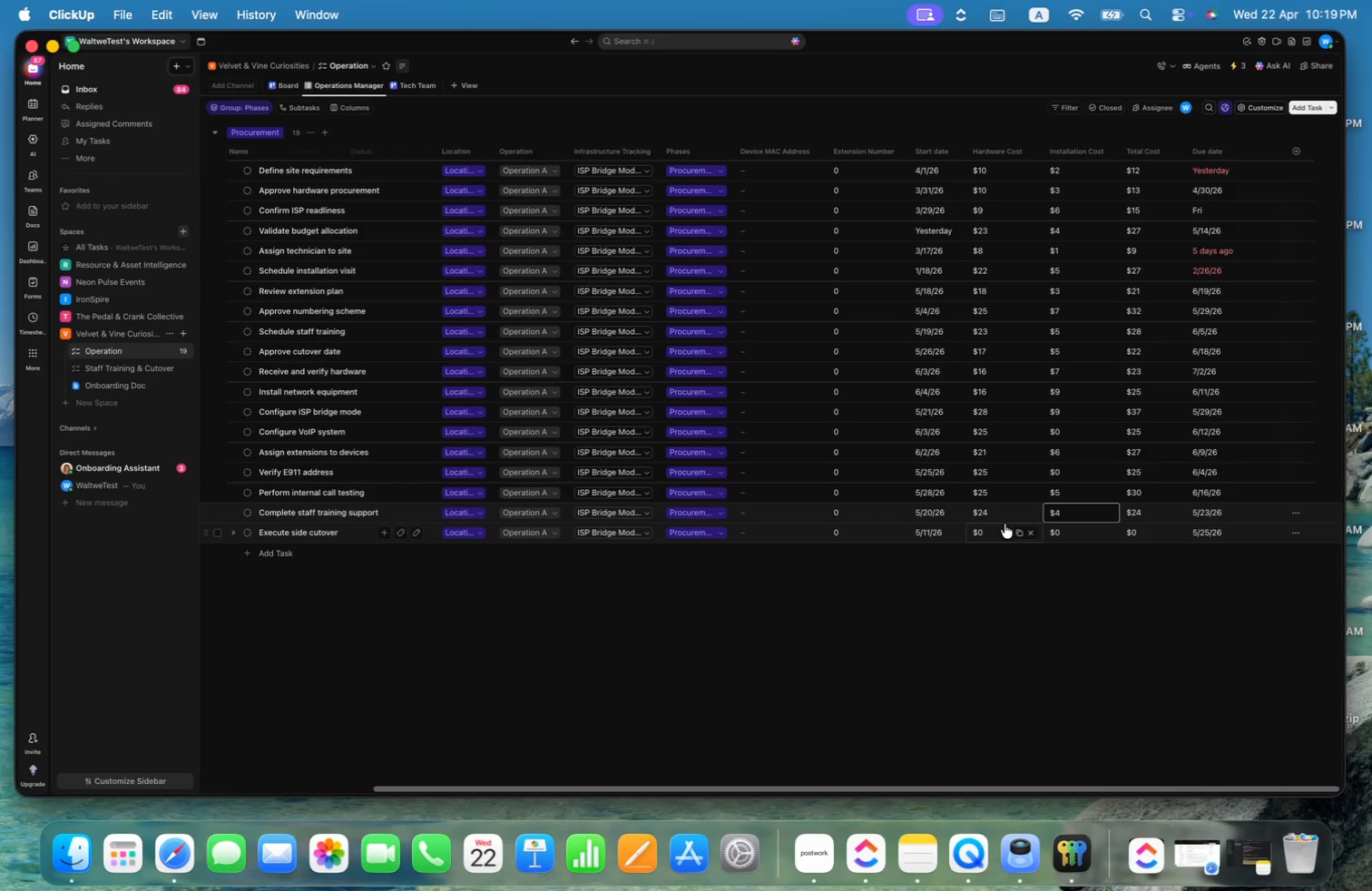 
left_click([999, 532])
 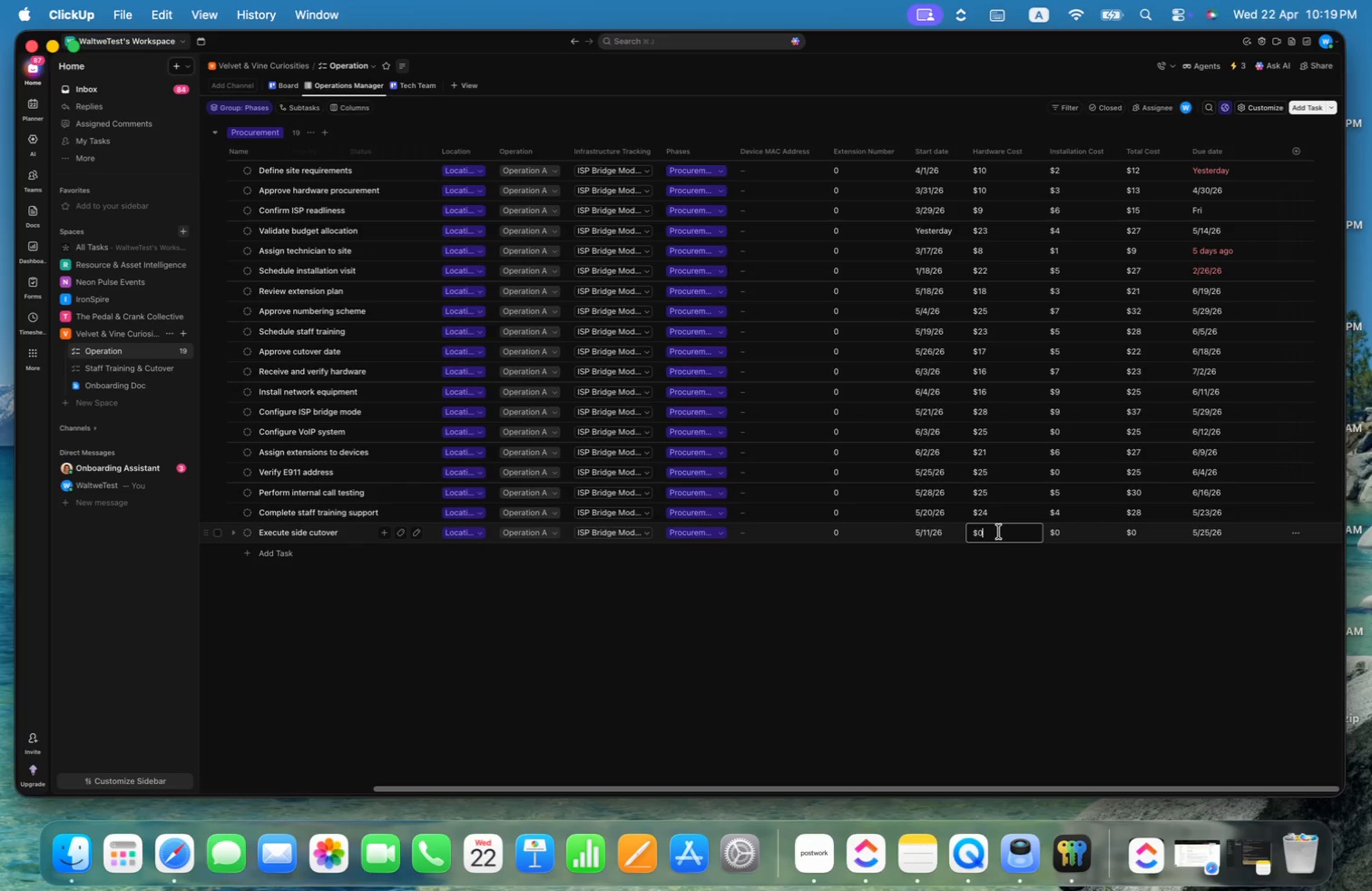 
key(Backspace)
type(17)
 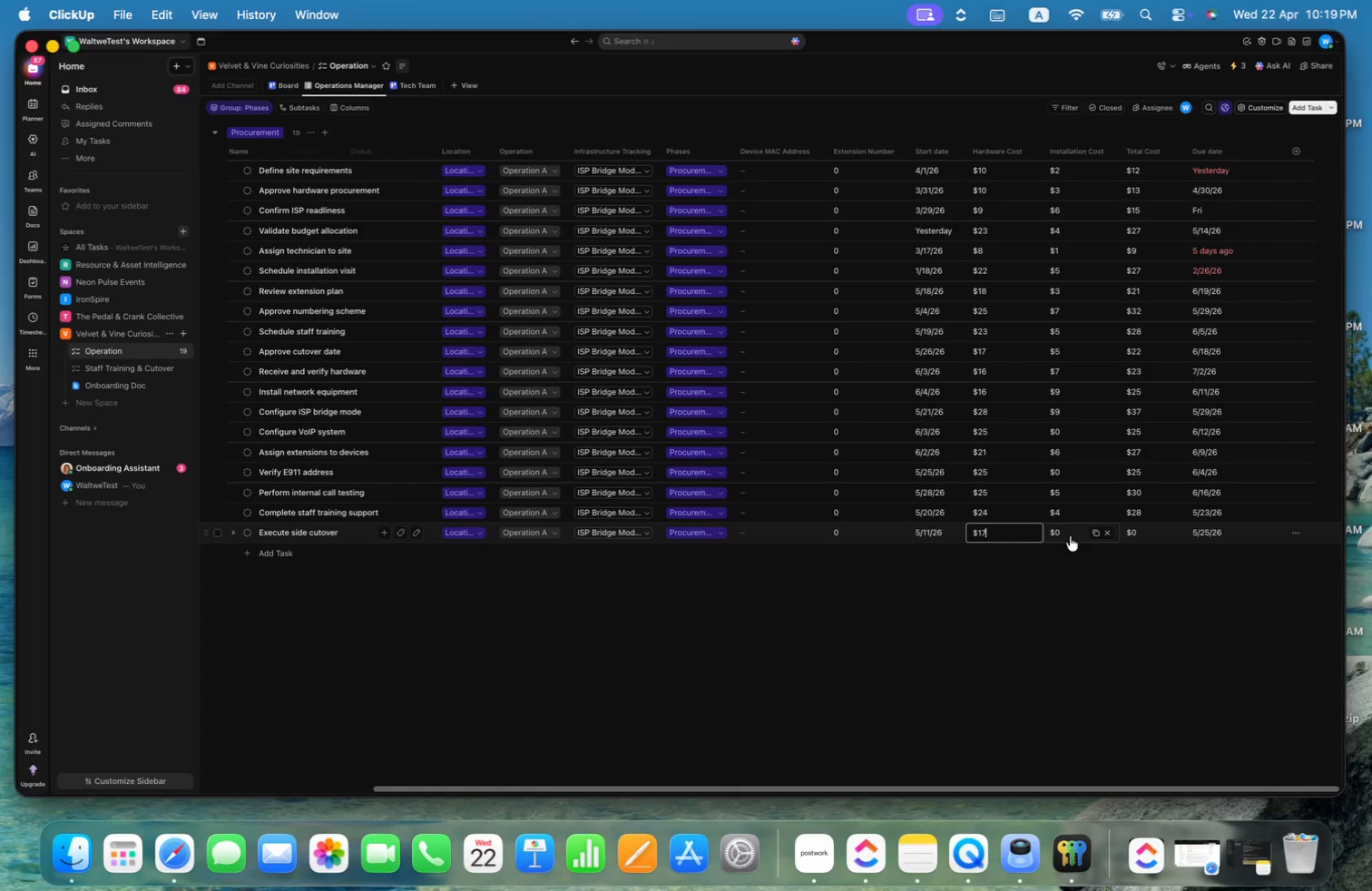 
left_click([1080, 534])
 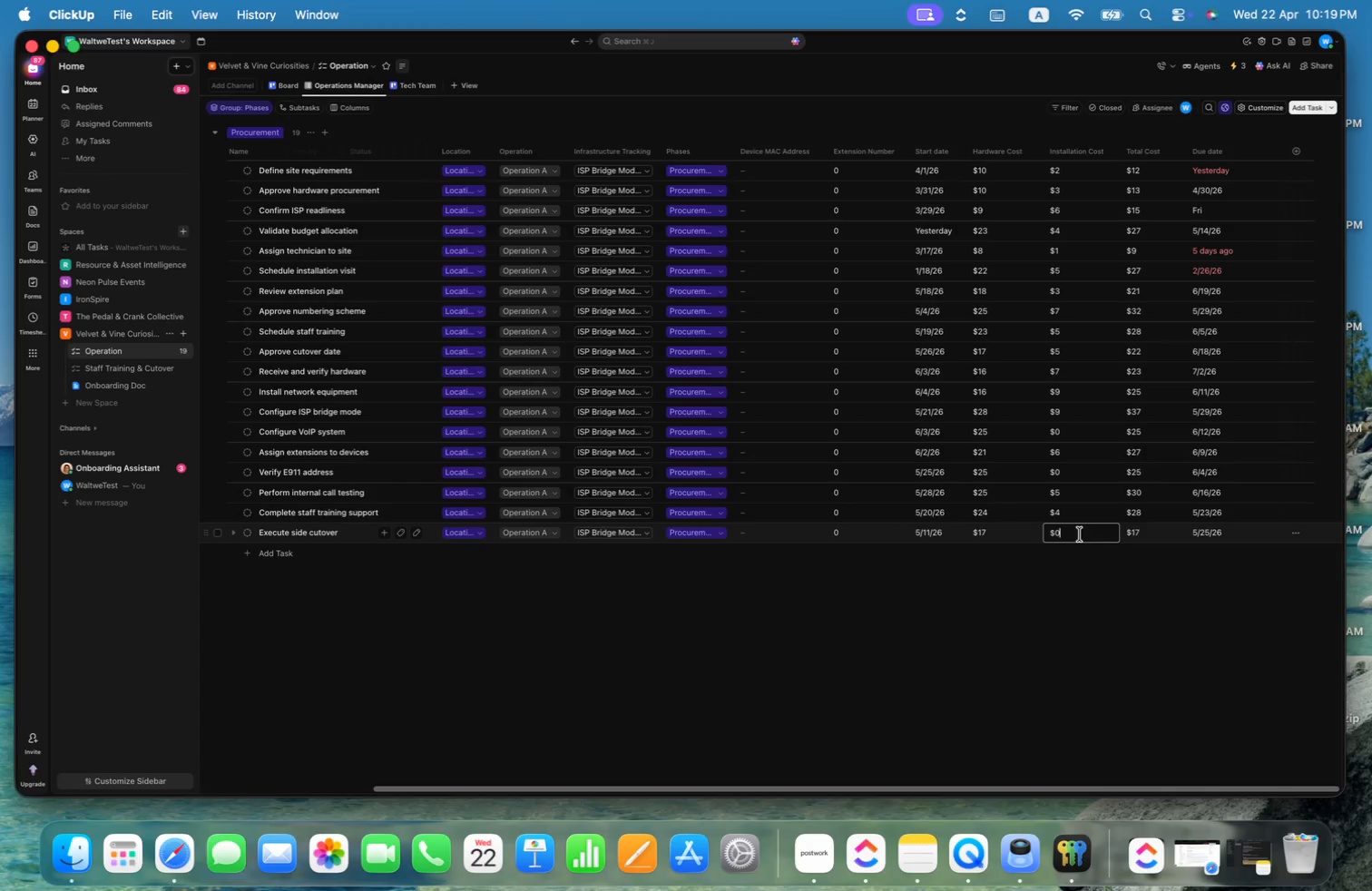 
key(Backspace)
 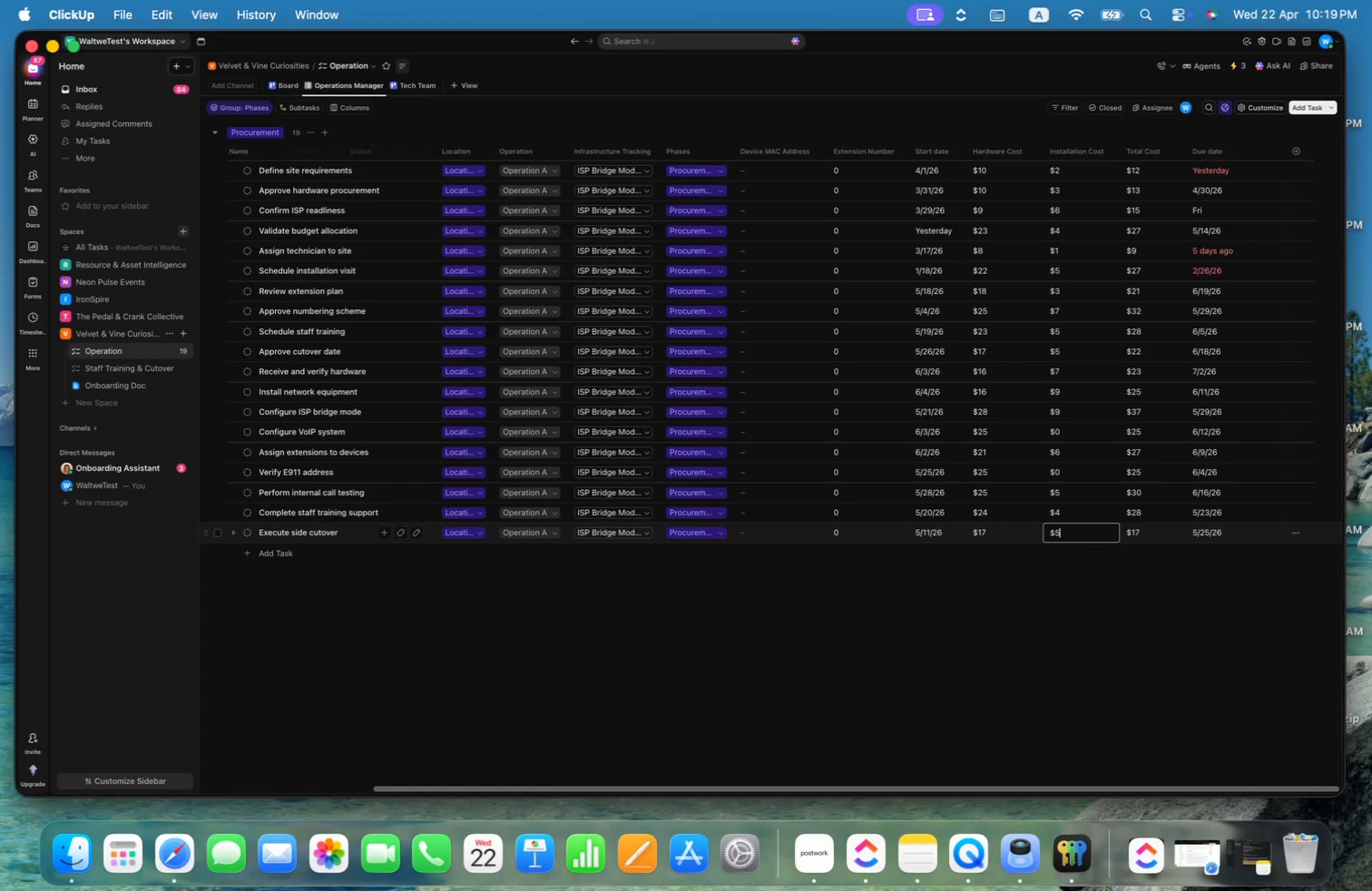 
key(5)
 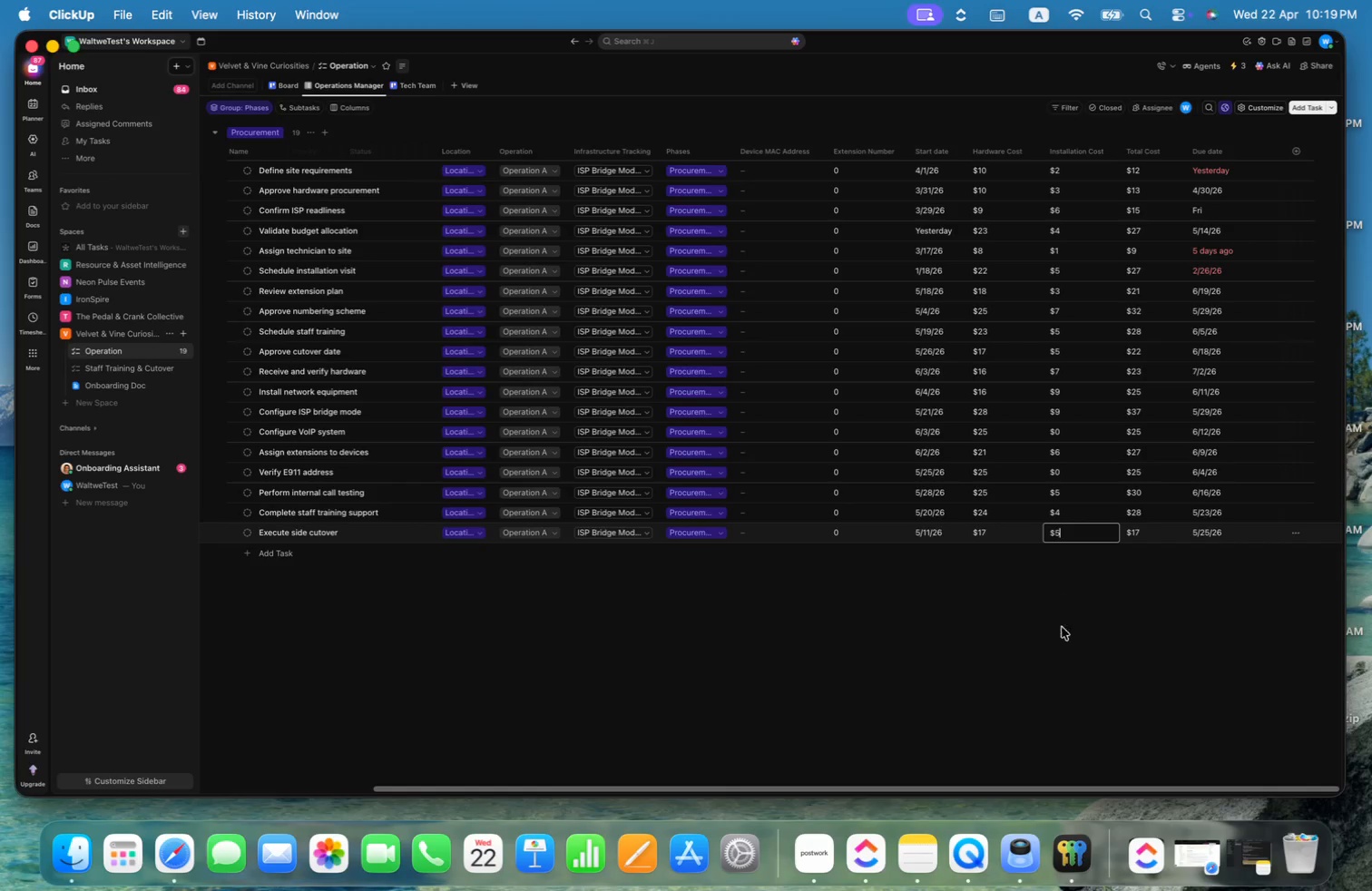 
left_click([1047, 636])
 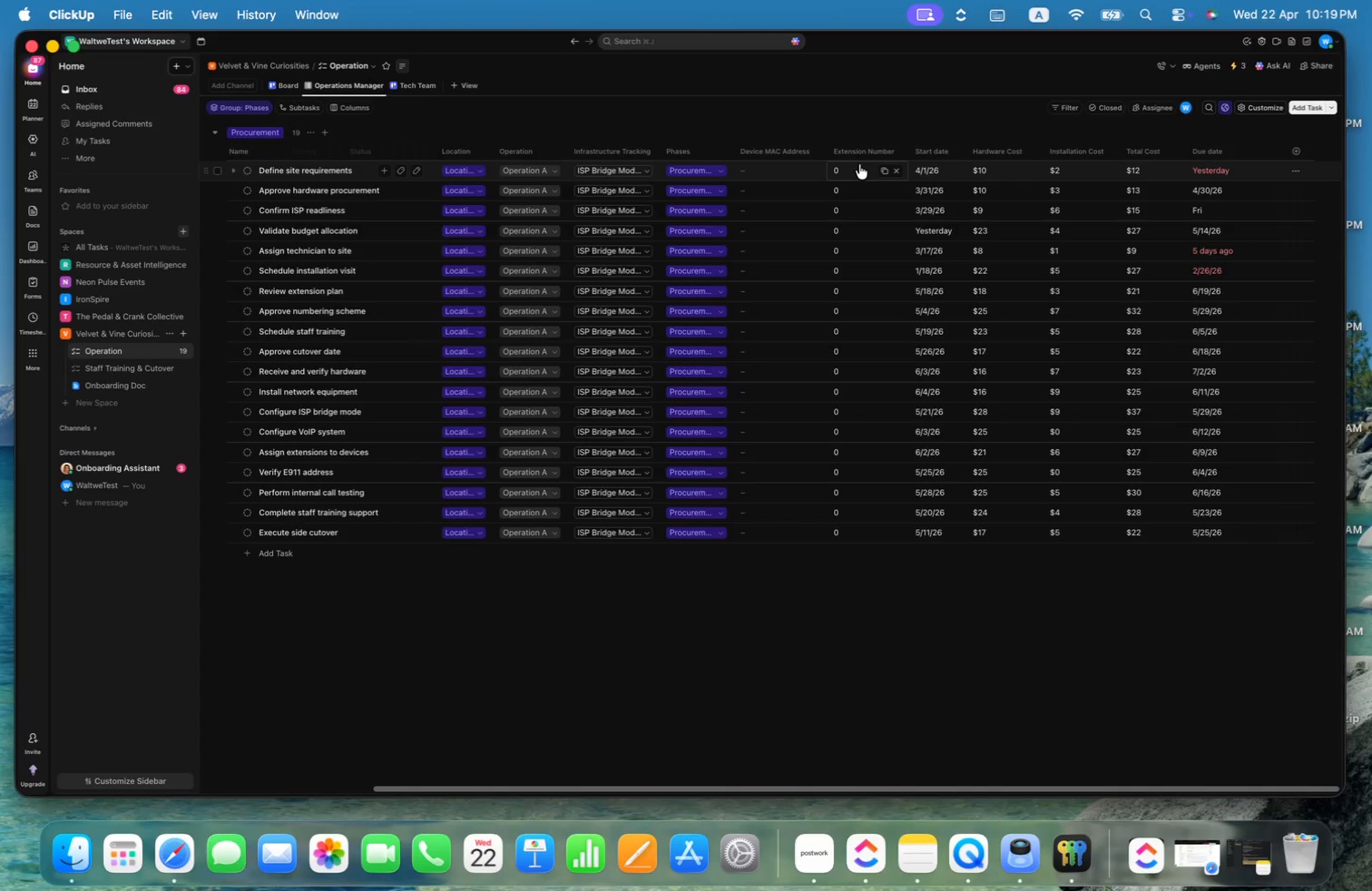 
wait(9.57)
 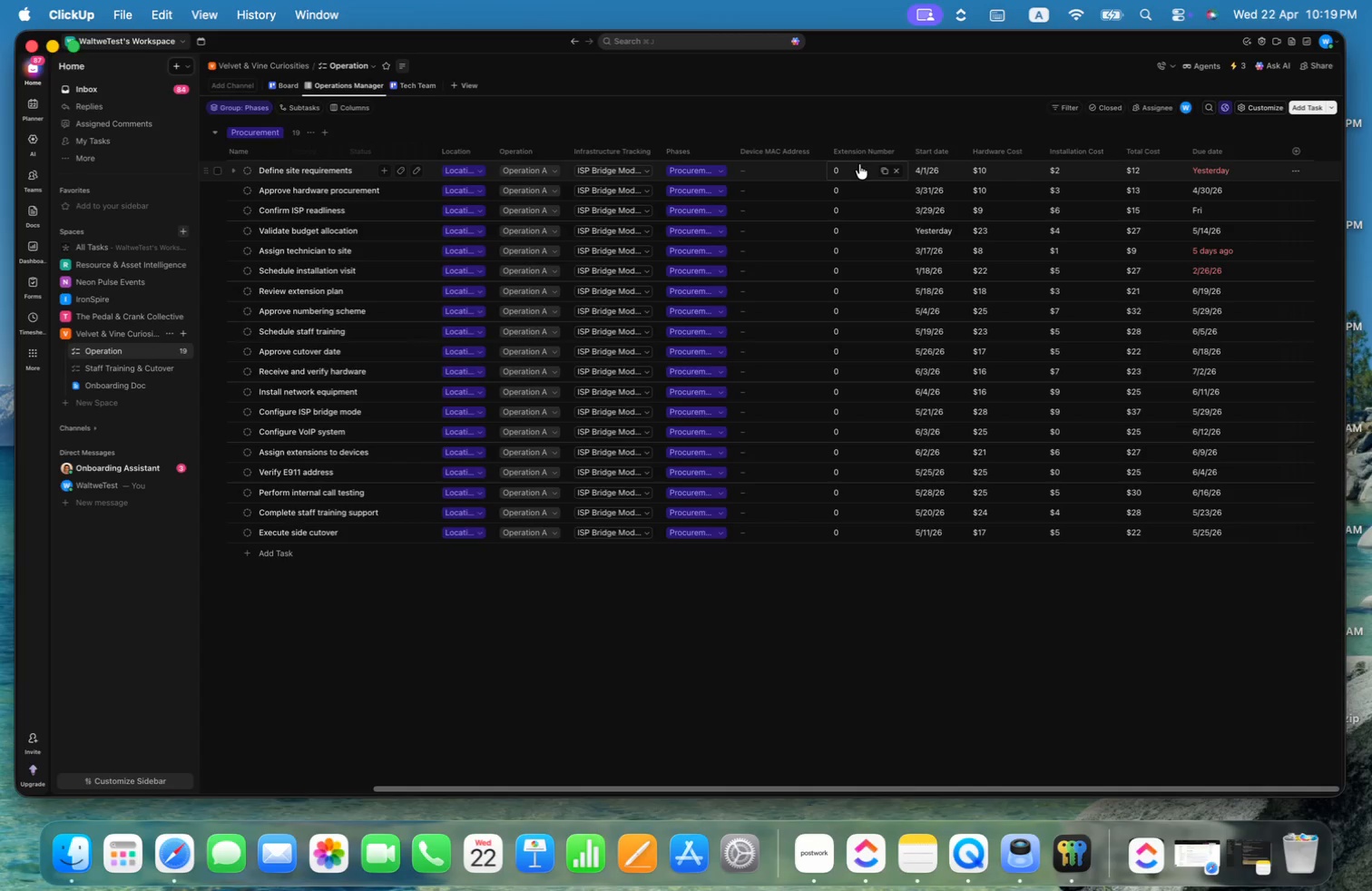 
left_click([216, 170])
 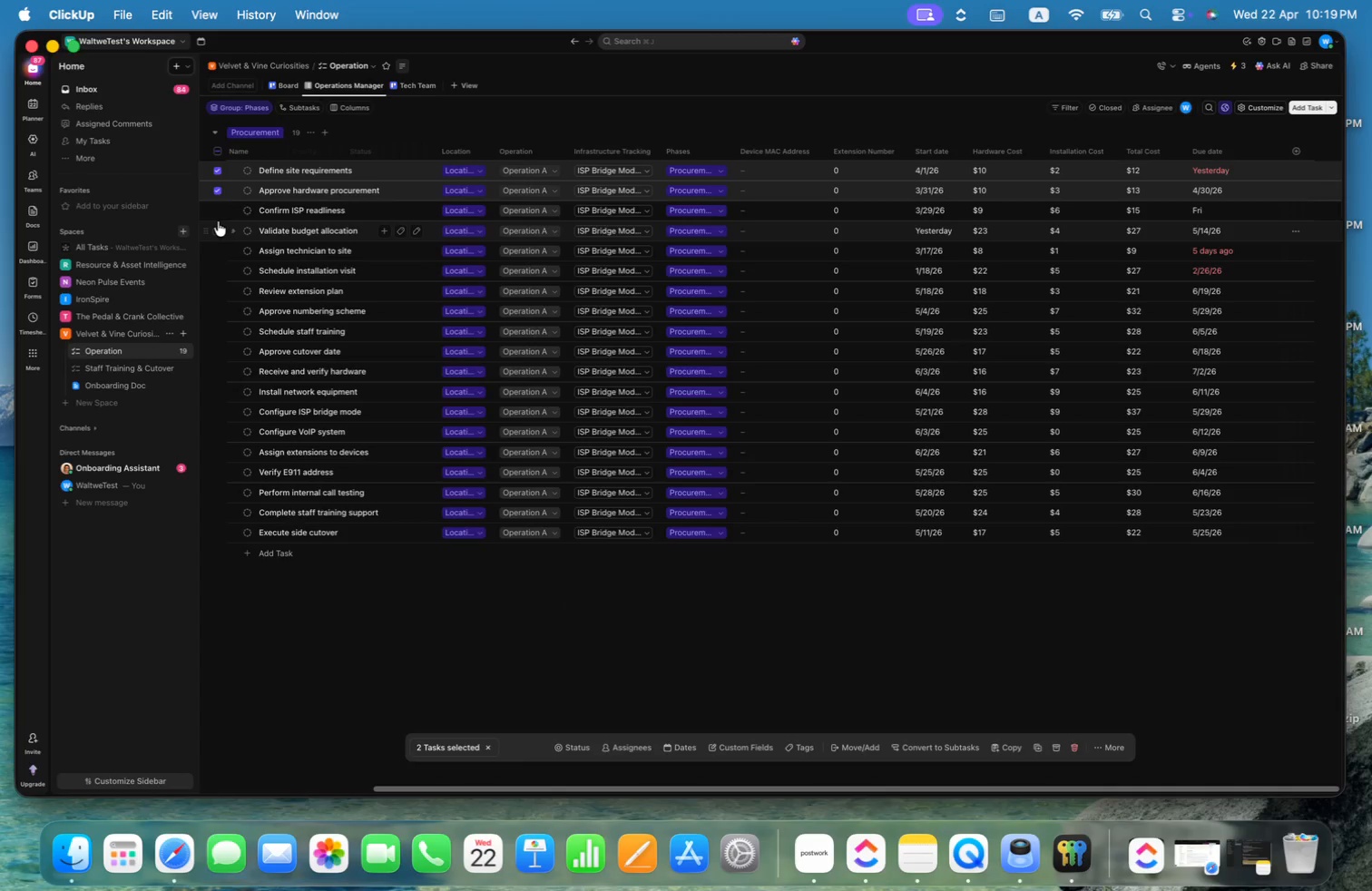 
left_click([219, 211])
 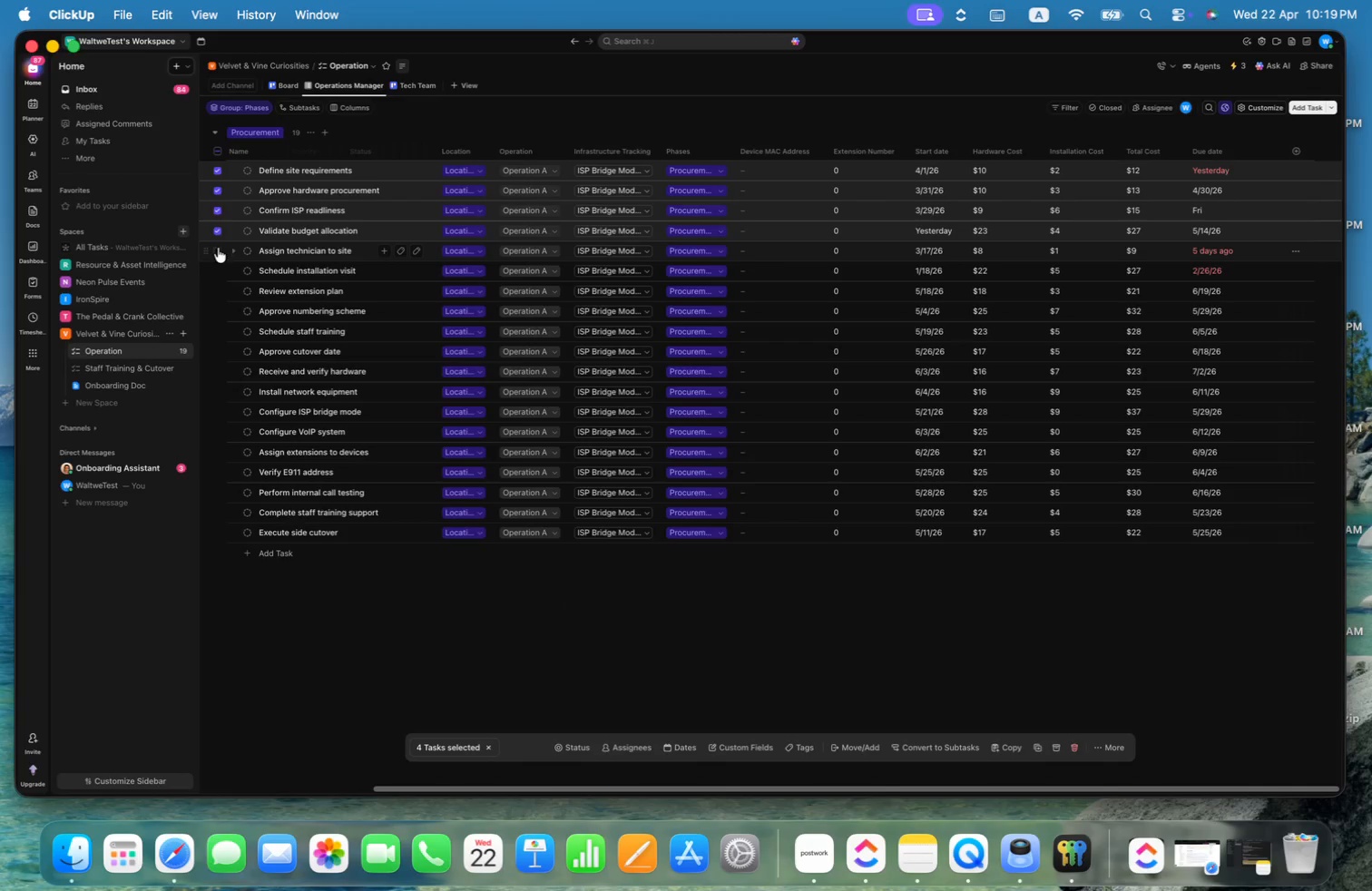 
left_click([218, 248])
 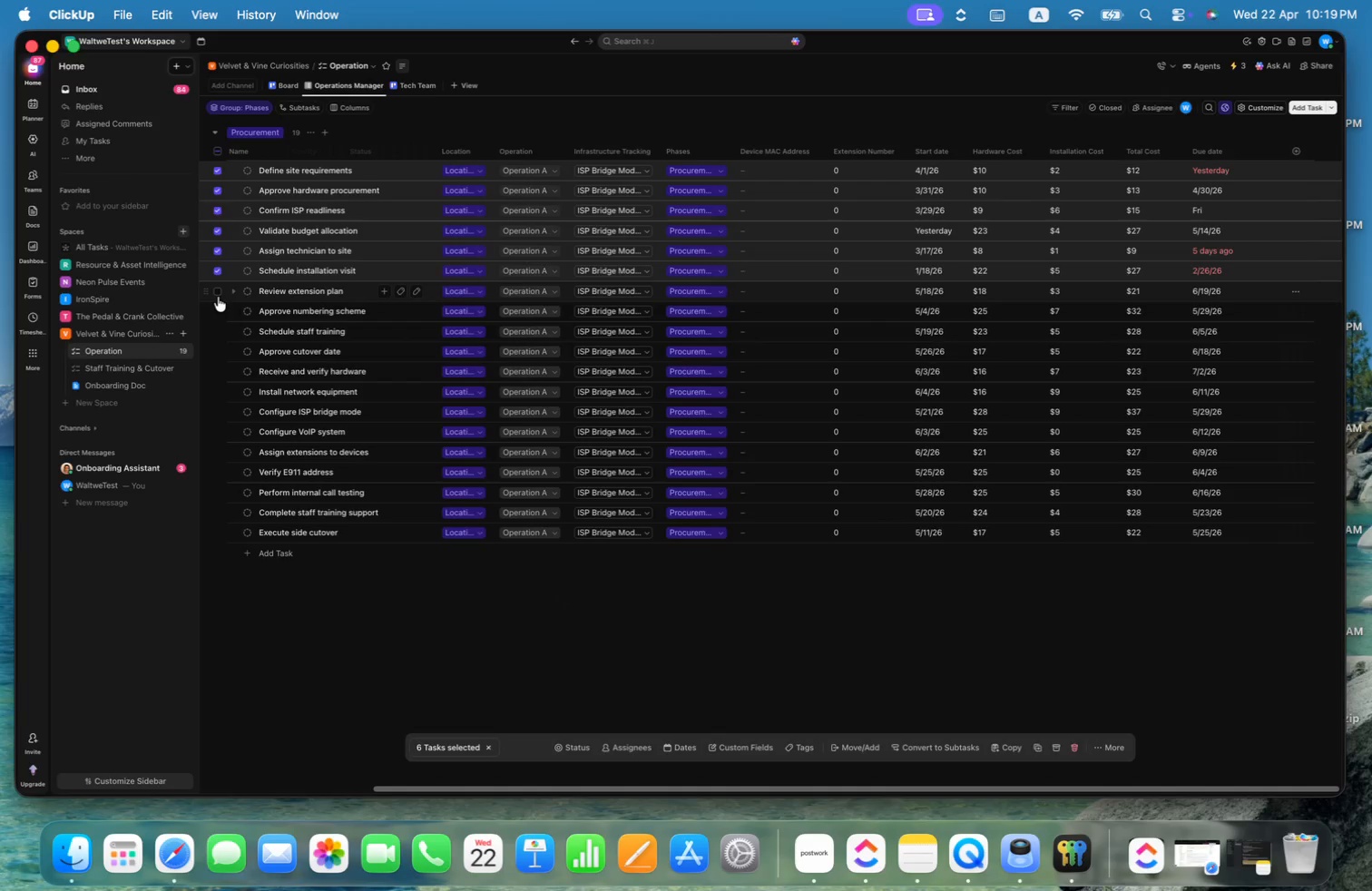 
double_click([219, 315])
 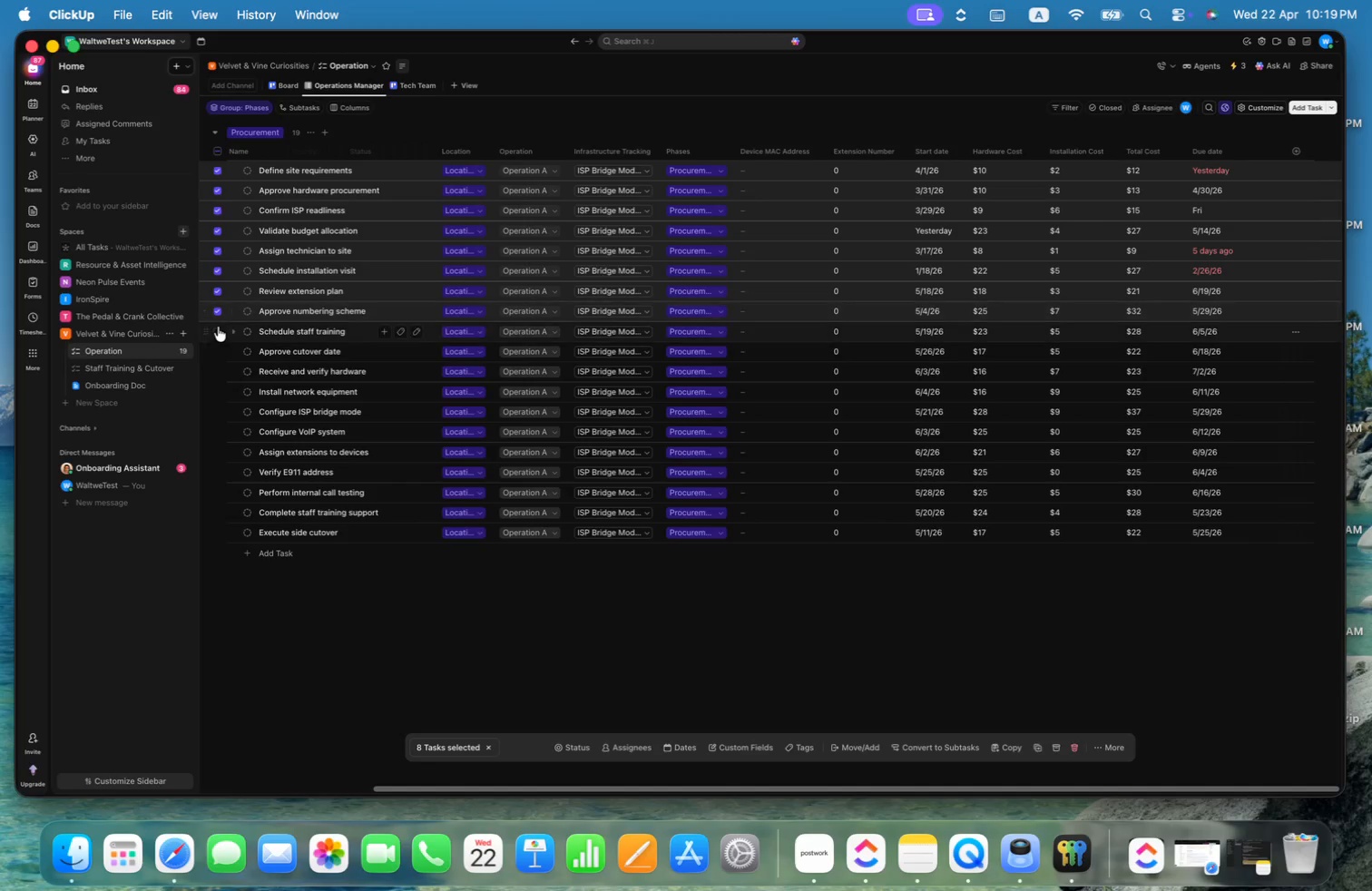 
left_click([218, 337])
 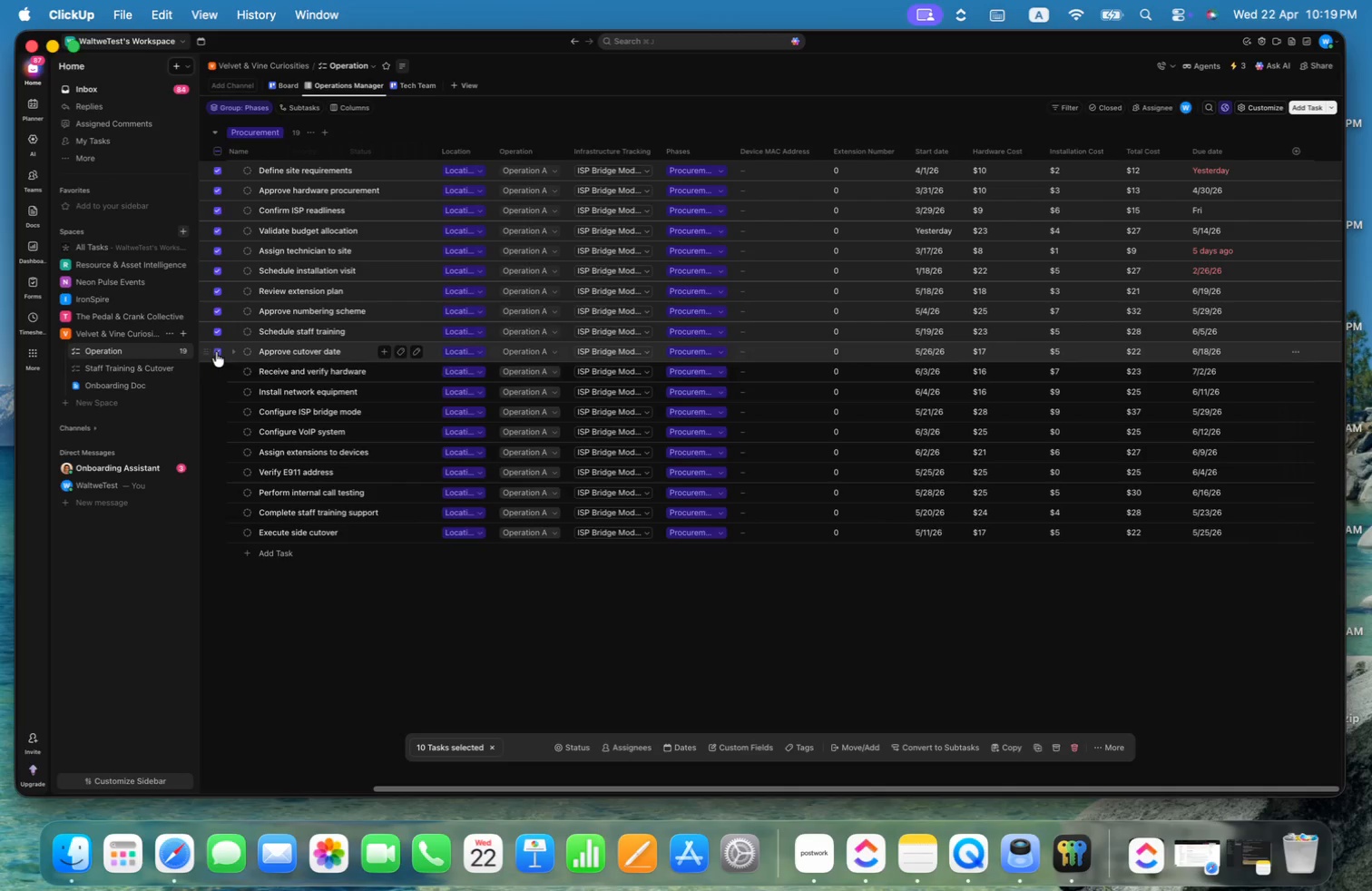 
double_click([214, 368])
 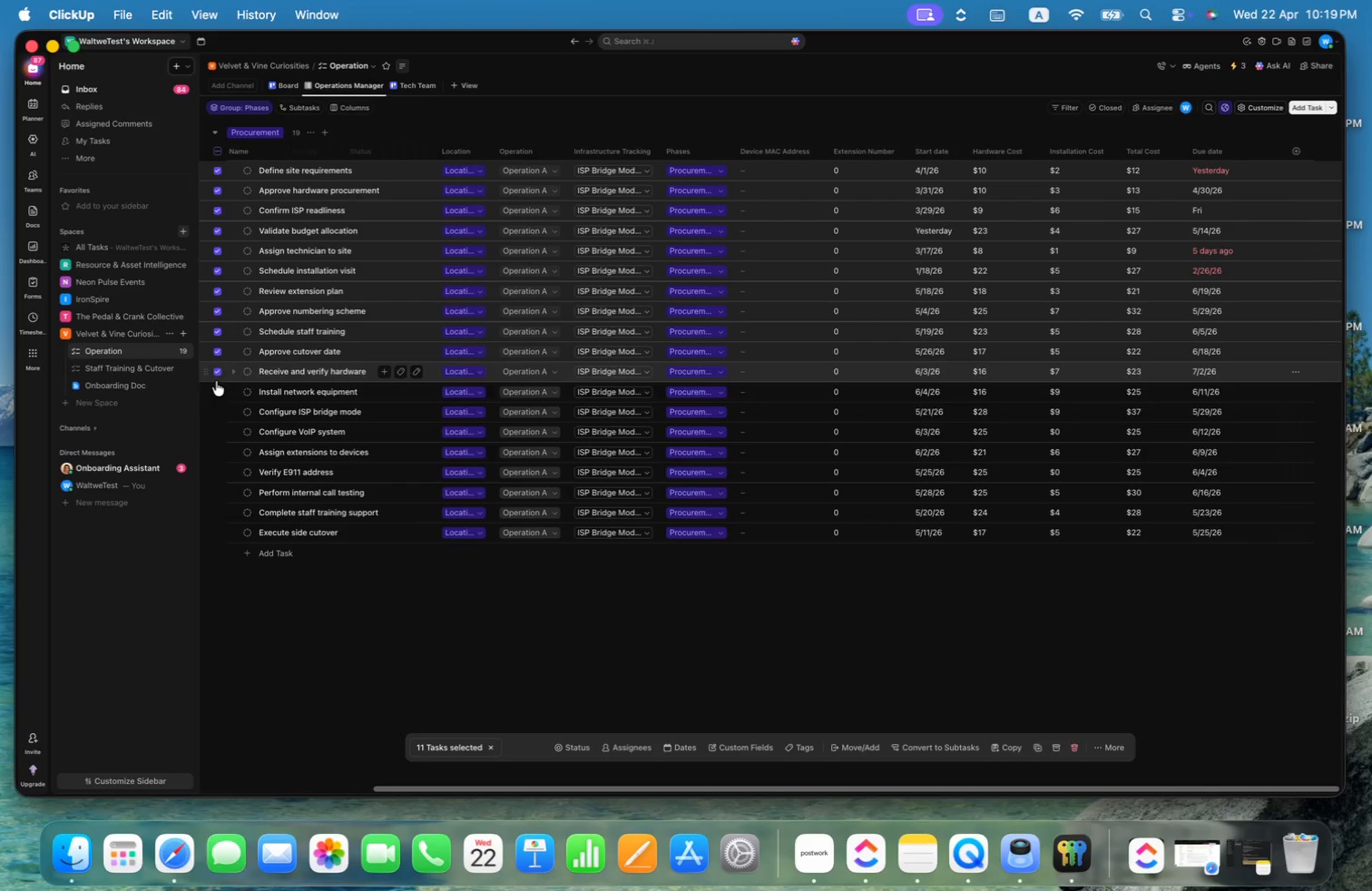 
left_click([216, 384])
 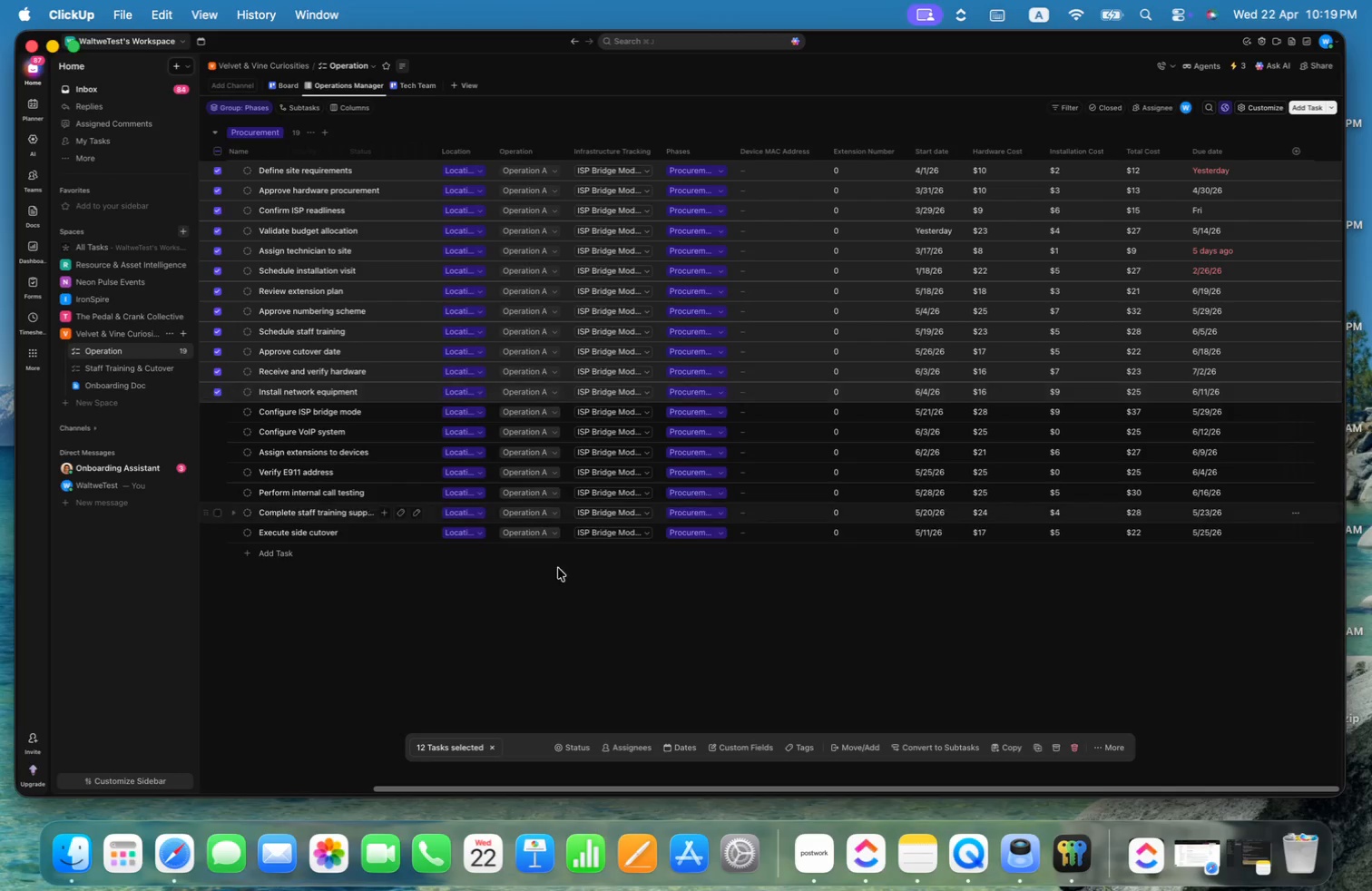 
key(Meta+Shift+5)
 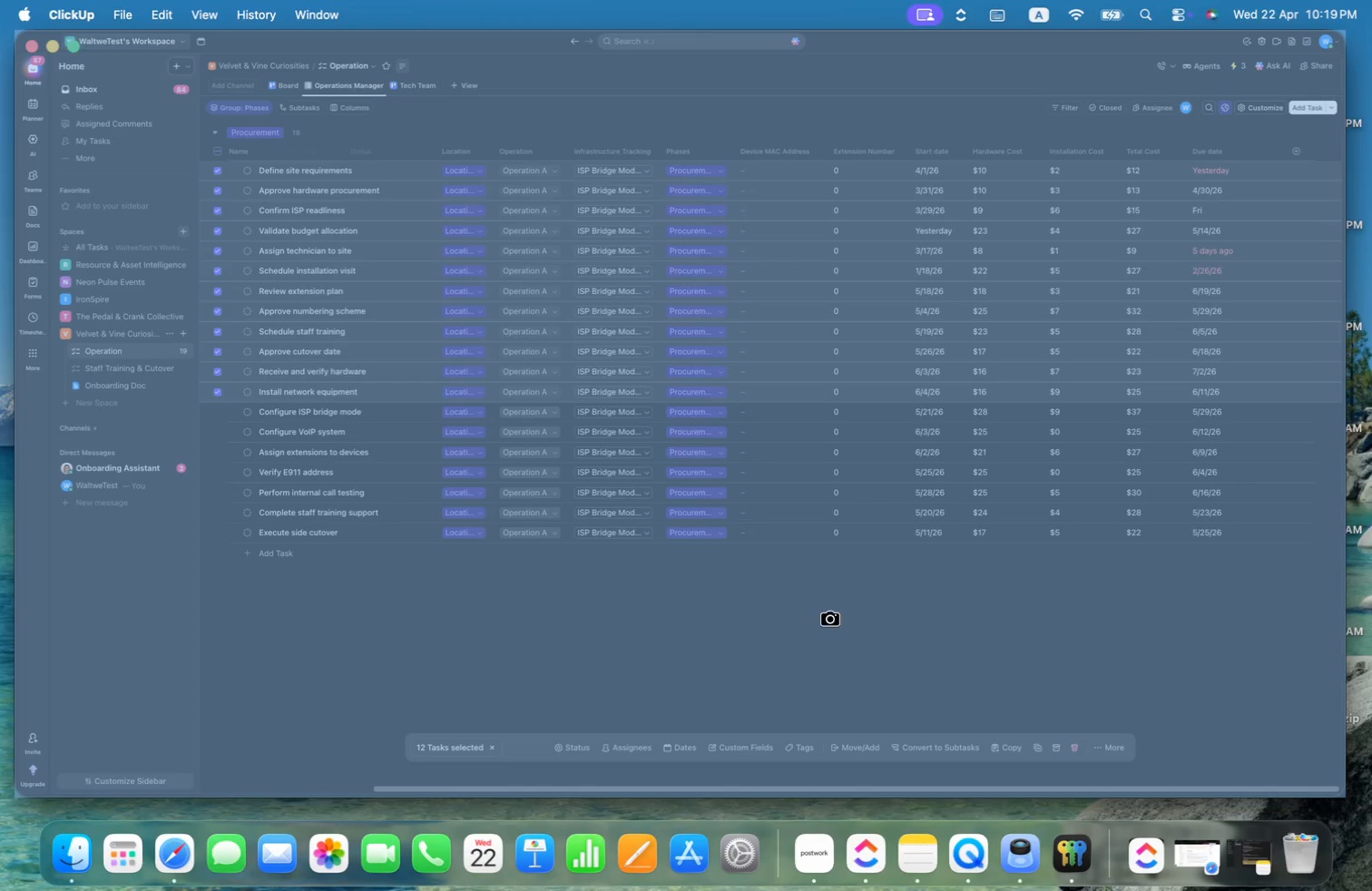 
left_click([833, 623])
 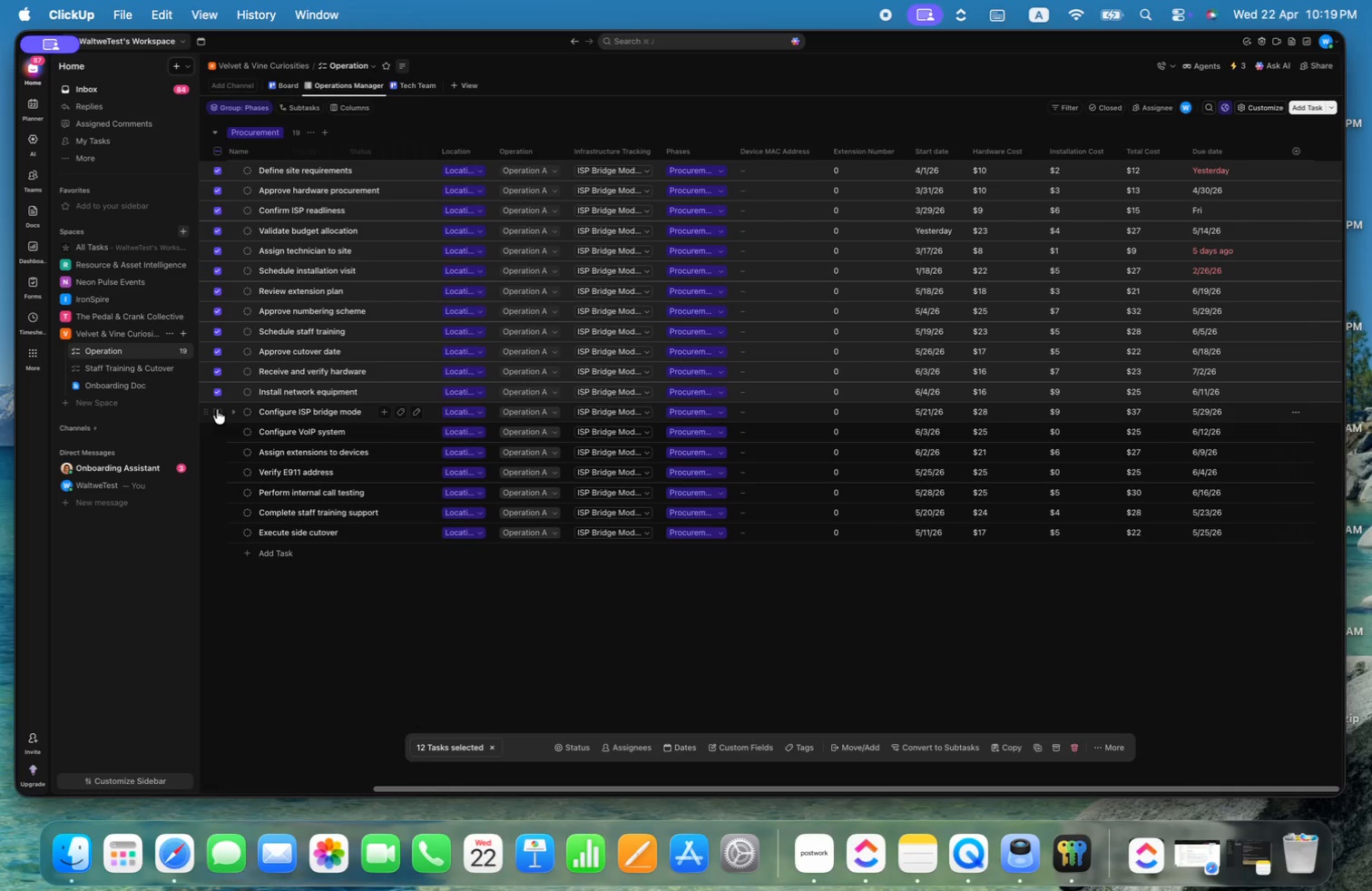 
double_click([217, 439])
 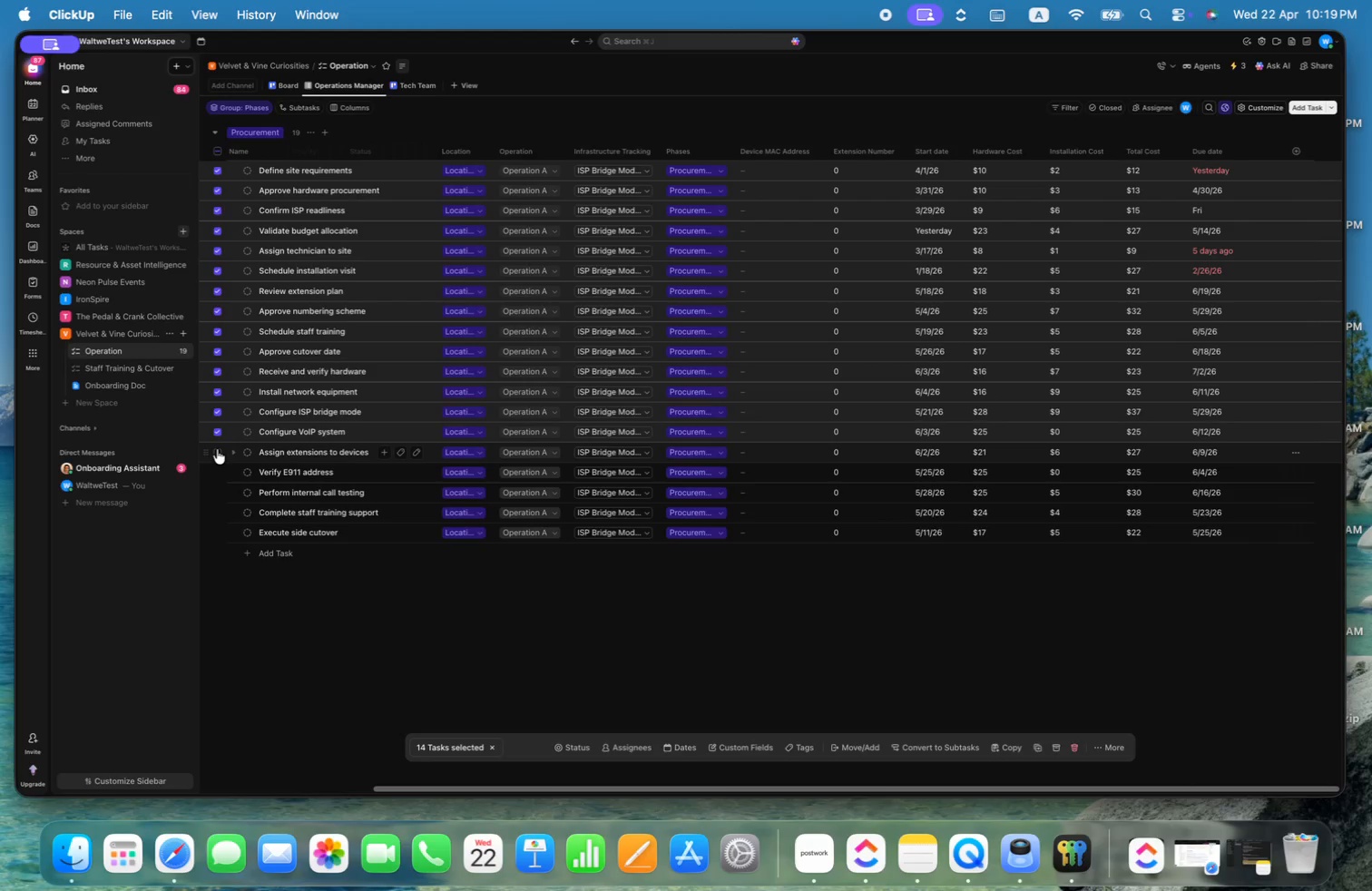 
triple_click([217, 455])
 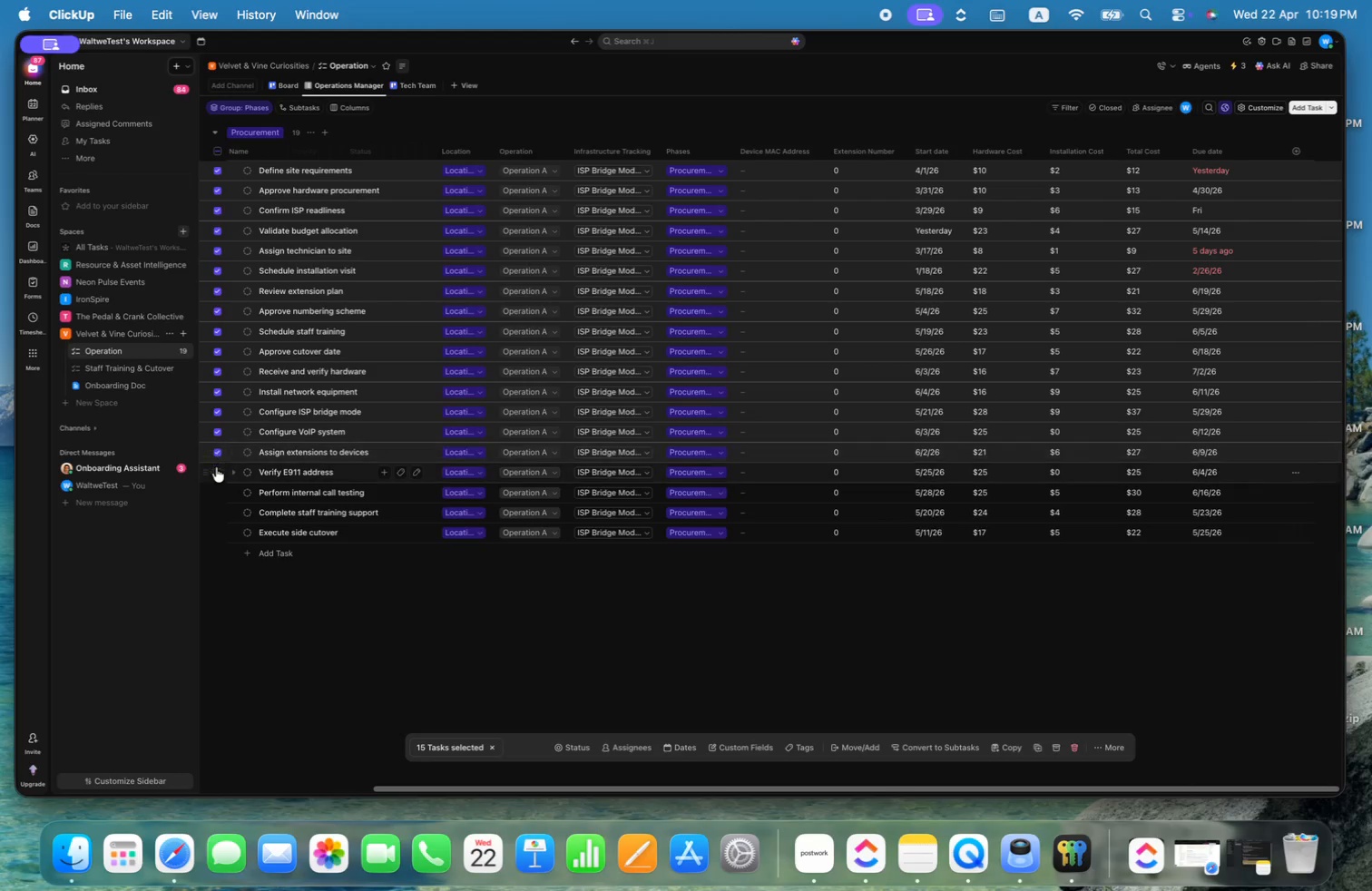 
left_click([215, 470])
 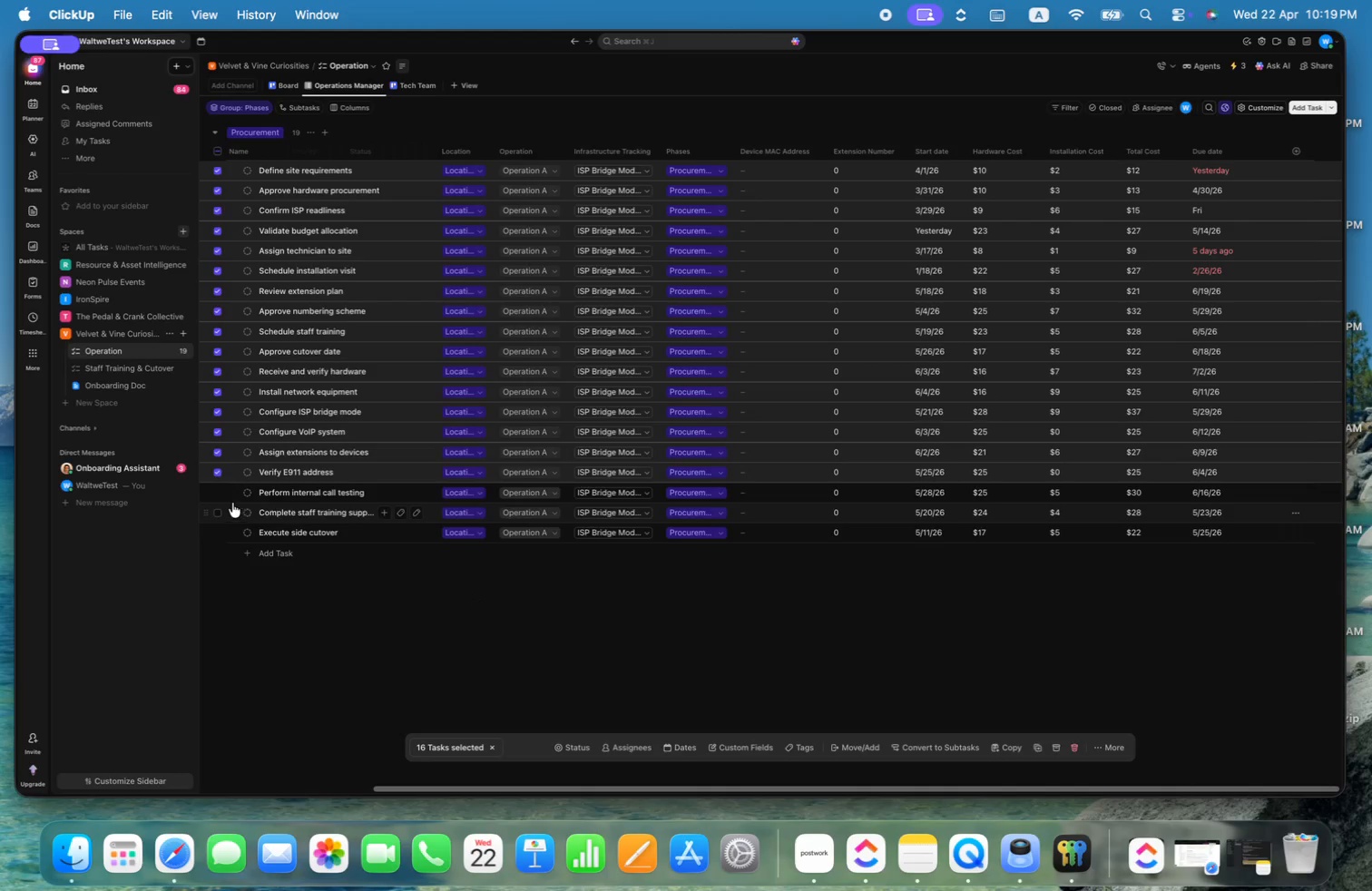 
left_click([220, 493])
 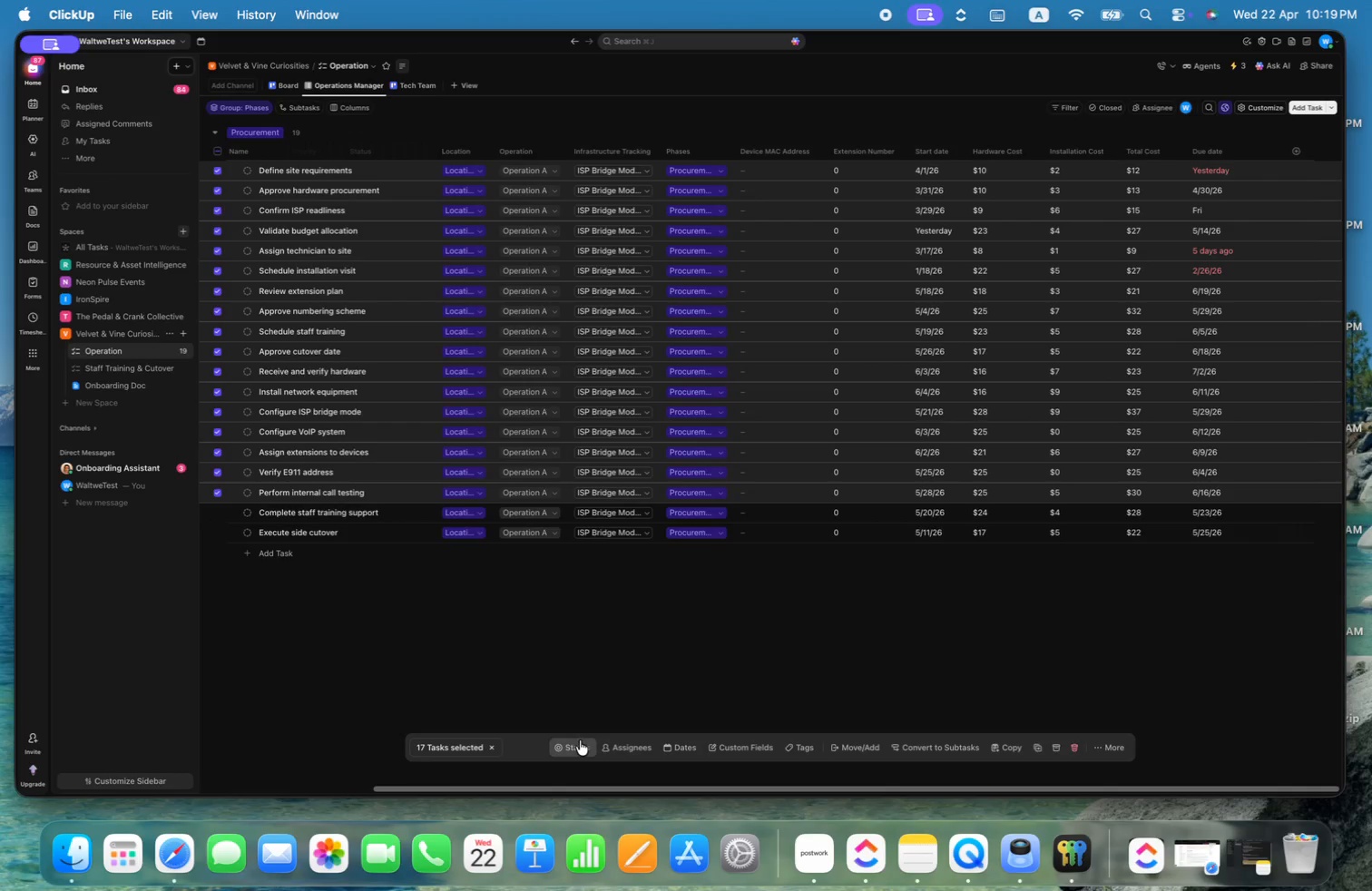 
left_click([581, 742])
 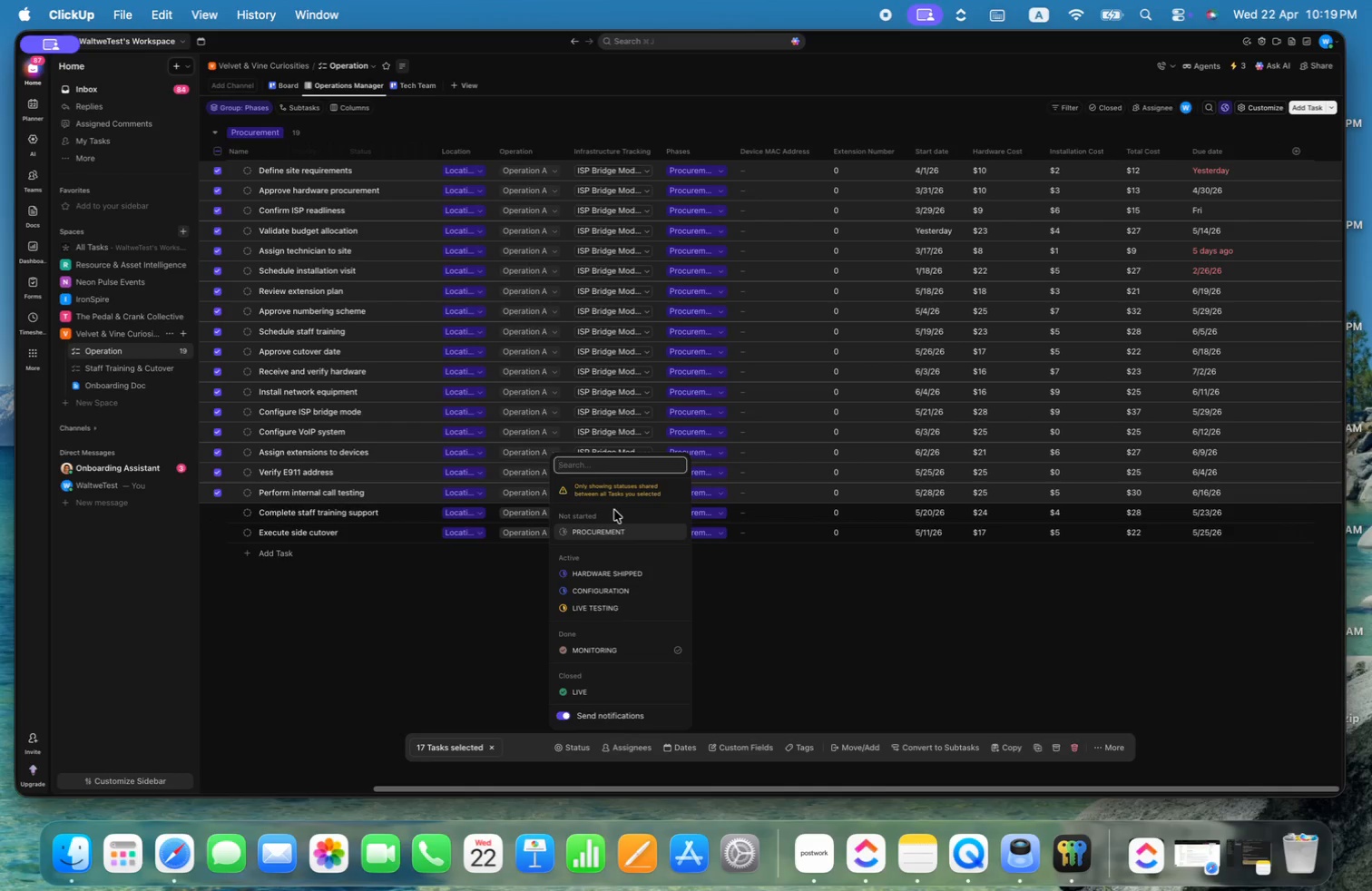 
left_click([872, 603])
 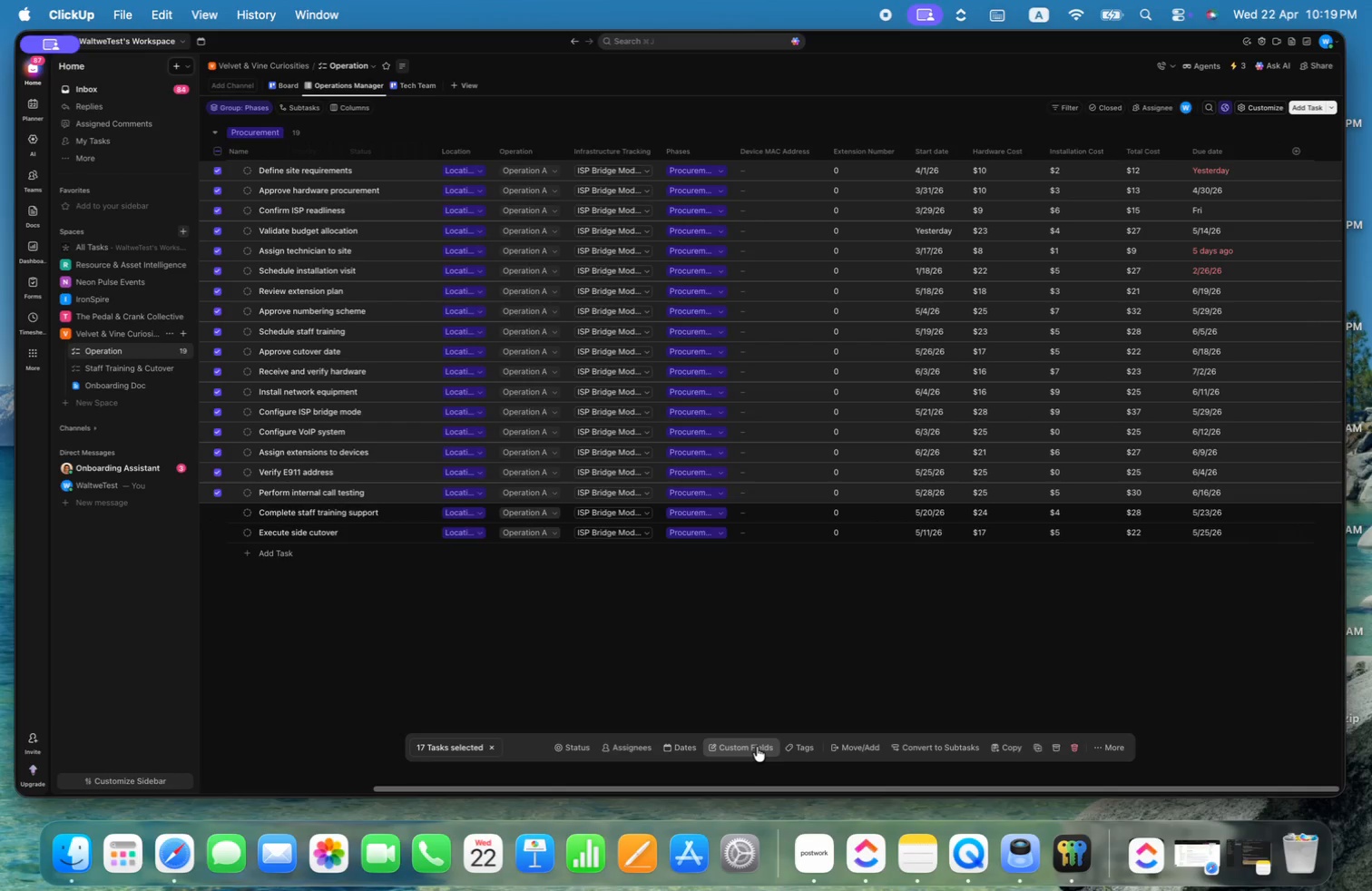 
left_click([757, 745])
 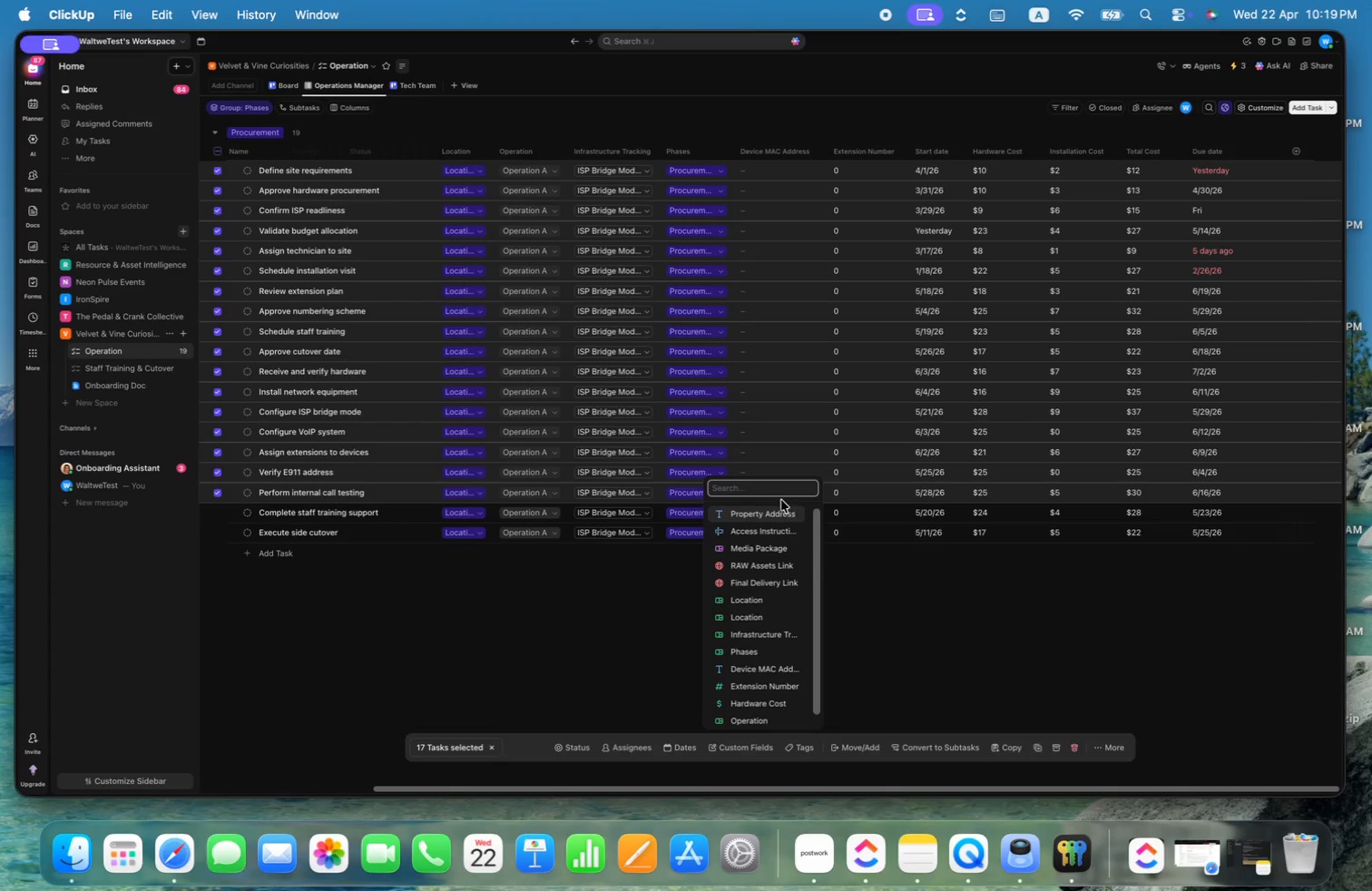 
left_click([776, 488])
 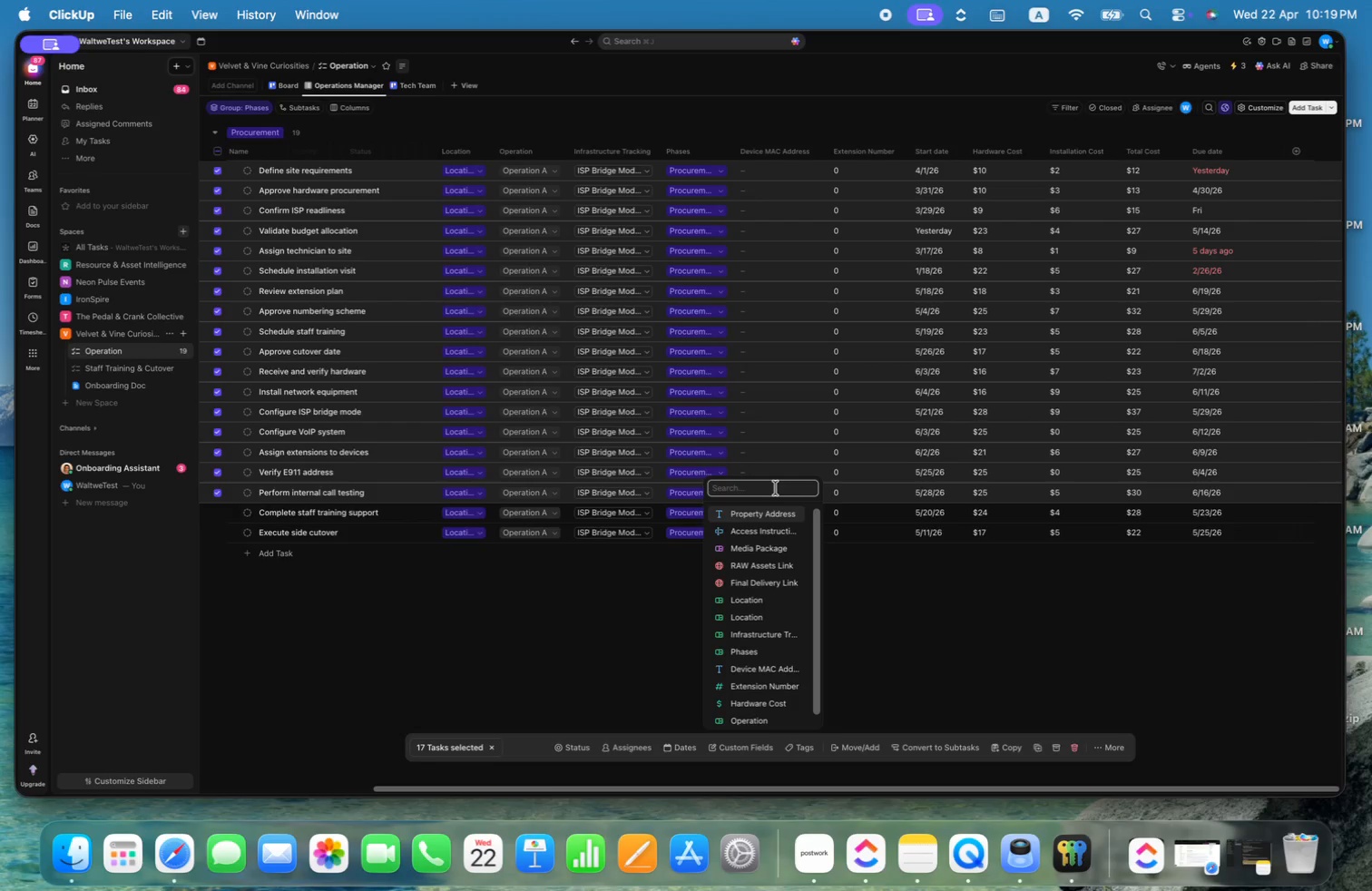 
type(phas)
 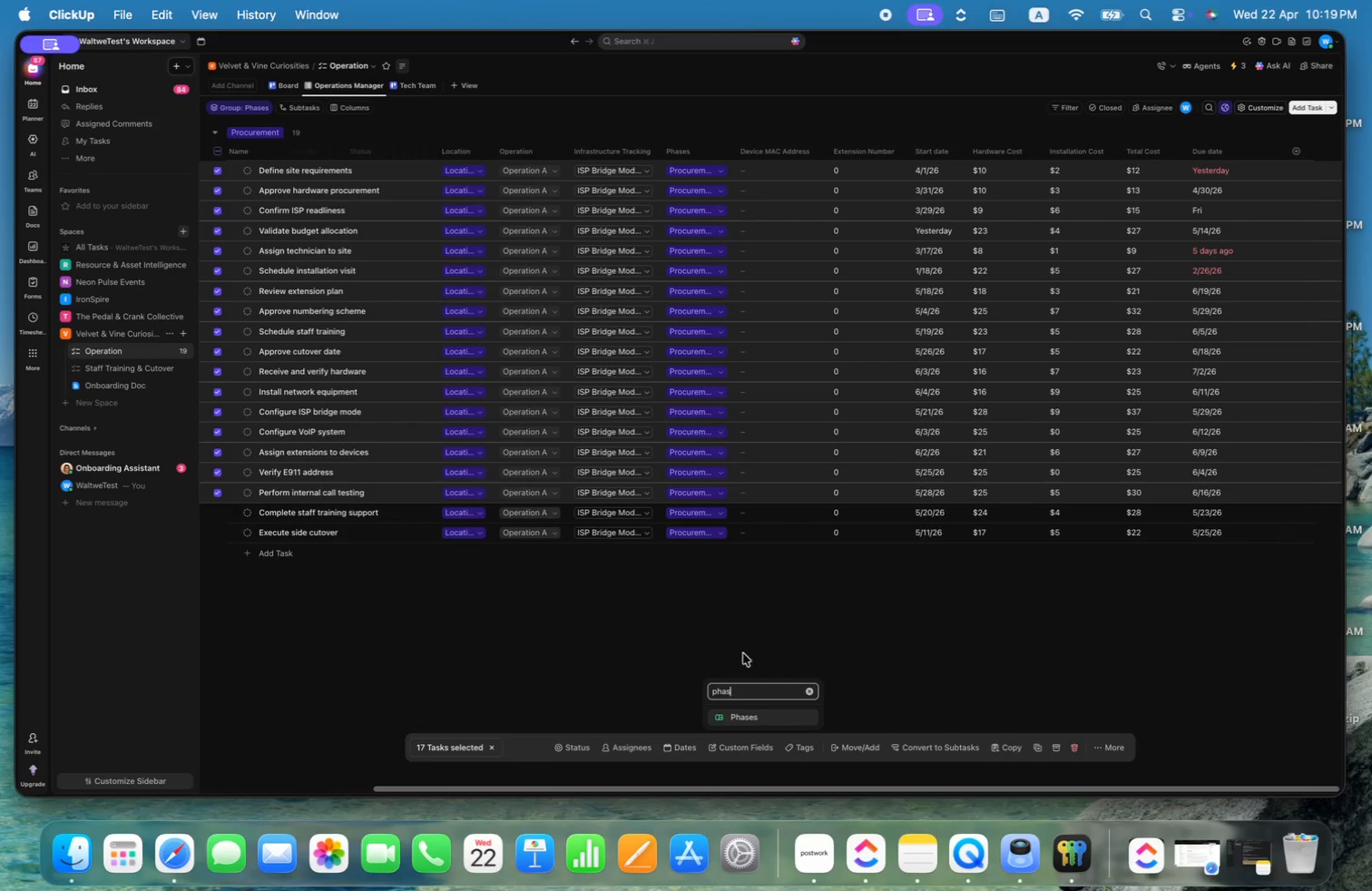 
left_click([740, 717])
 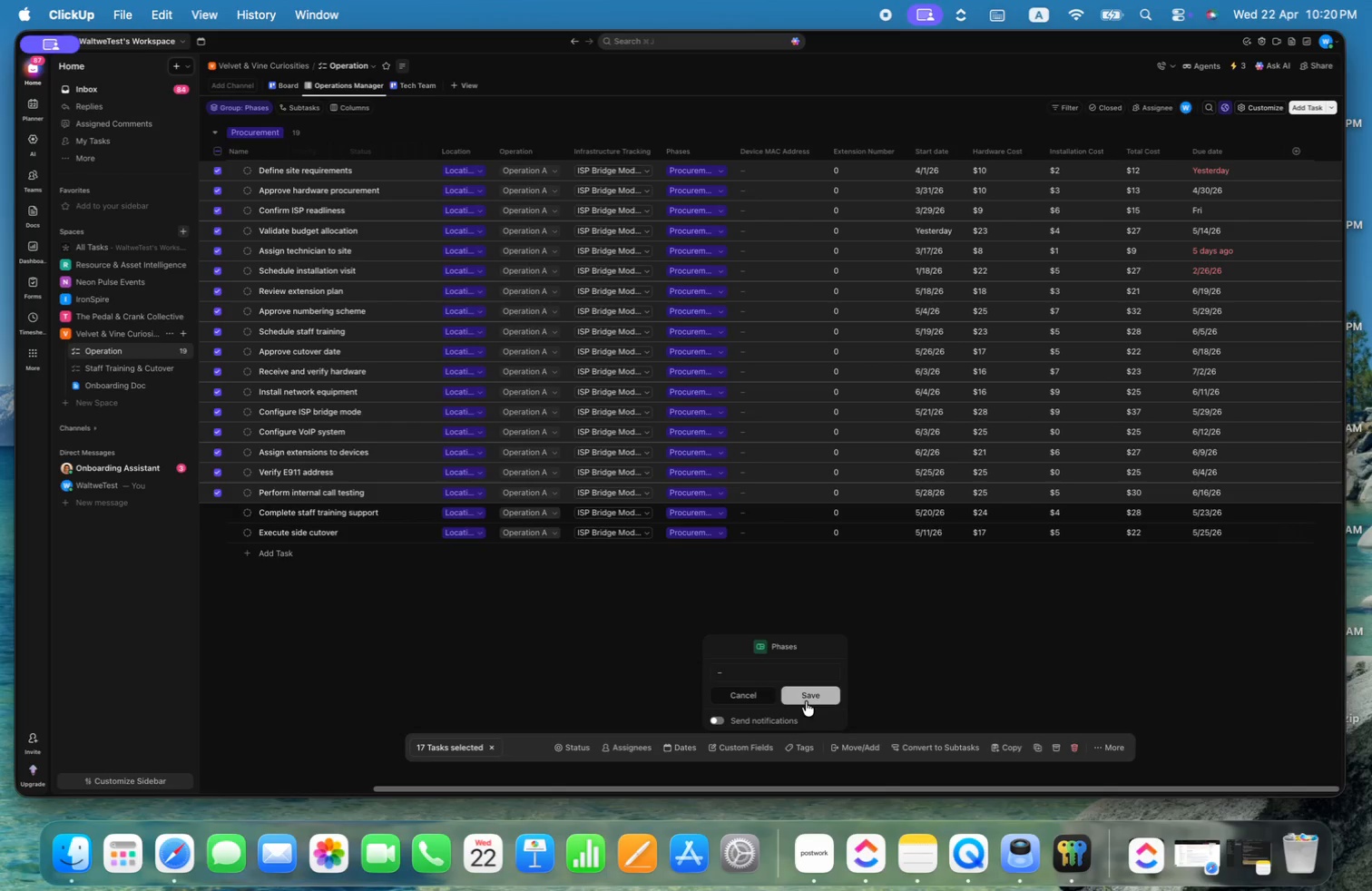 
left_click([770, 669])
 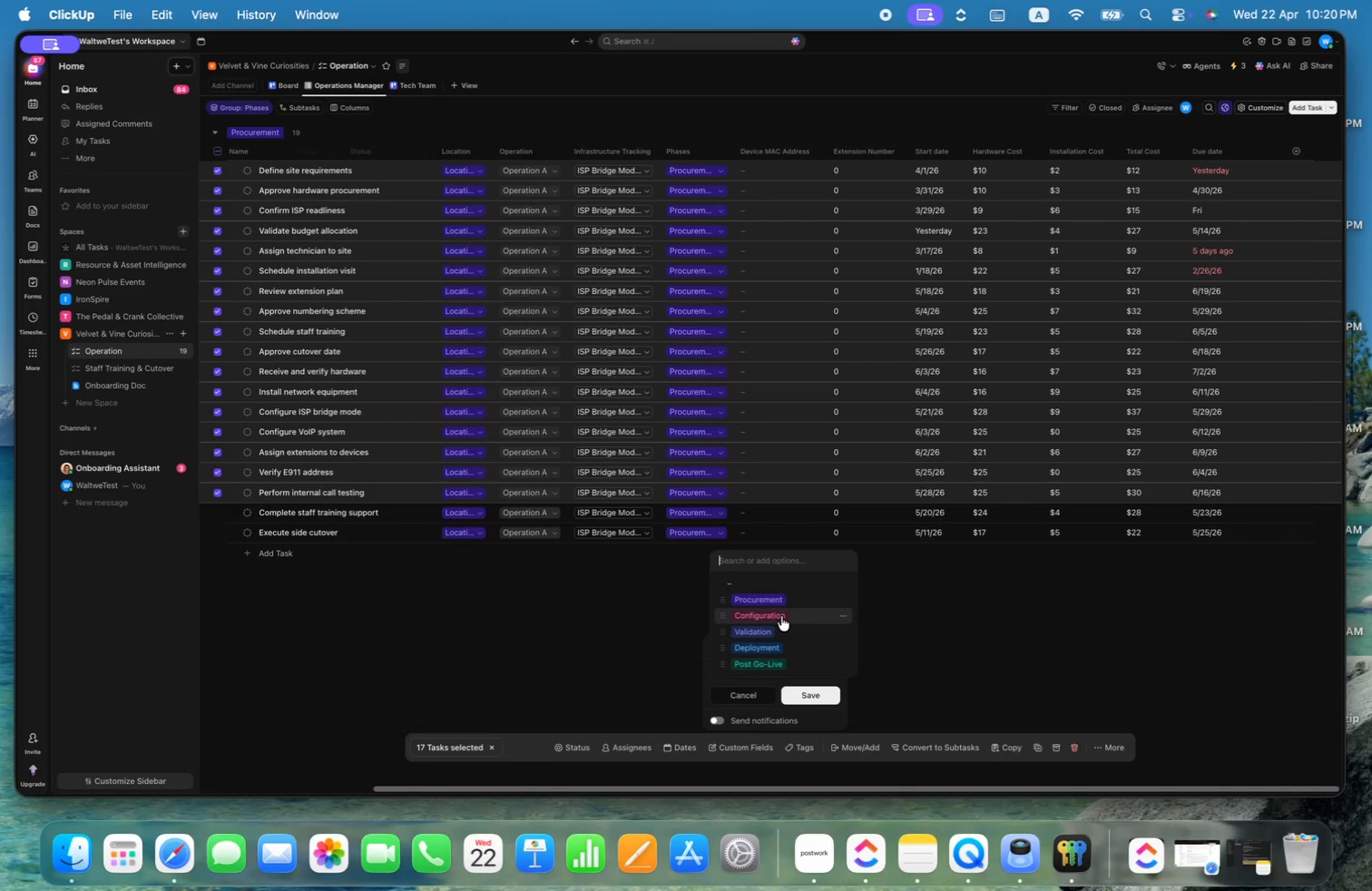 
left_click([781, 616])
 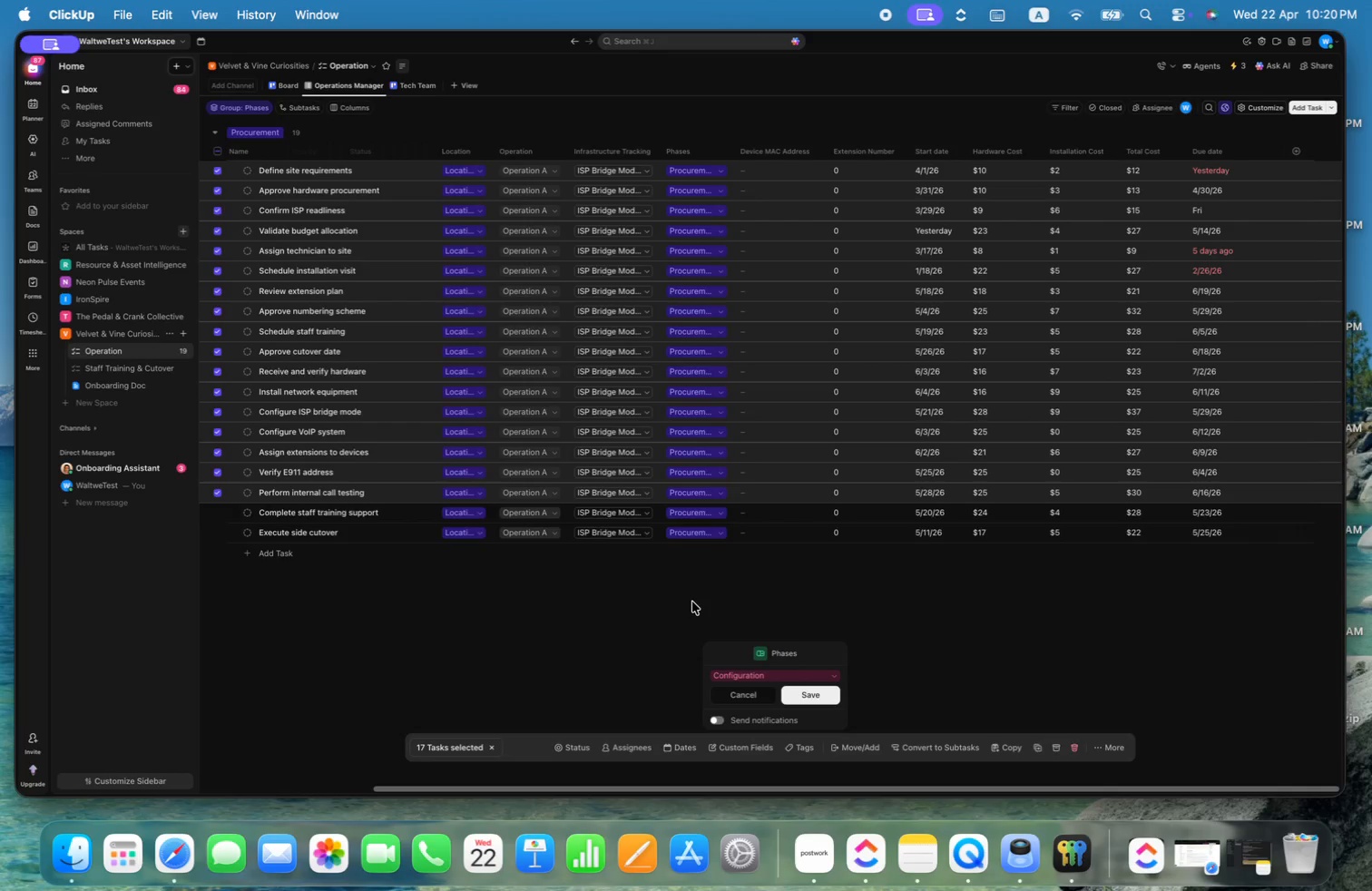 
wait(40.35)
 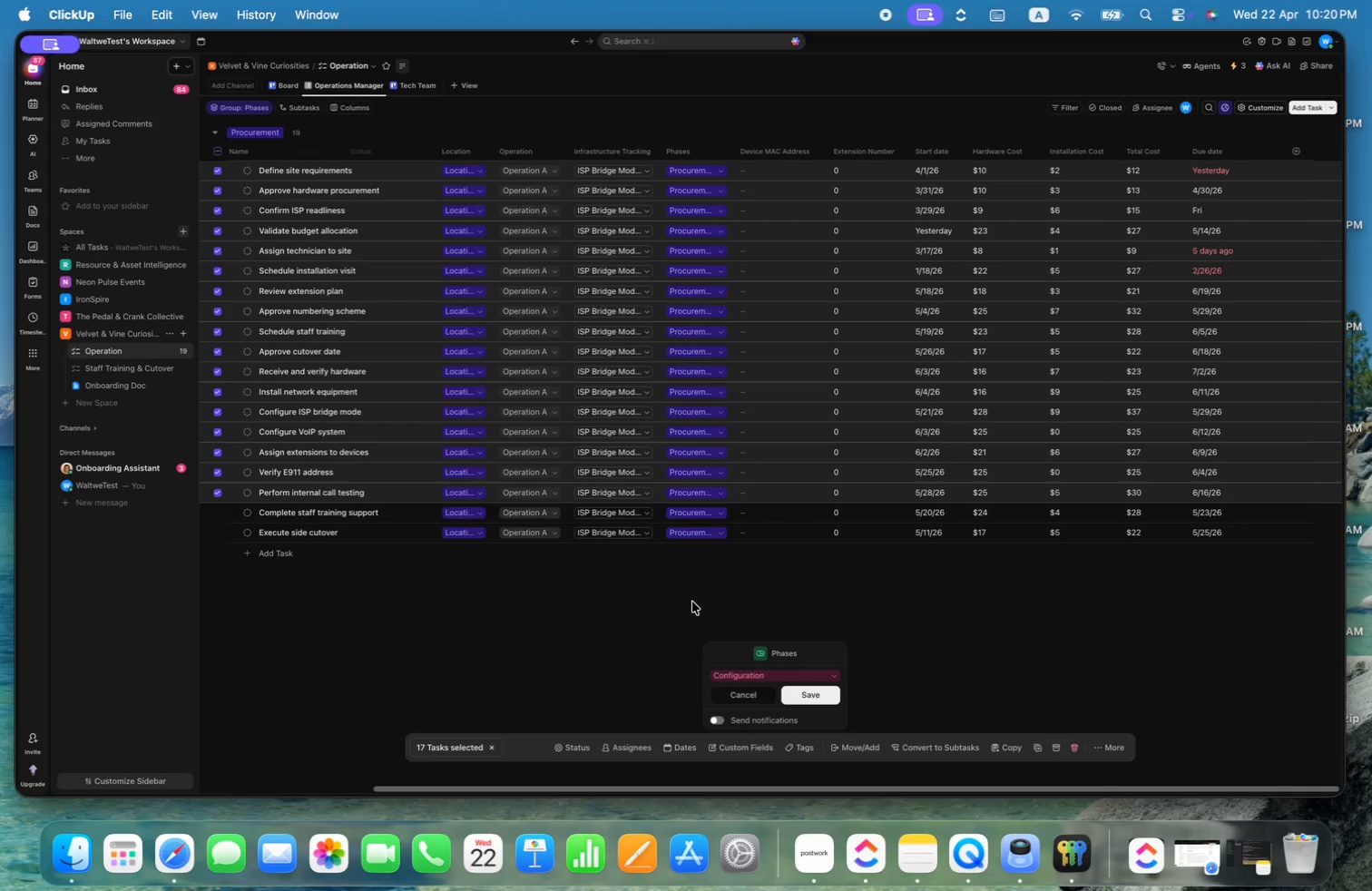 
left_click([580, 745])
 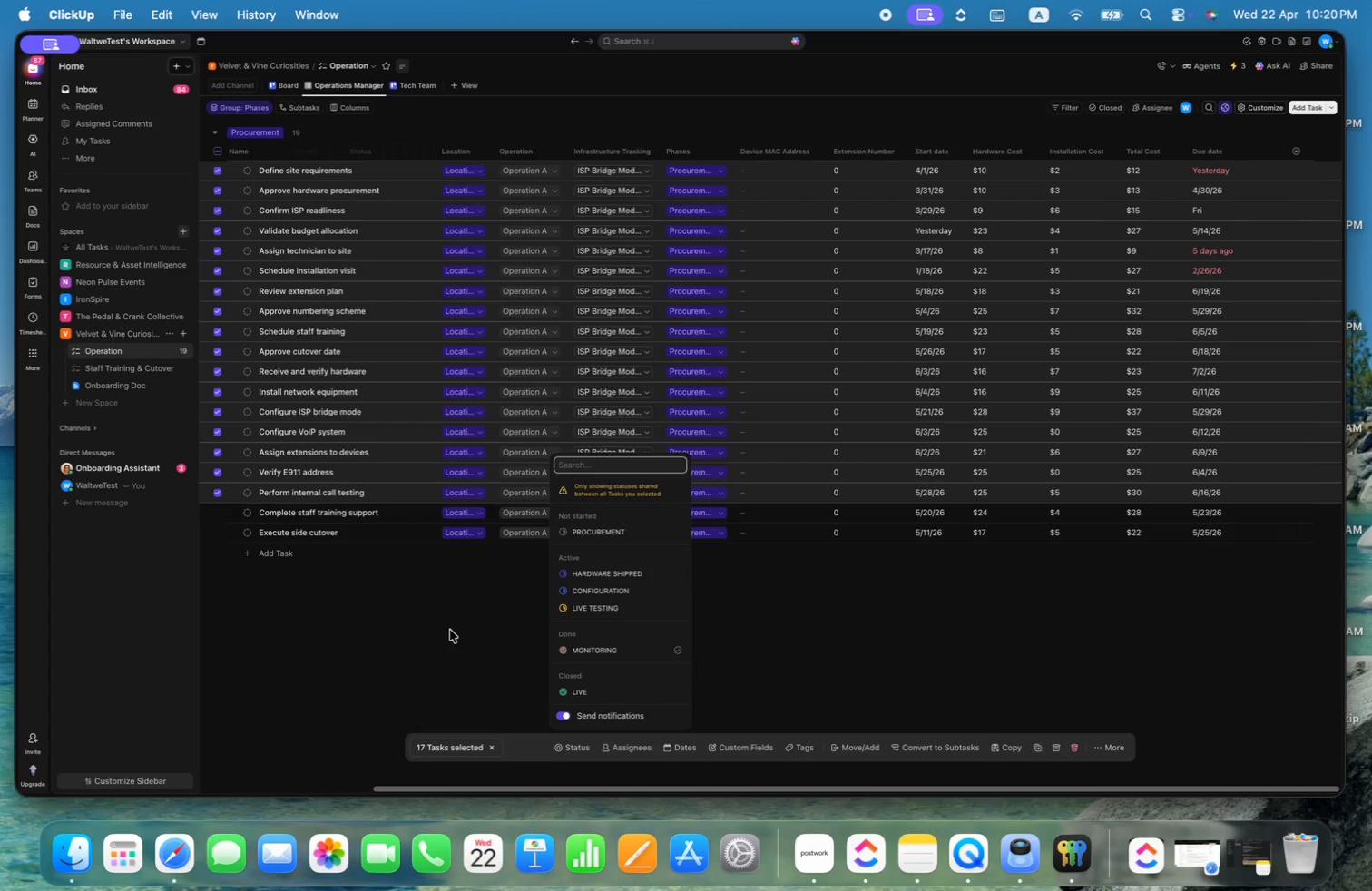 
left_click([450, 630])
 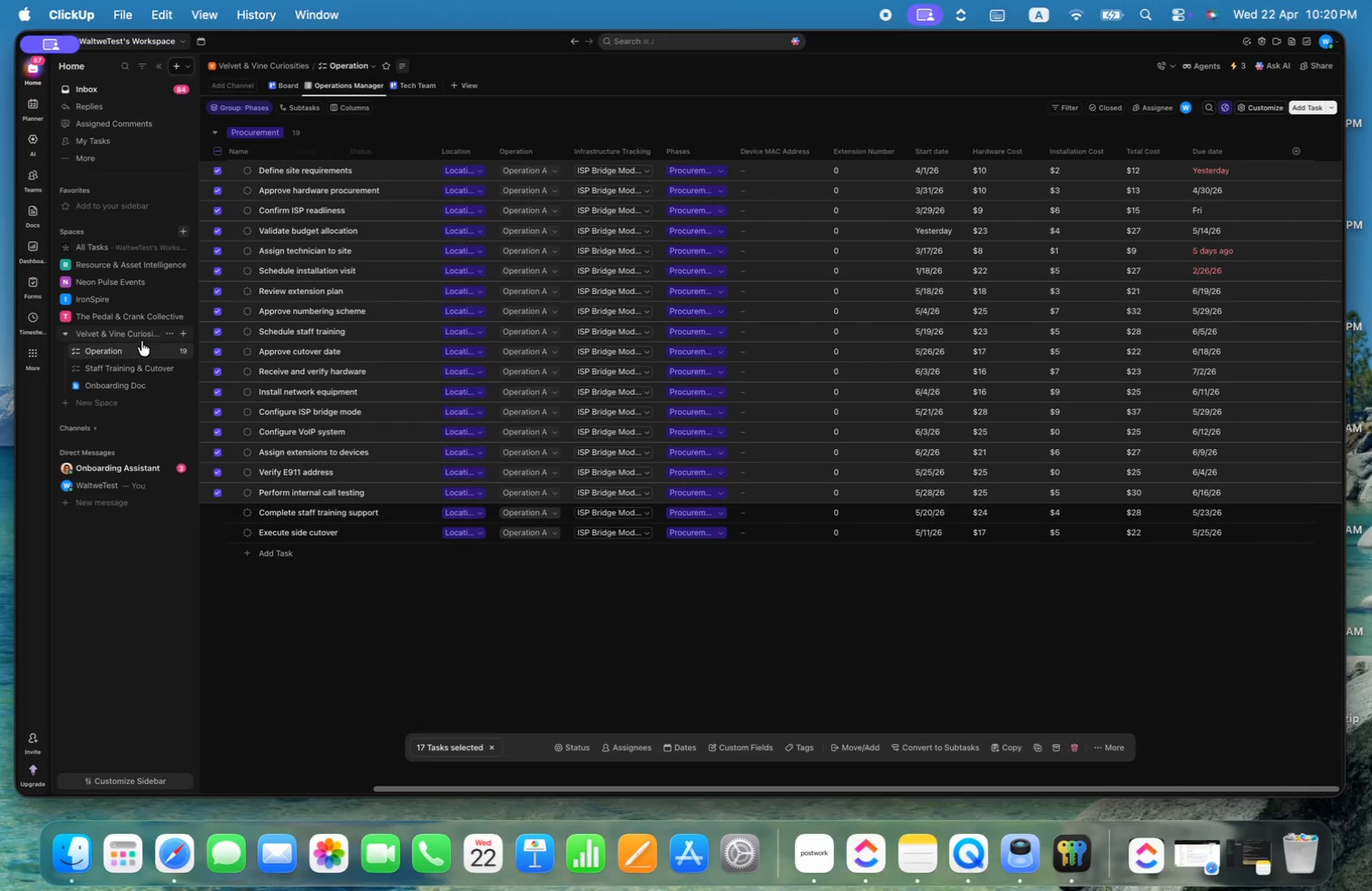 
left_click([166, 353])
 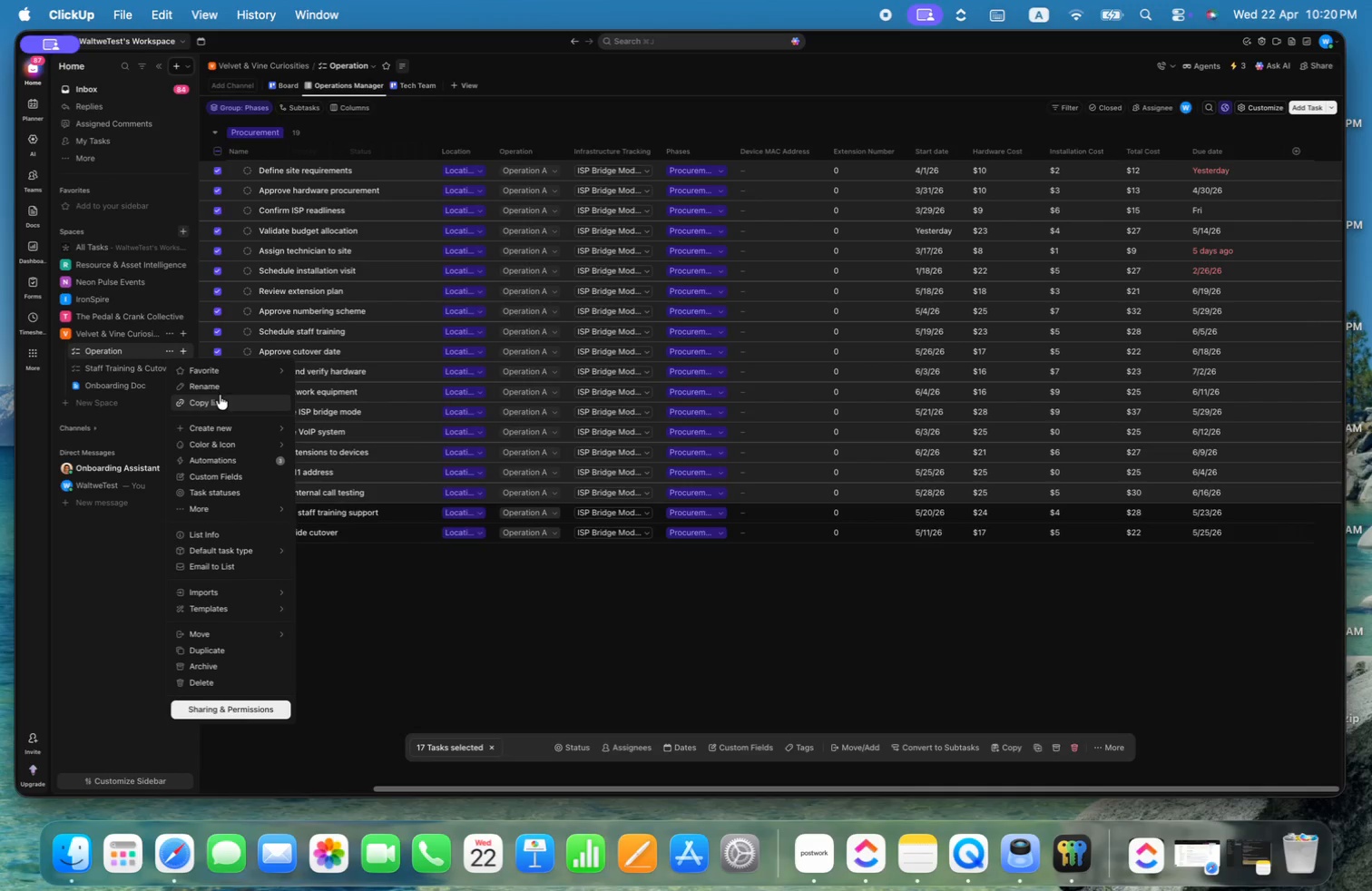 
left_click([216, 462])
 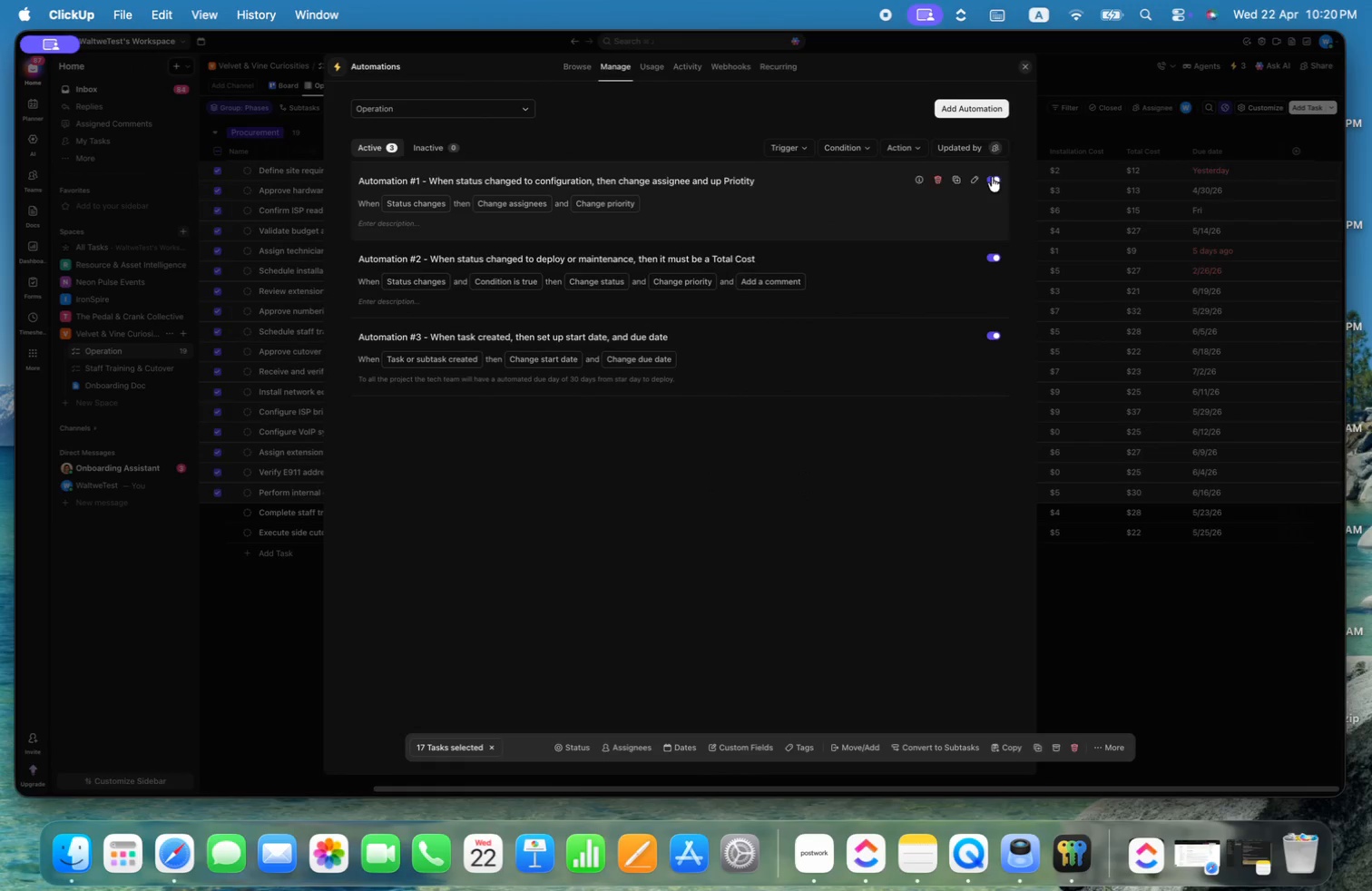 
left_click([959, 104])
 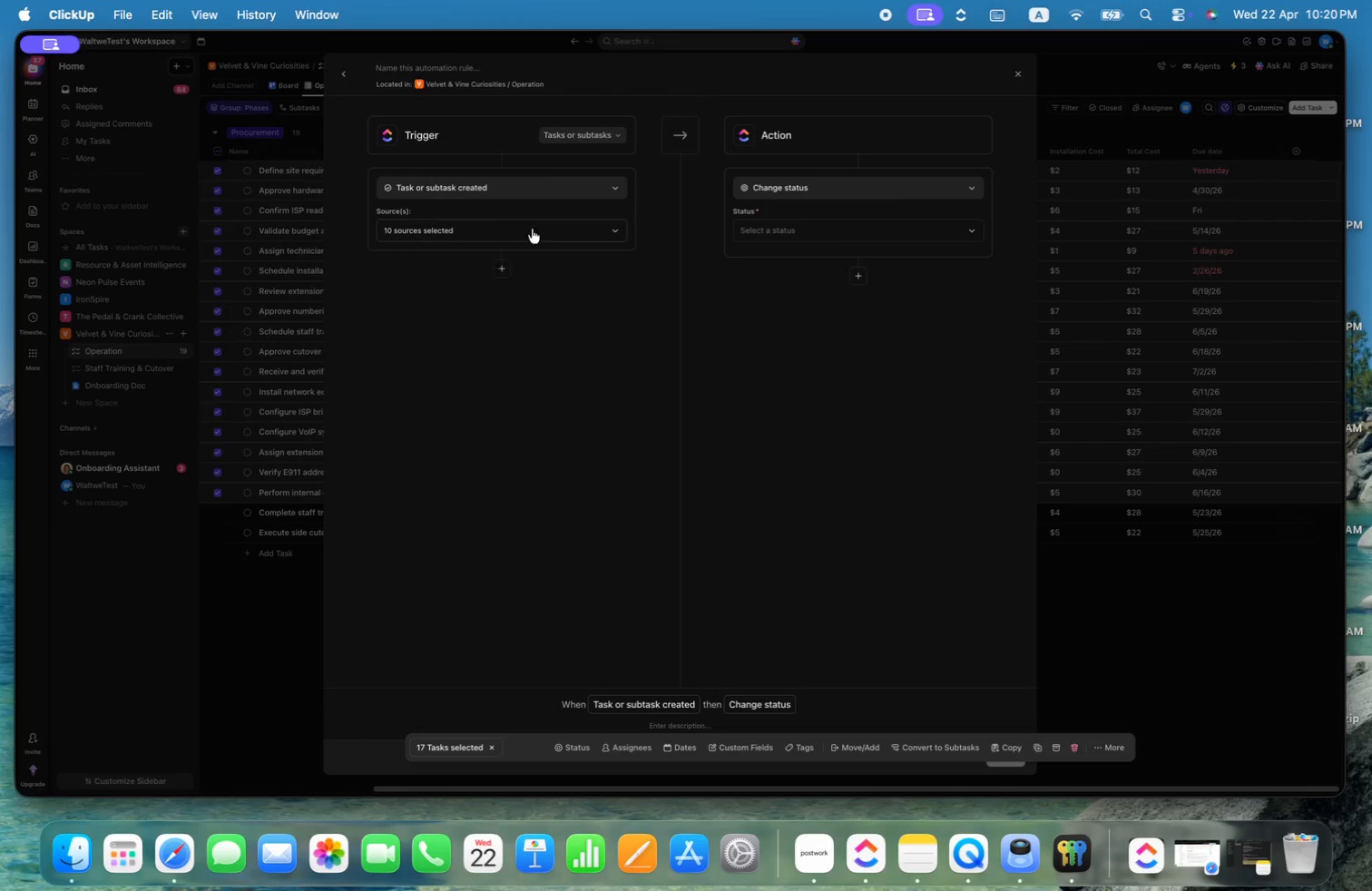 
left_click([544, 190])
 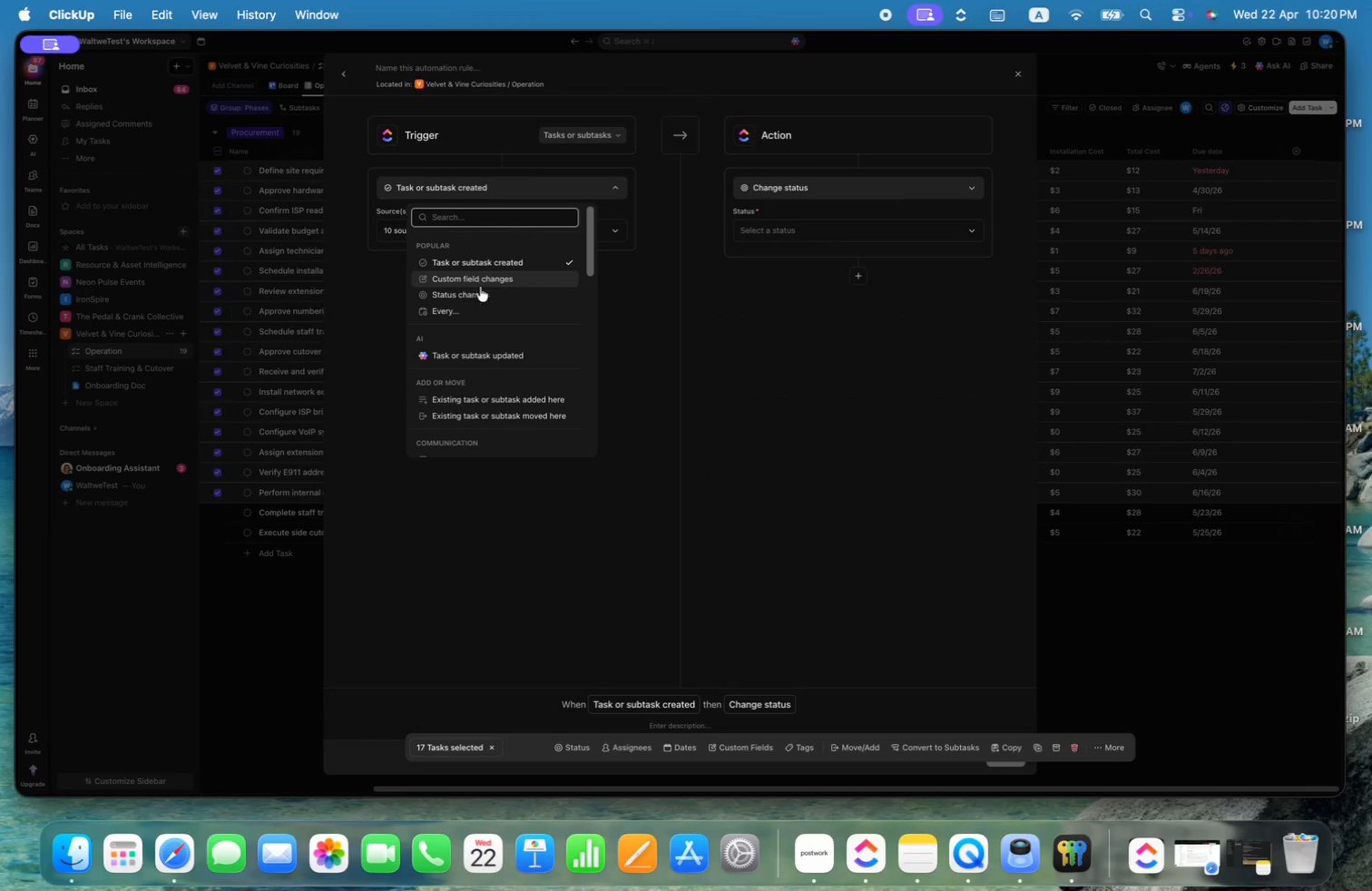 
left_click([483, 299])
 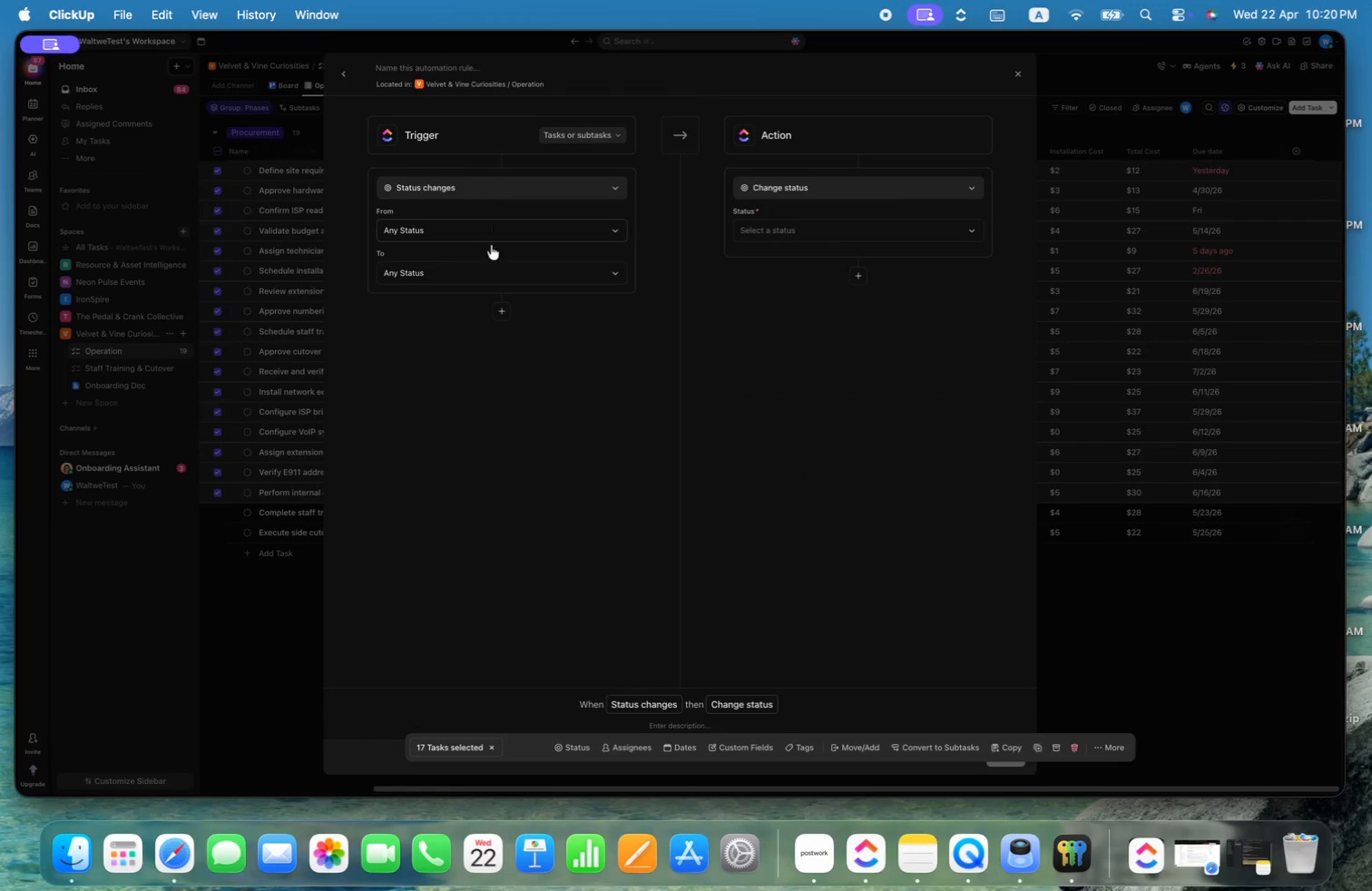 
left_click([479, 272])
 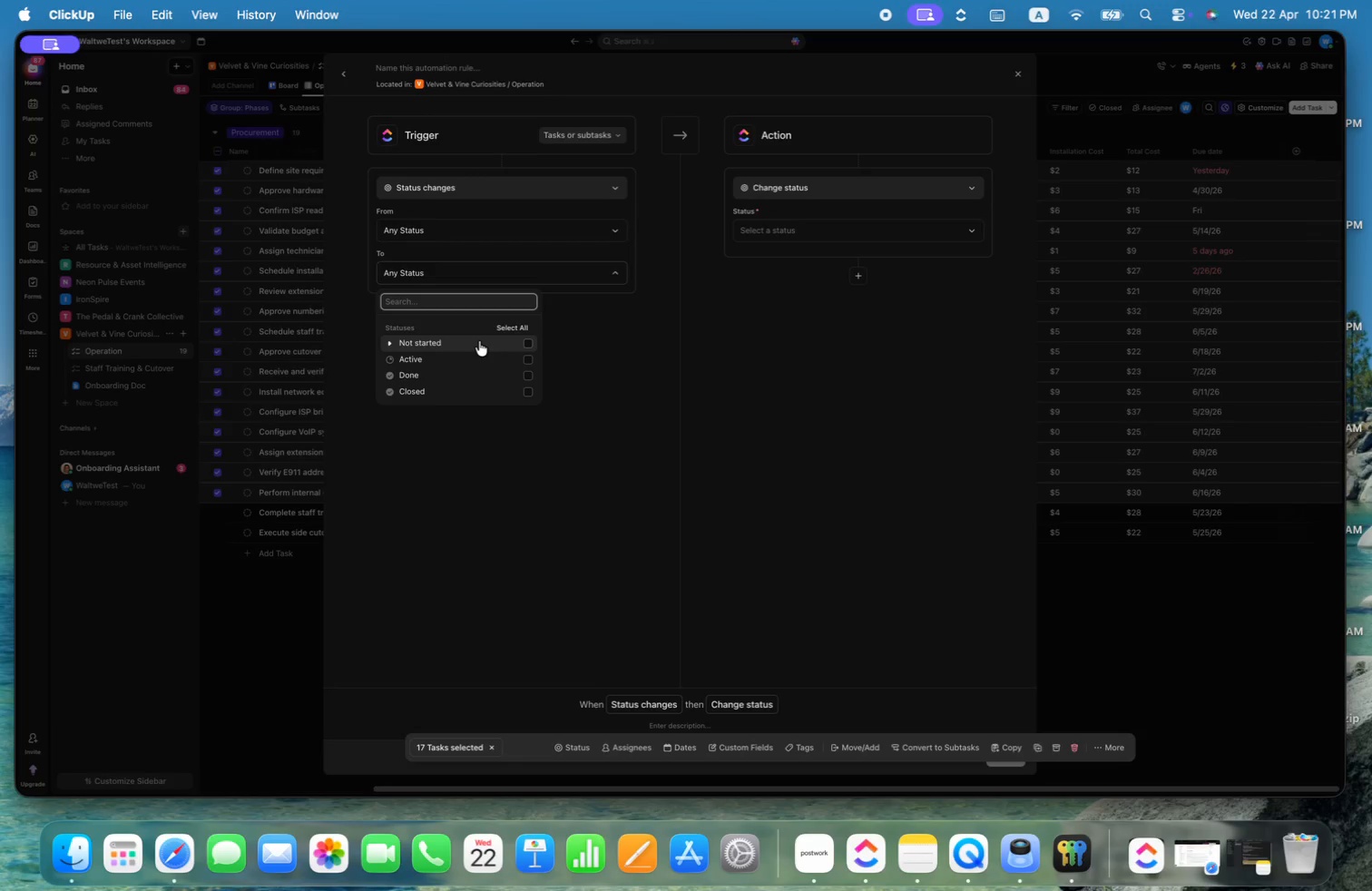 
wait(5.09)
 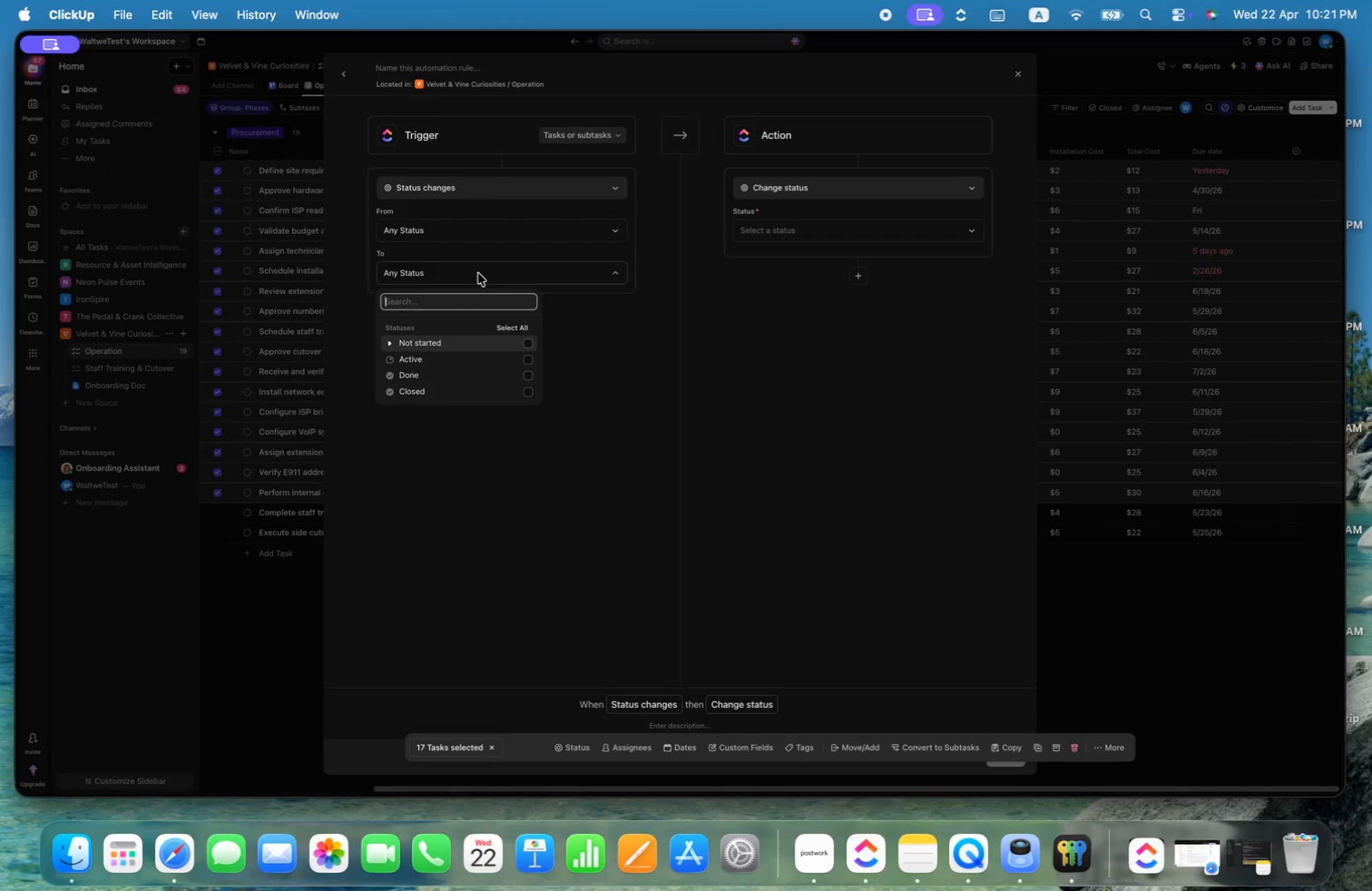 
left_click([388, 343])
 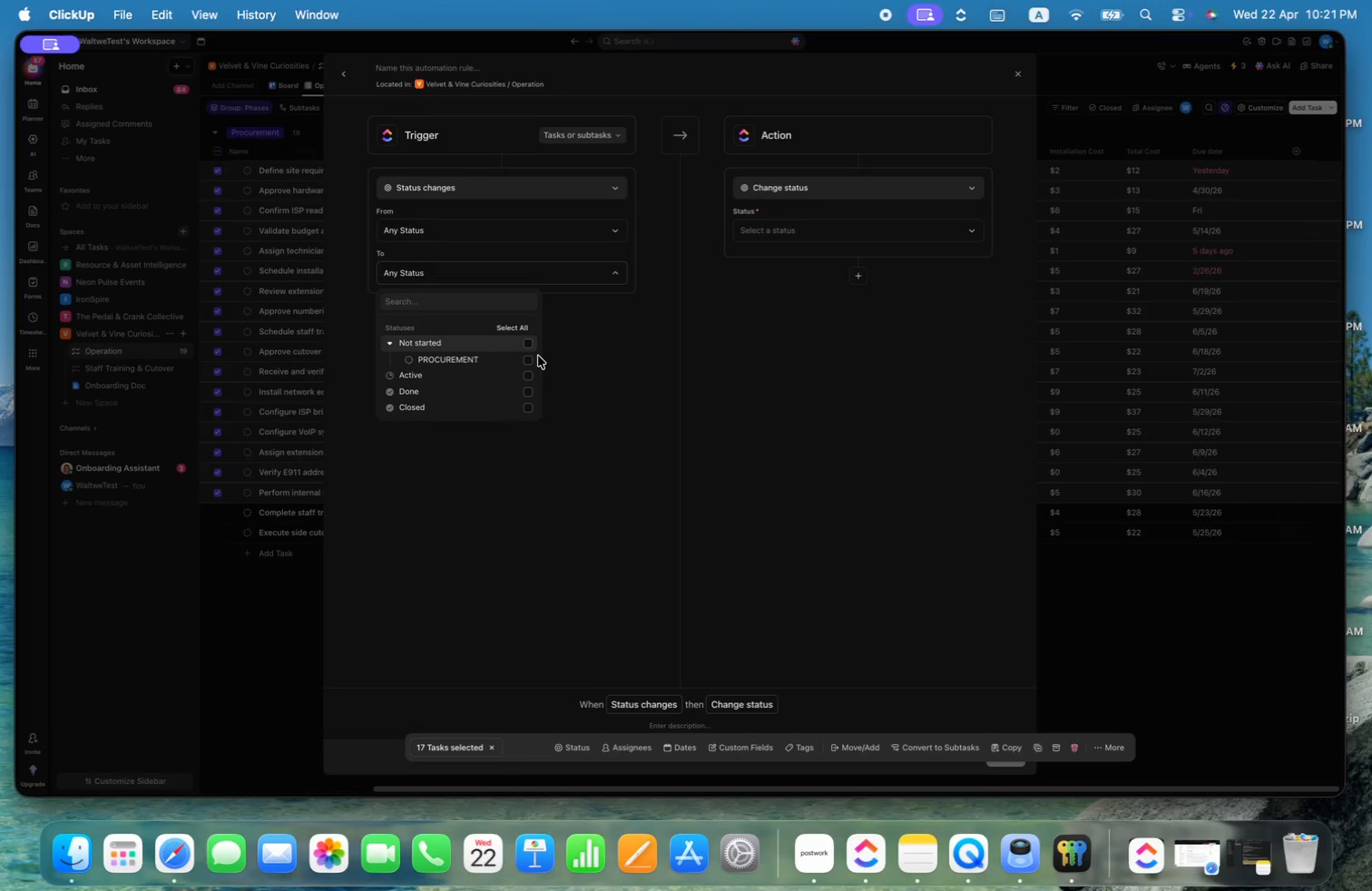 
left_click([525, 362])
 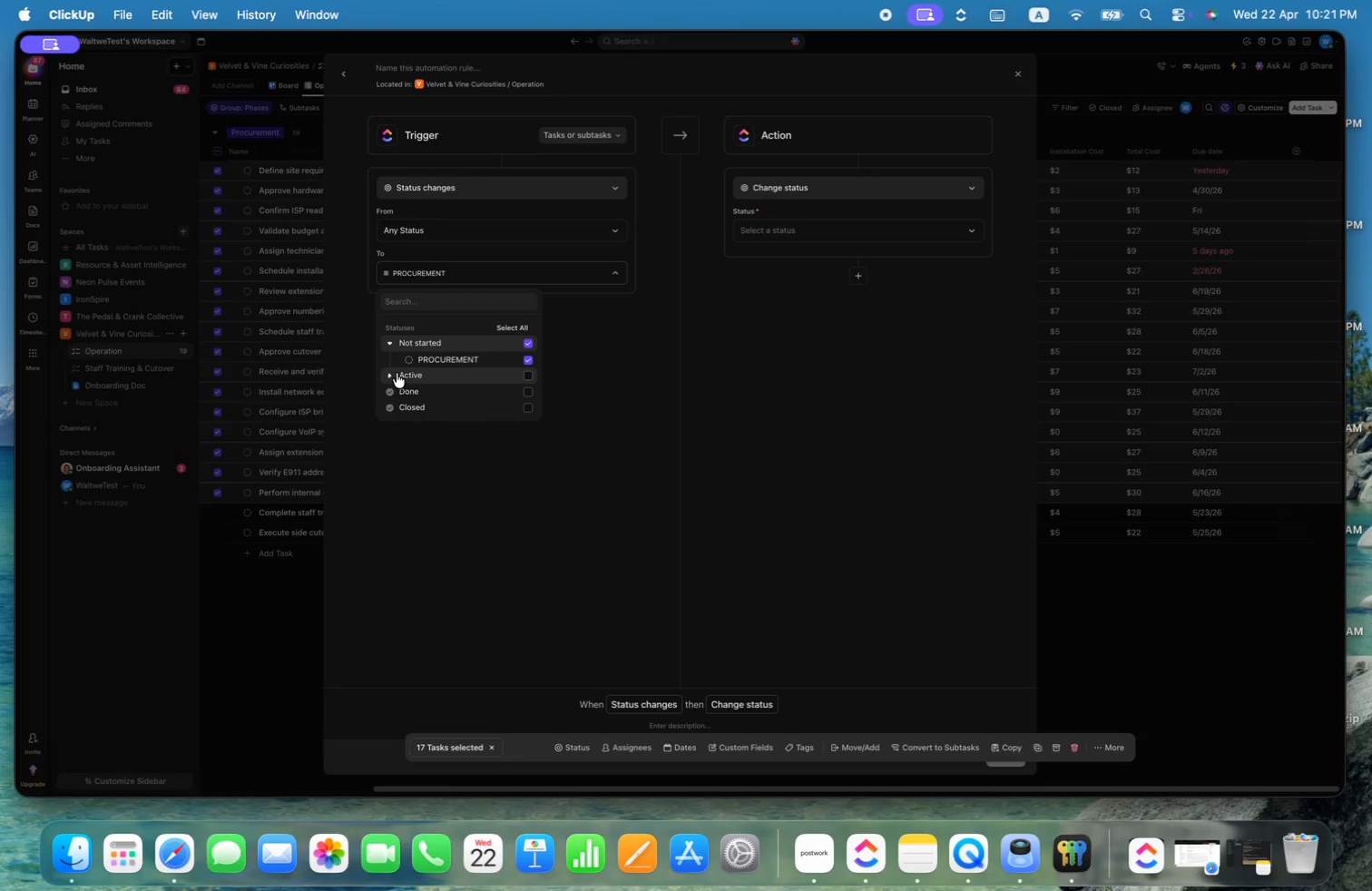 
left_click([393, 373])
 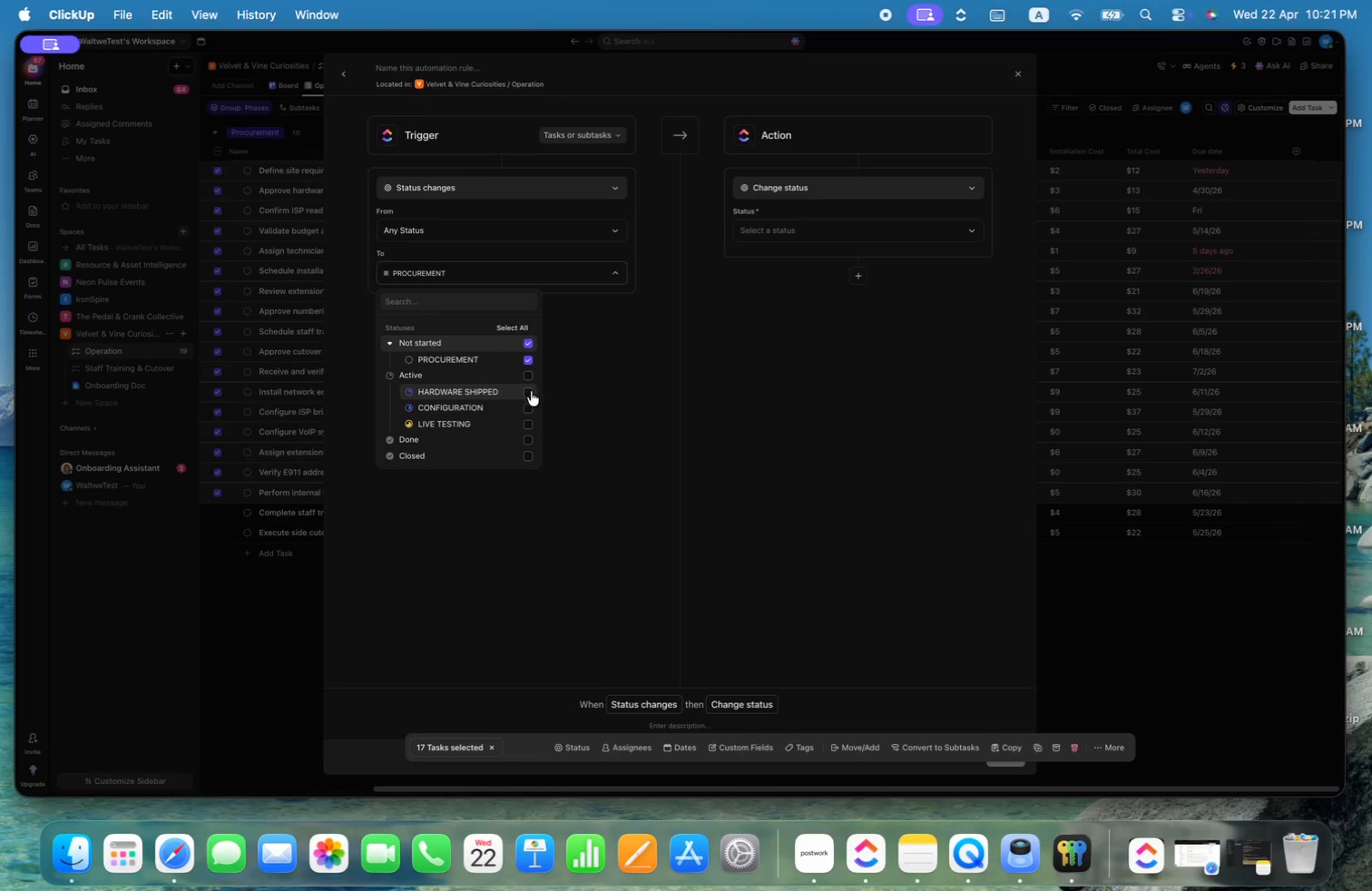 
left_click([531, 392])
 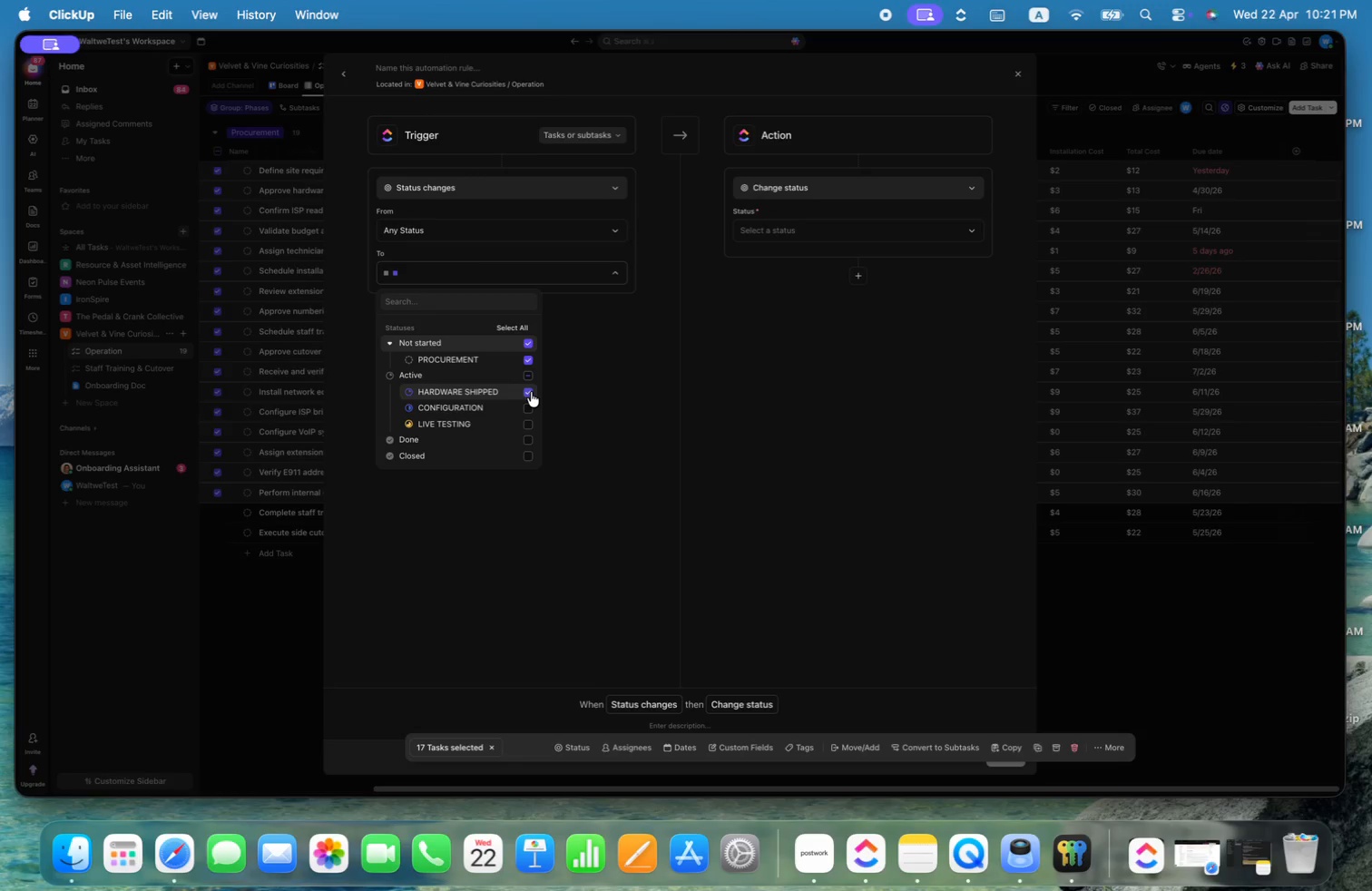 
left_click([709, 386])
 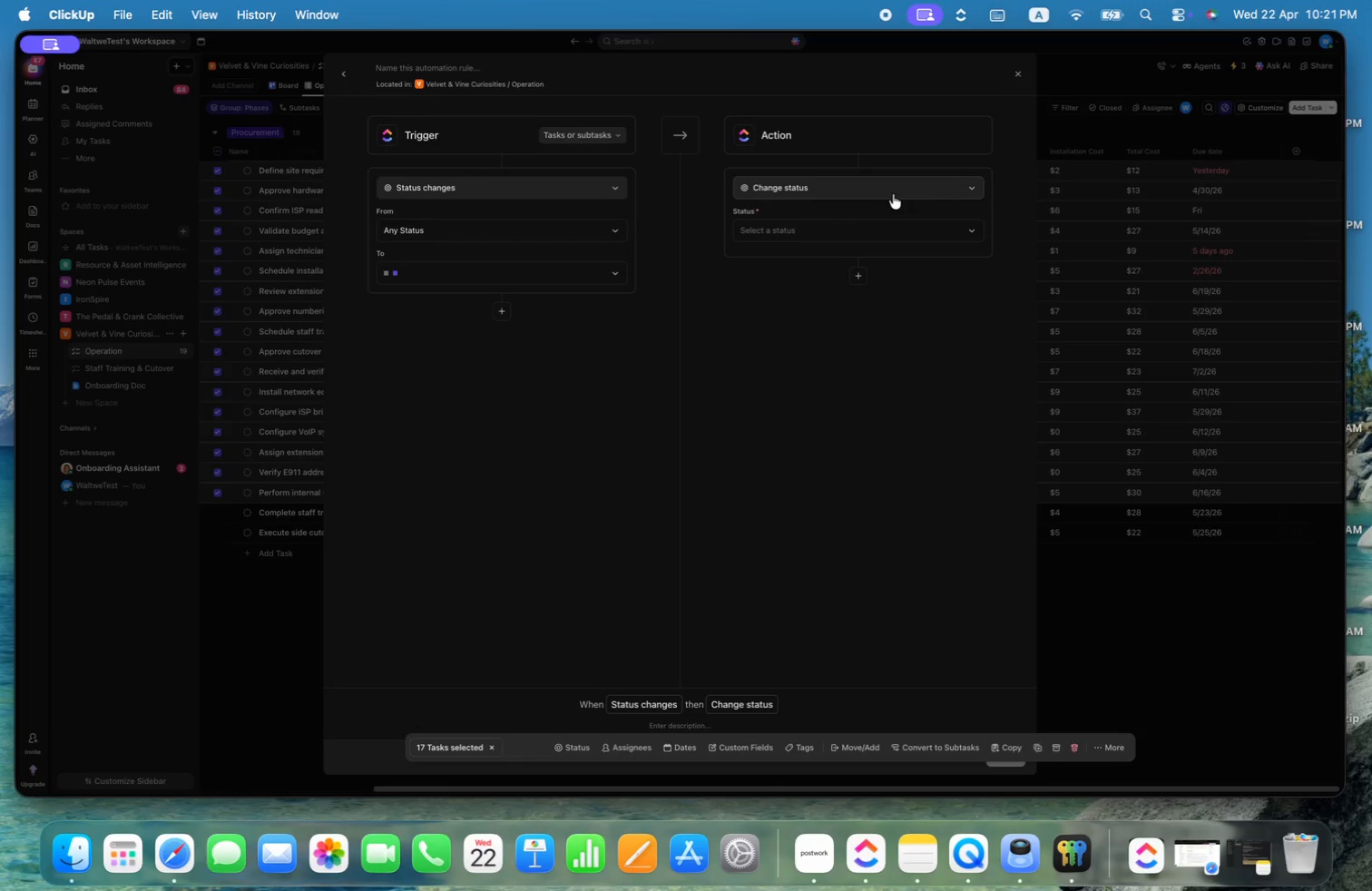 
left_click([893, 193])
 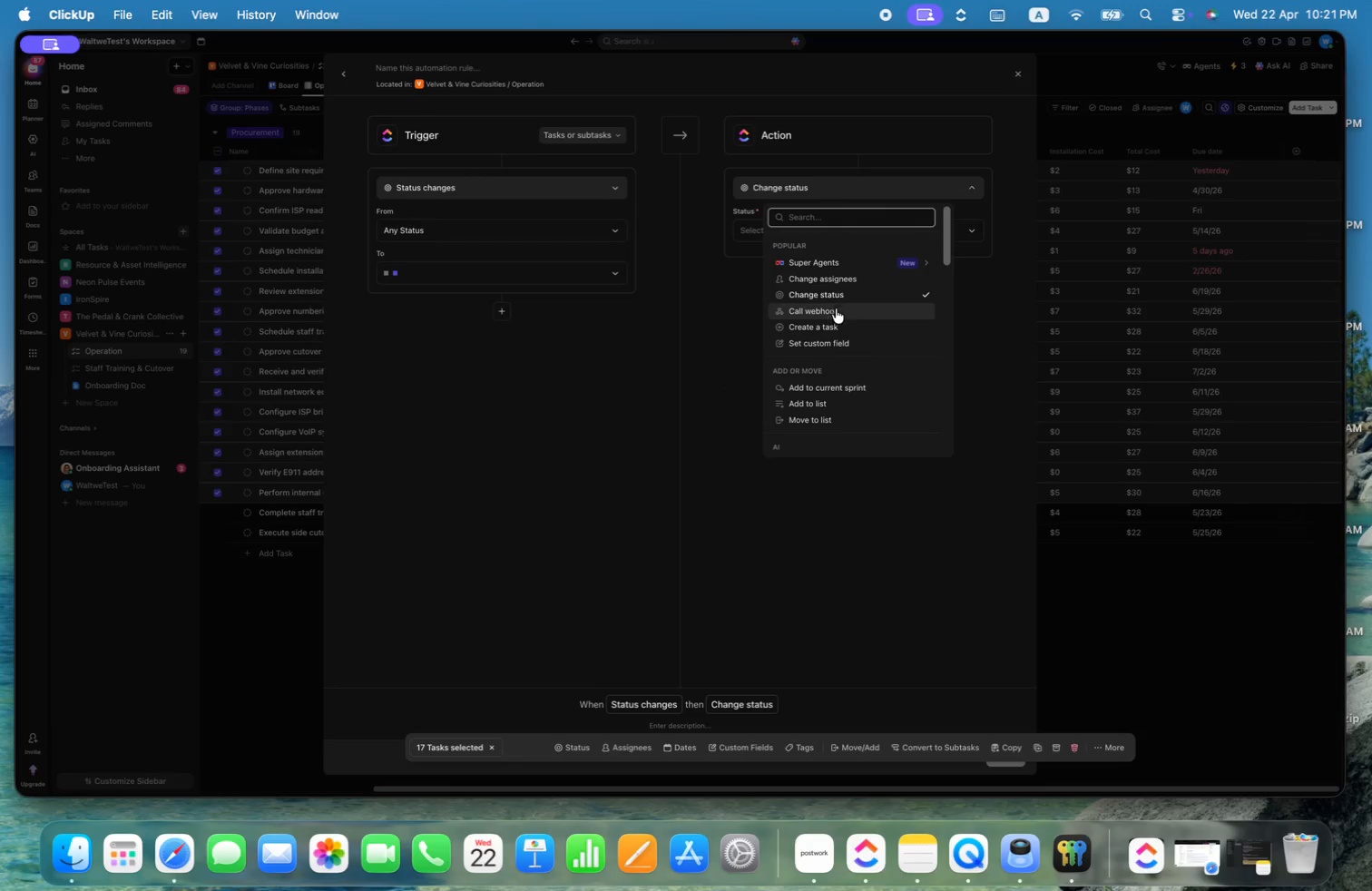 
left_click([837, 339])
 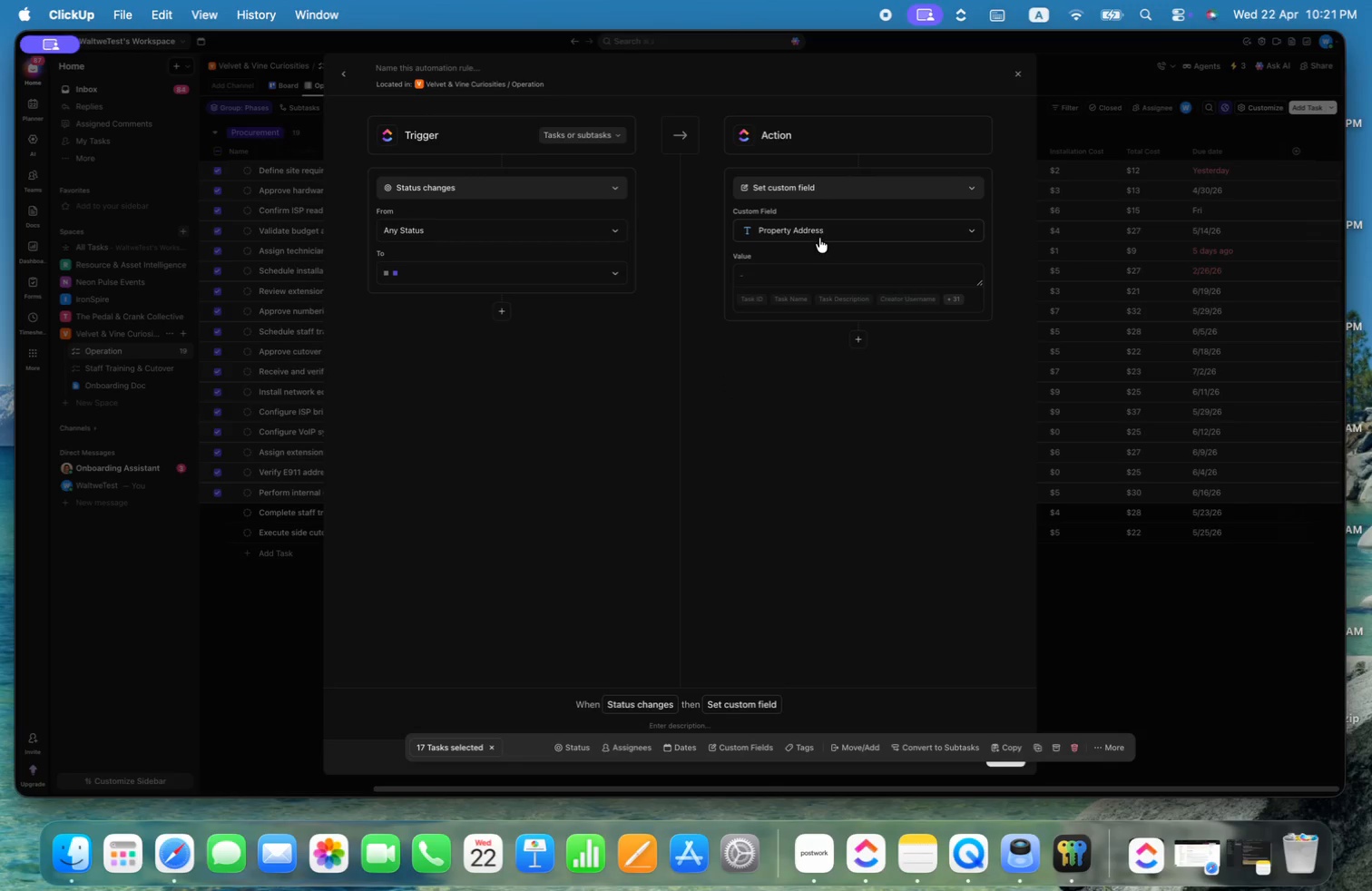 
left_click([823, 231])
 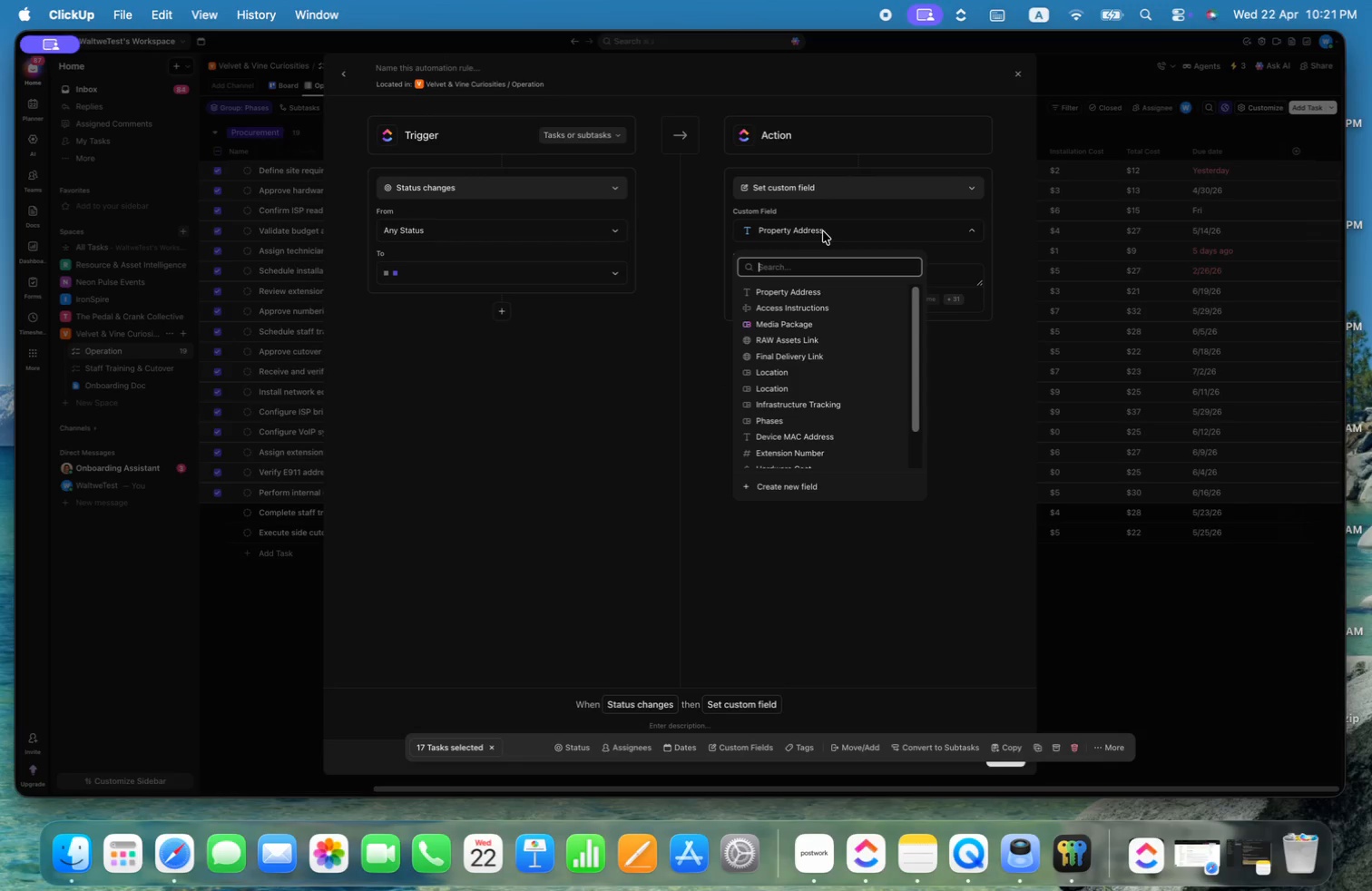 
type(pha)
 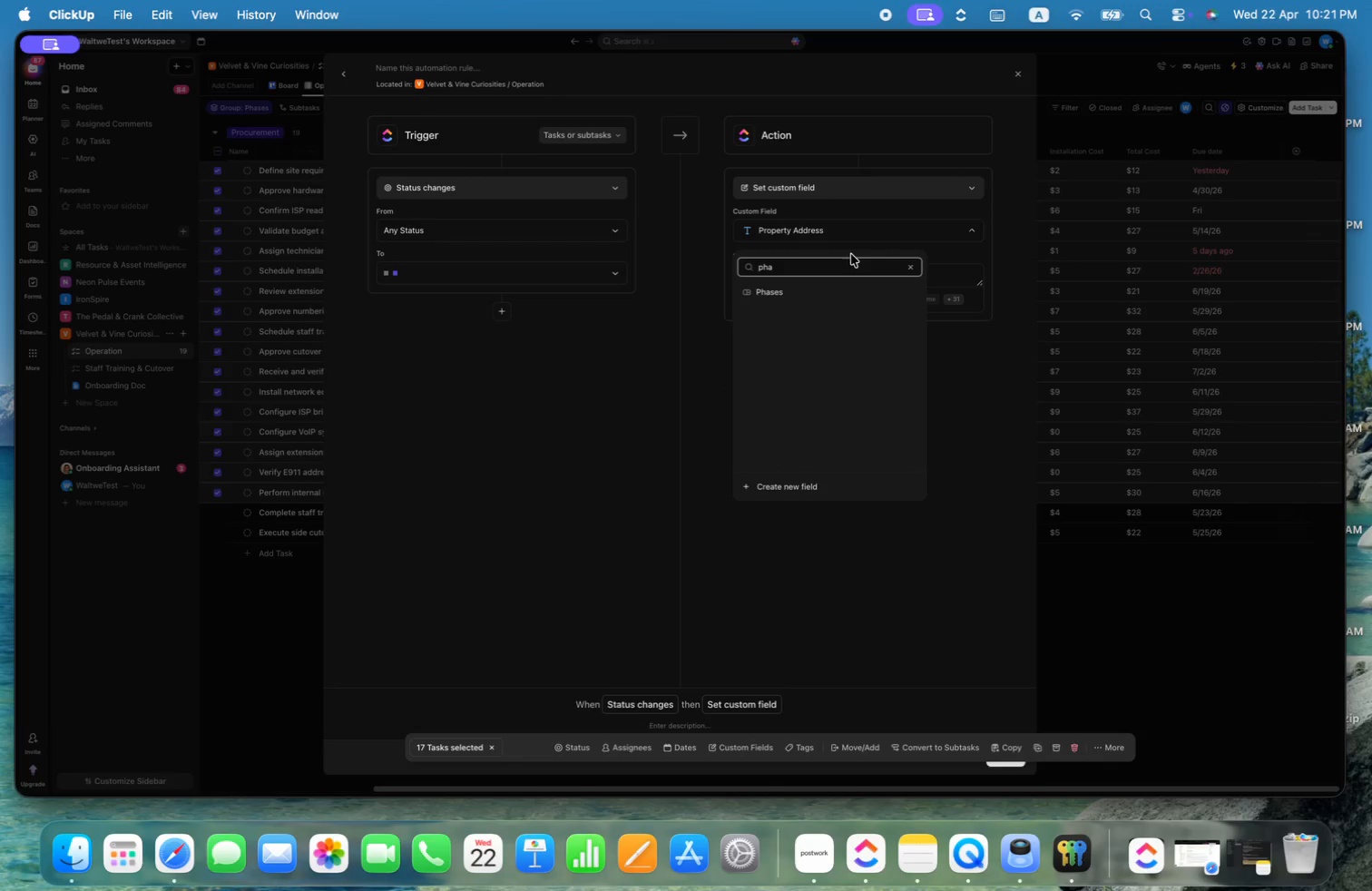 
left_click([791, 292])
 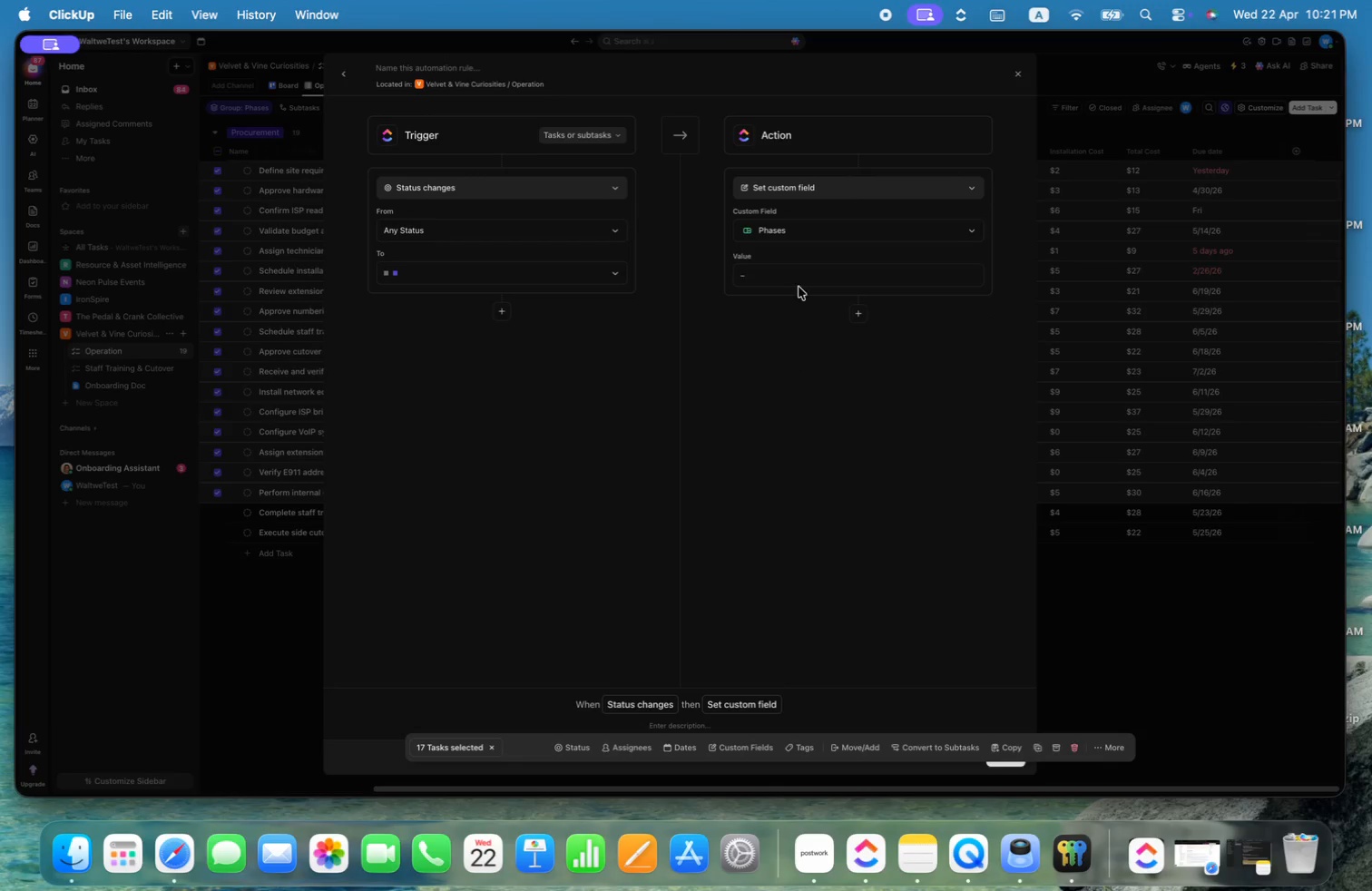 
left_click([807, 280])
 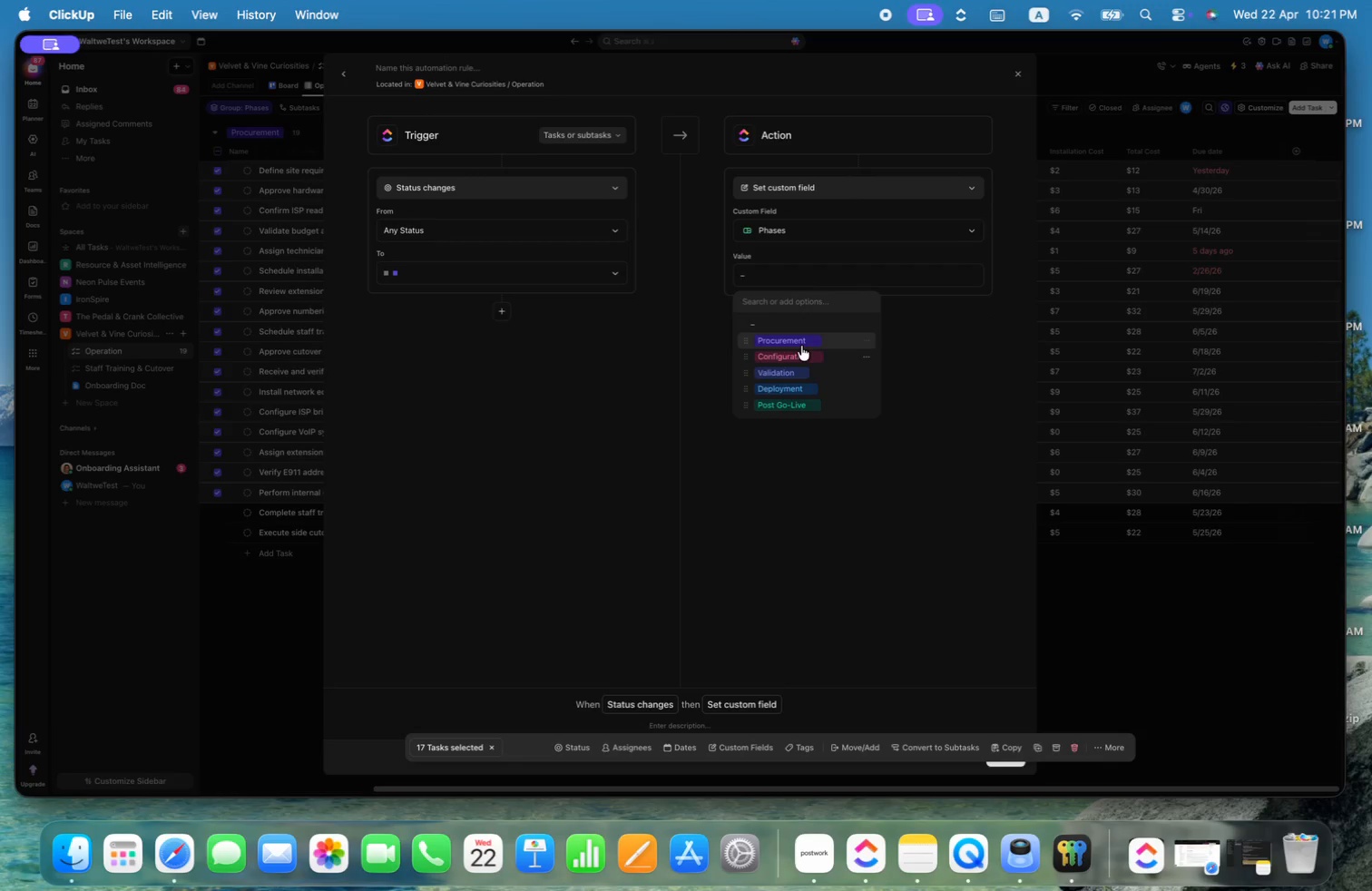 
left_click([800, 338])
 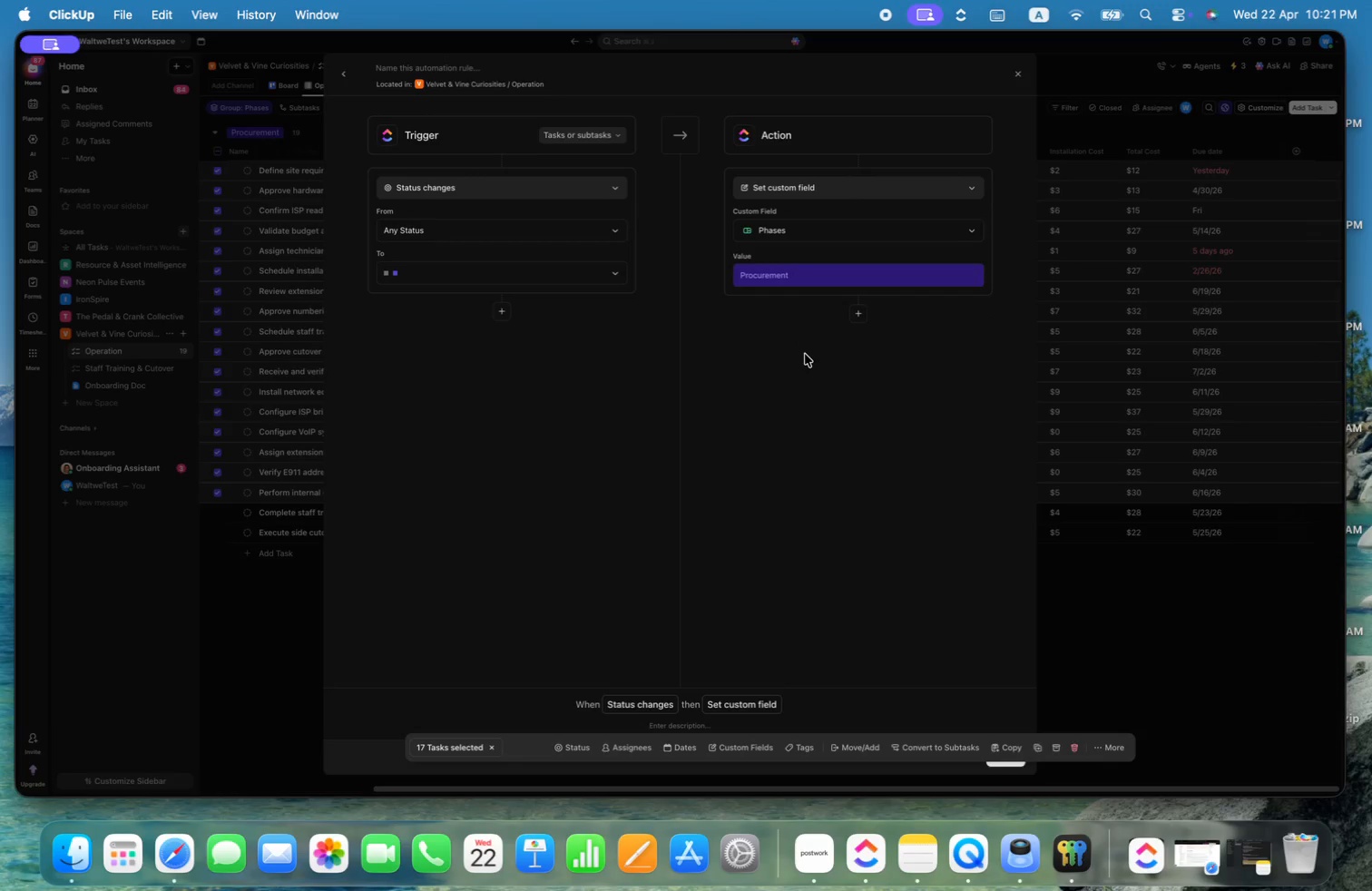 
left_click([809, 368])
 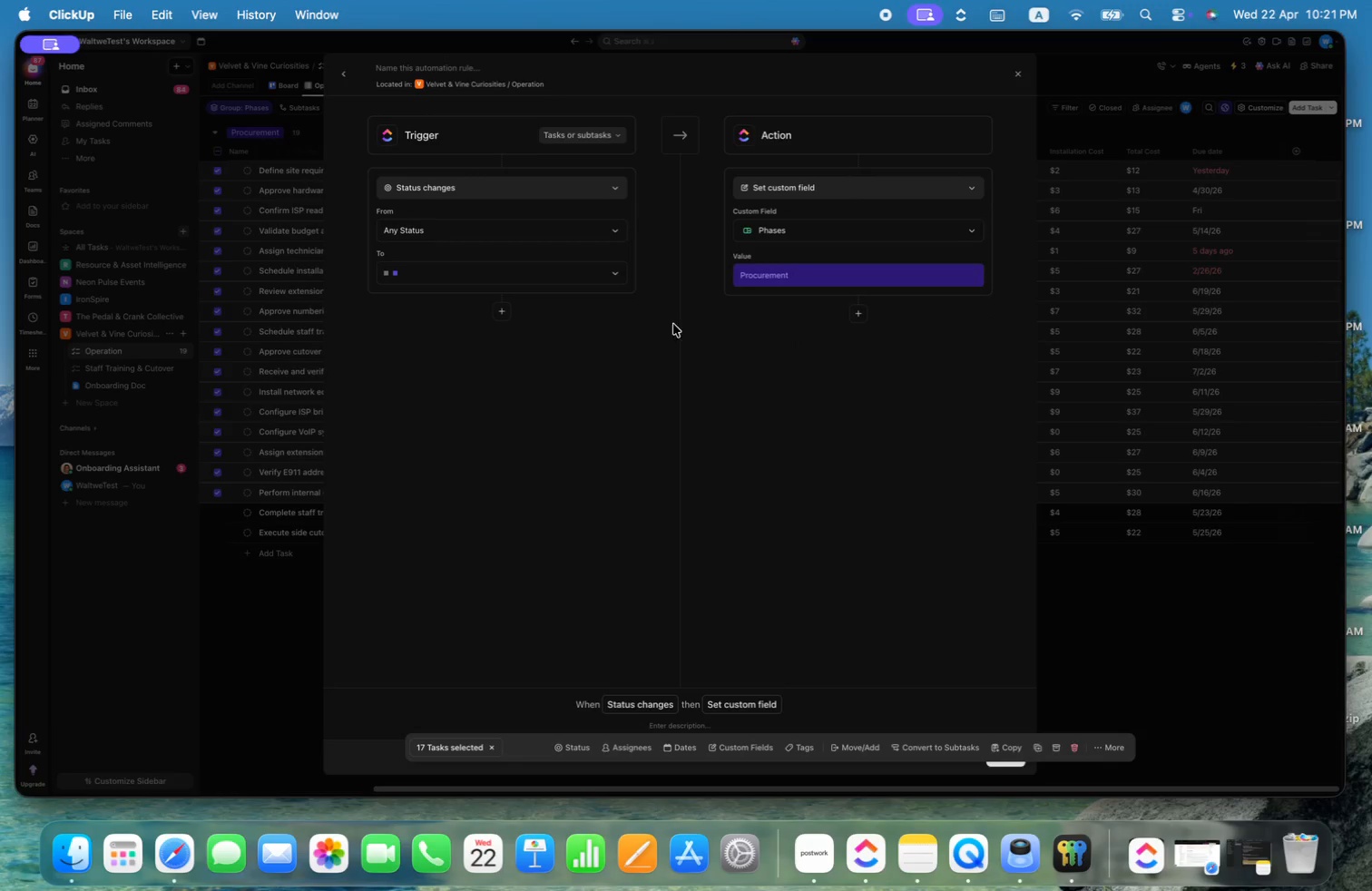 
left_click([880, 365])
 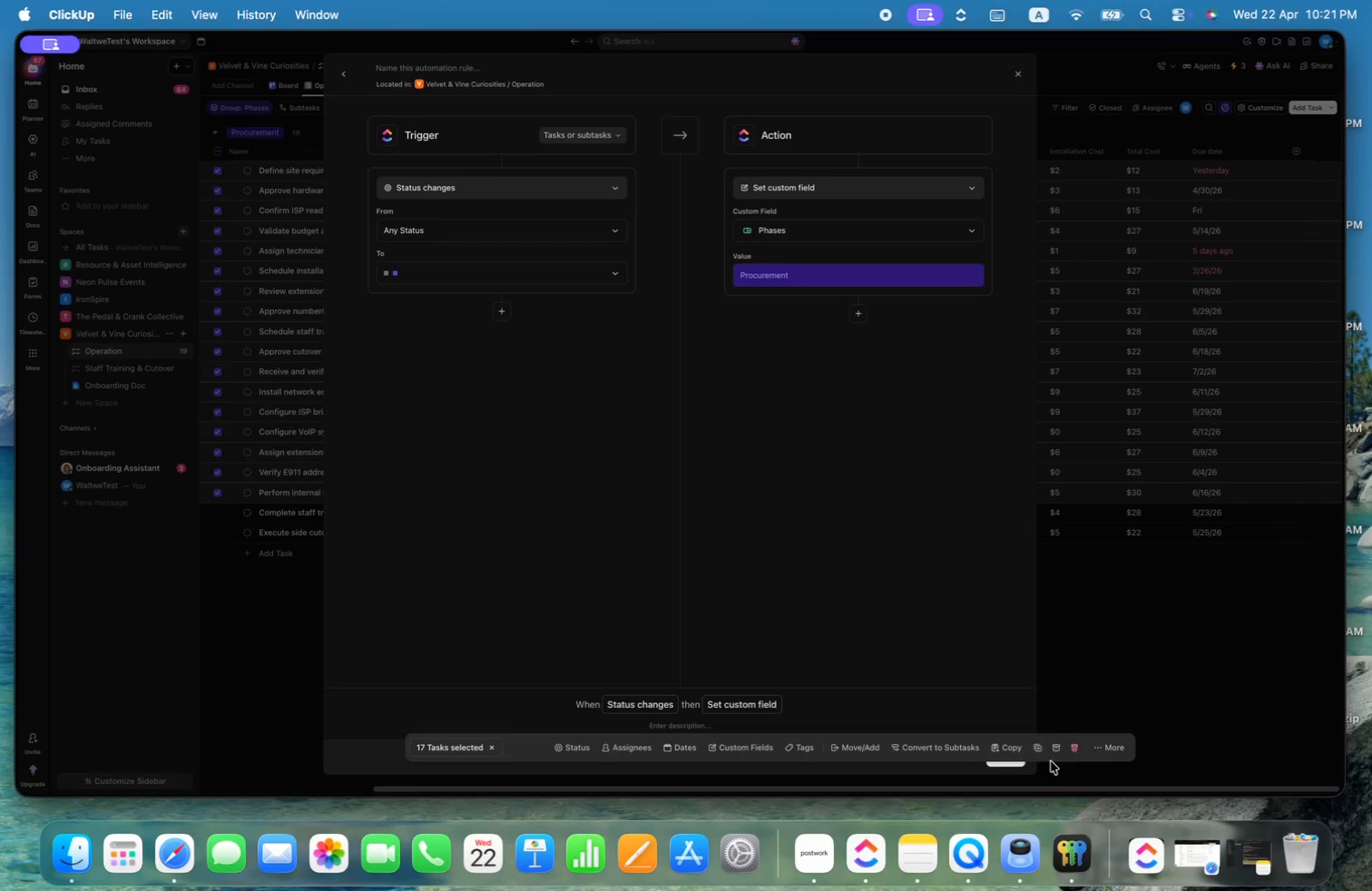 
left_click([491, 747])
 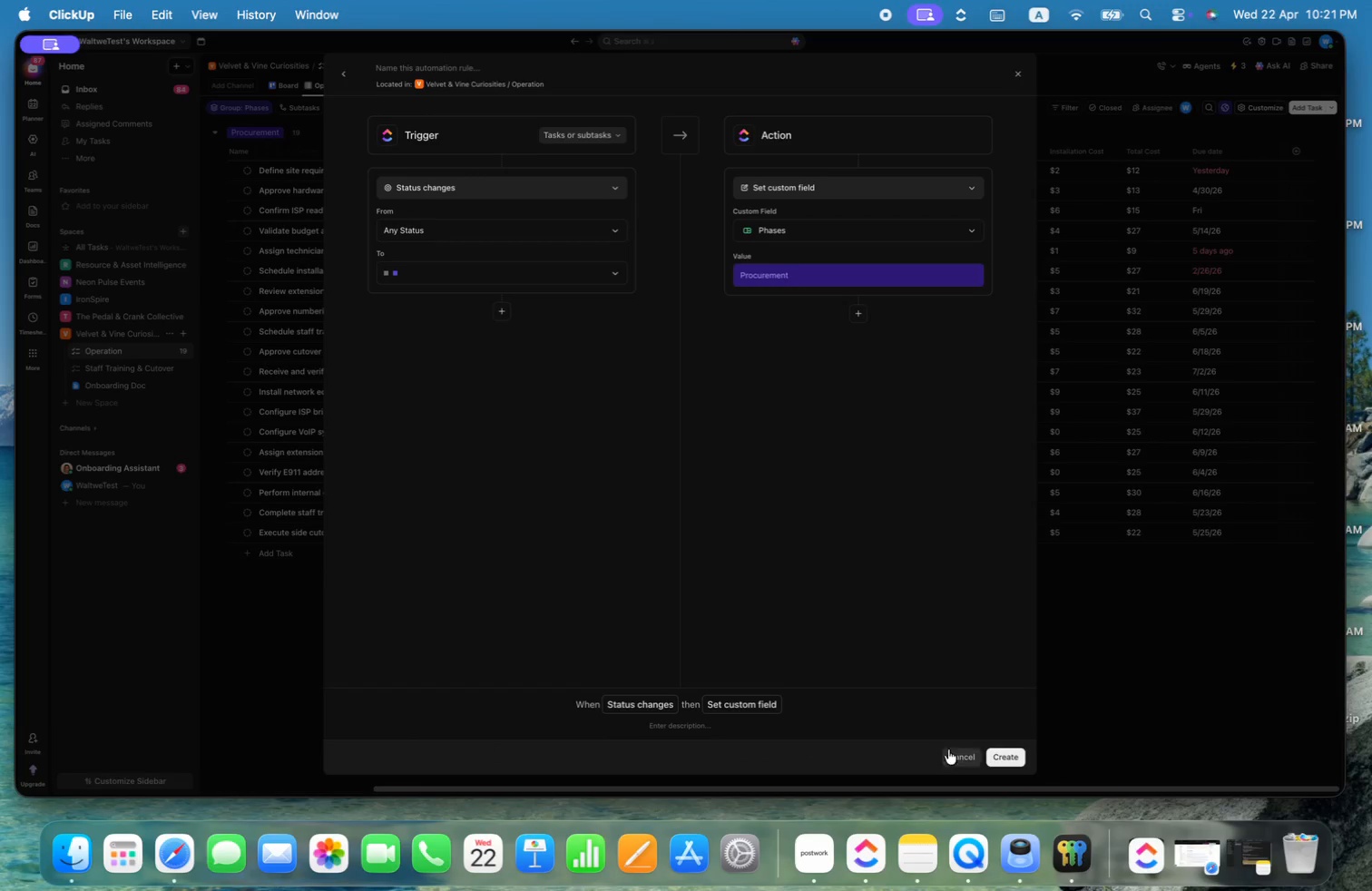 
left_click([1011, 754])
 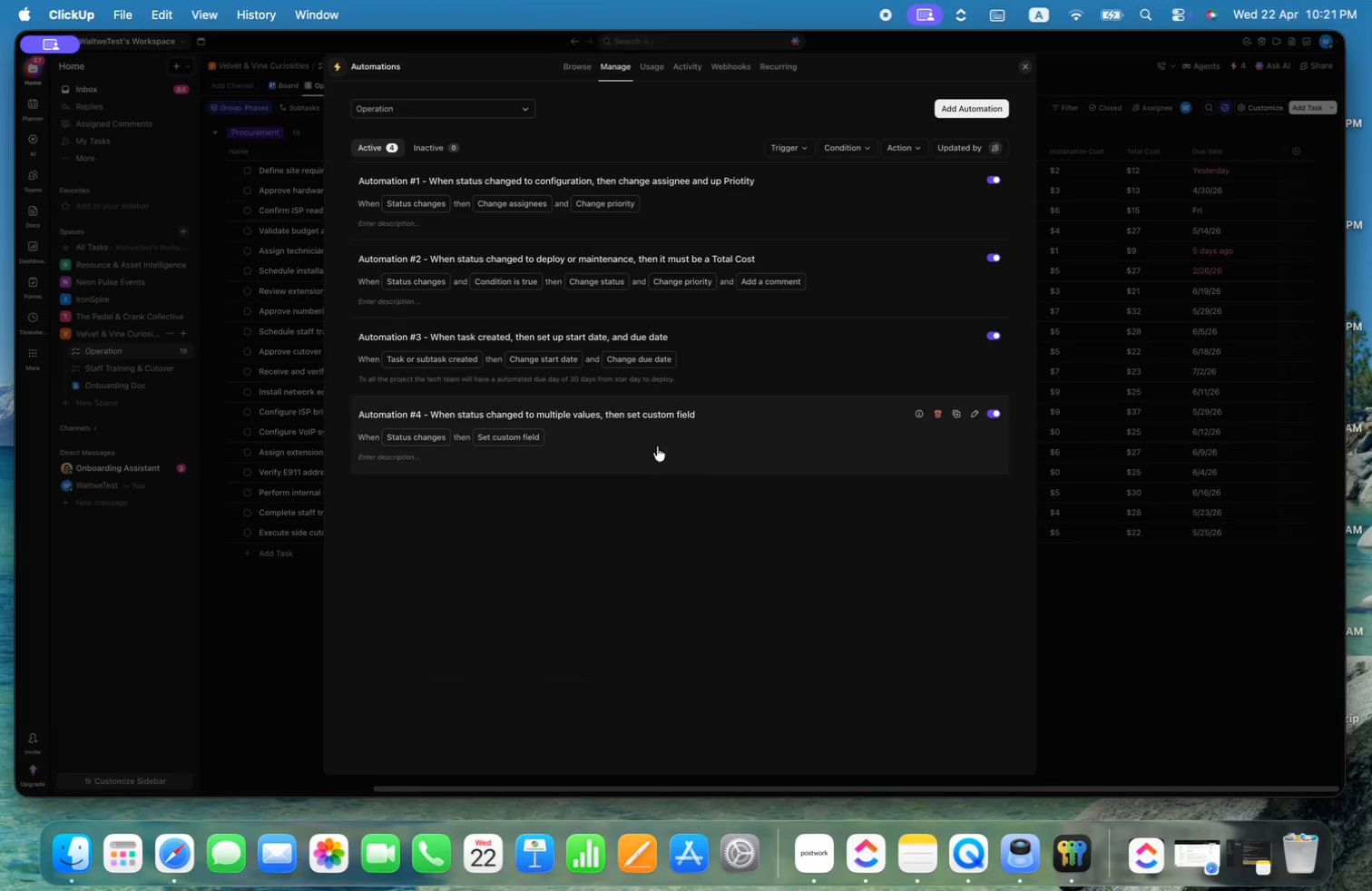 
left_click([668, 414])
 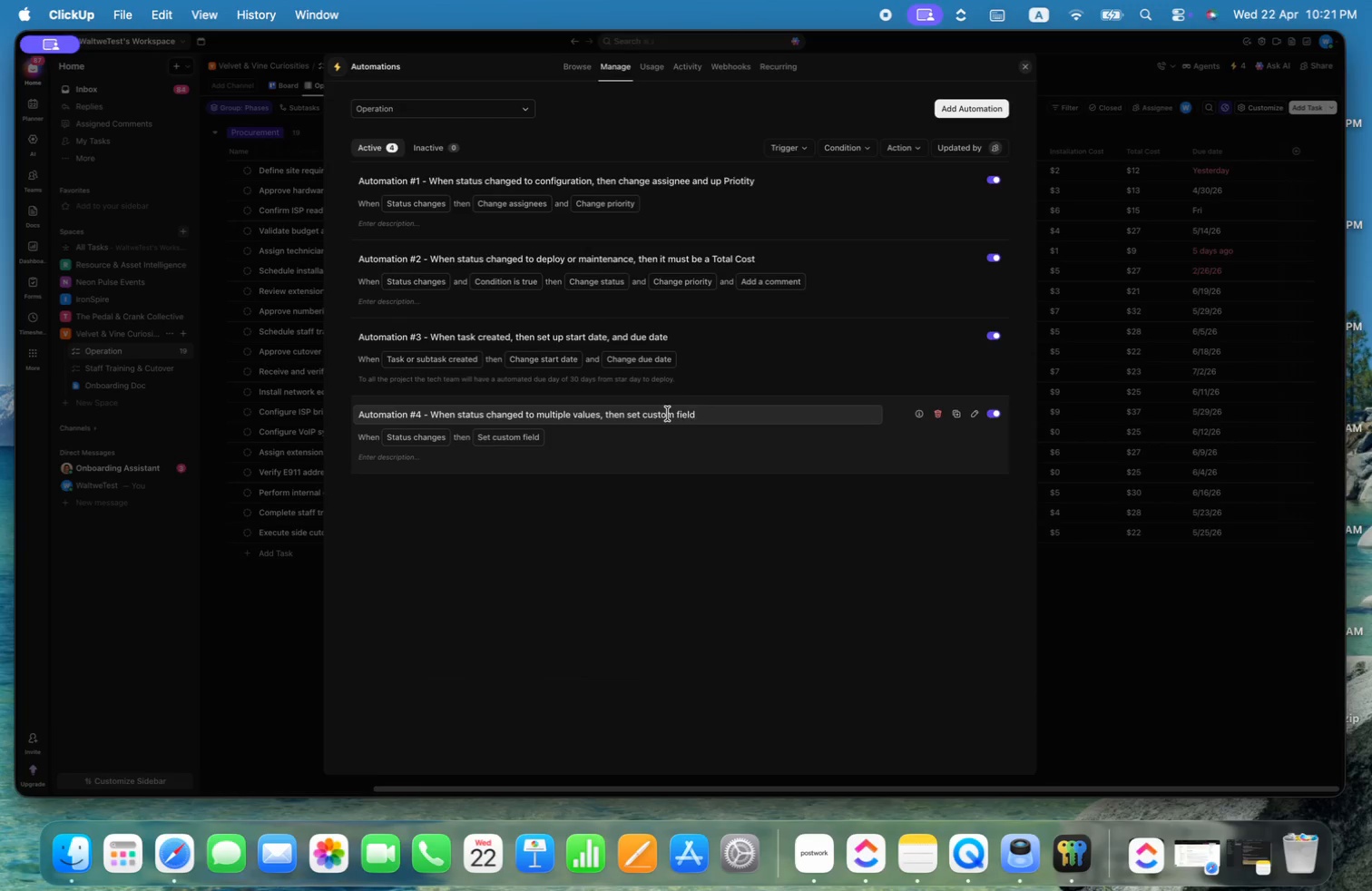 
key(Alt+ArrowUp)
 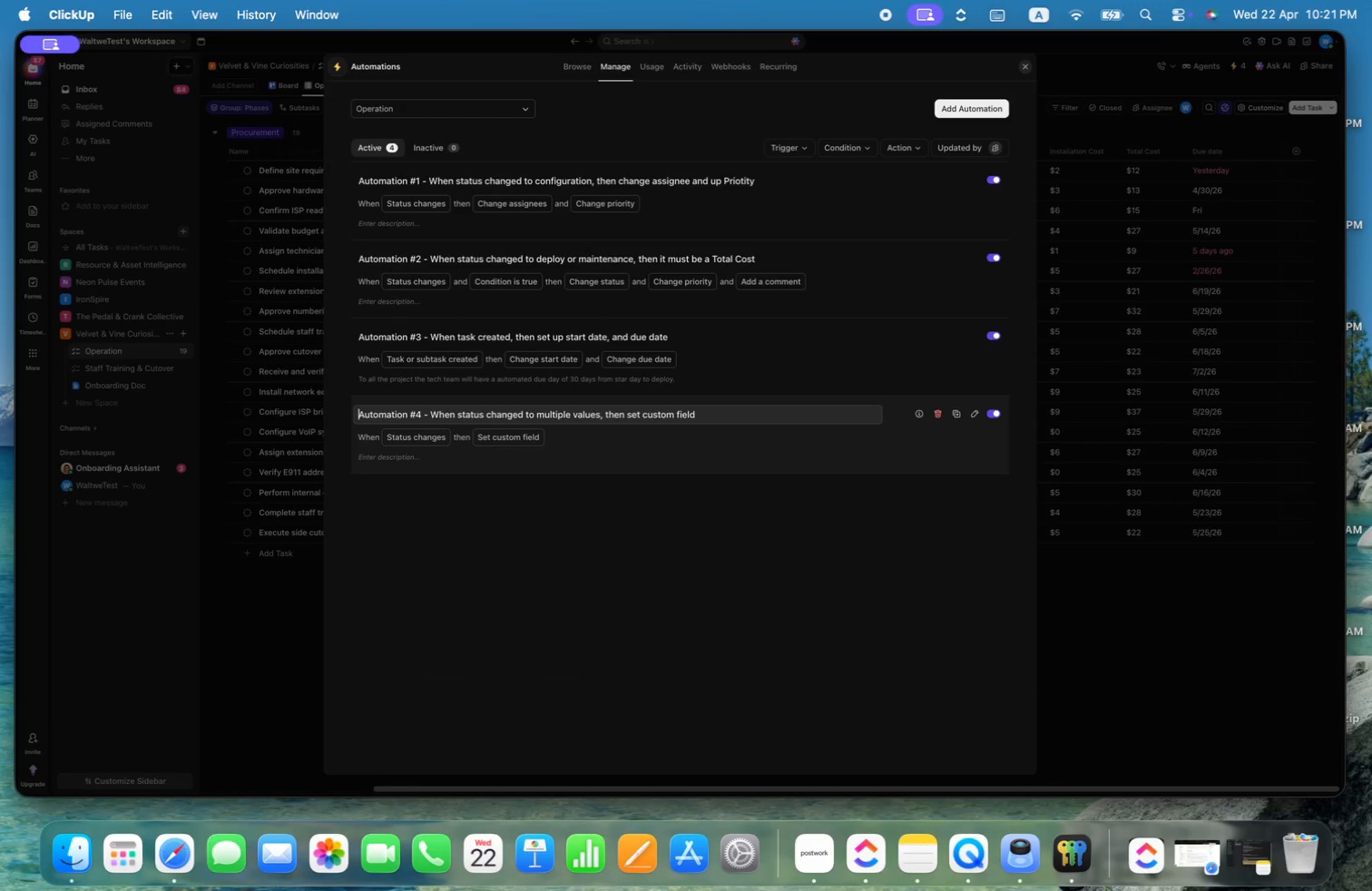 
key(Alt+ArrowUp)
 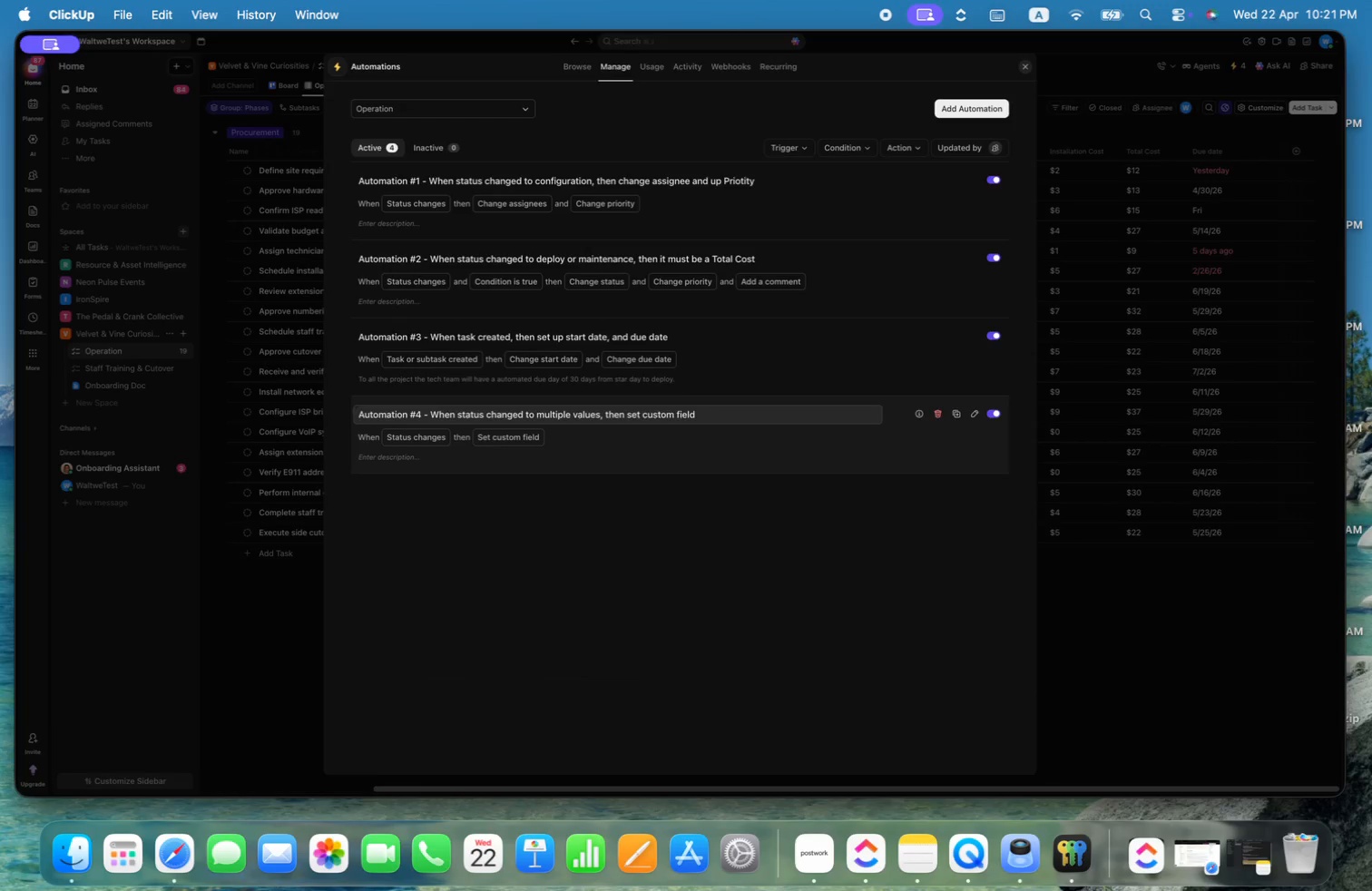 
key(Alt+ArrowRight)
 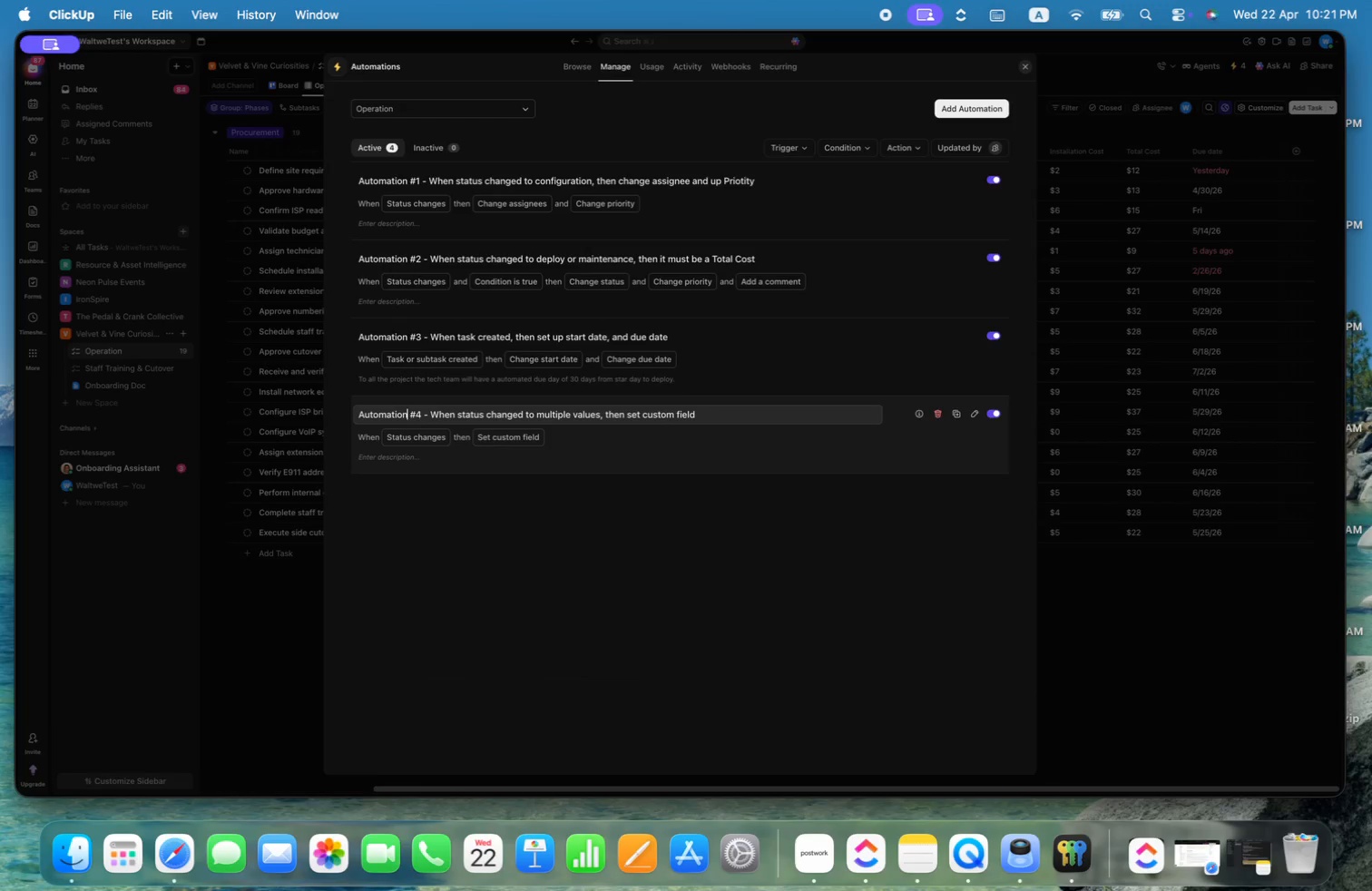 
key(Alt+ArrowRight)
 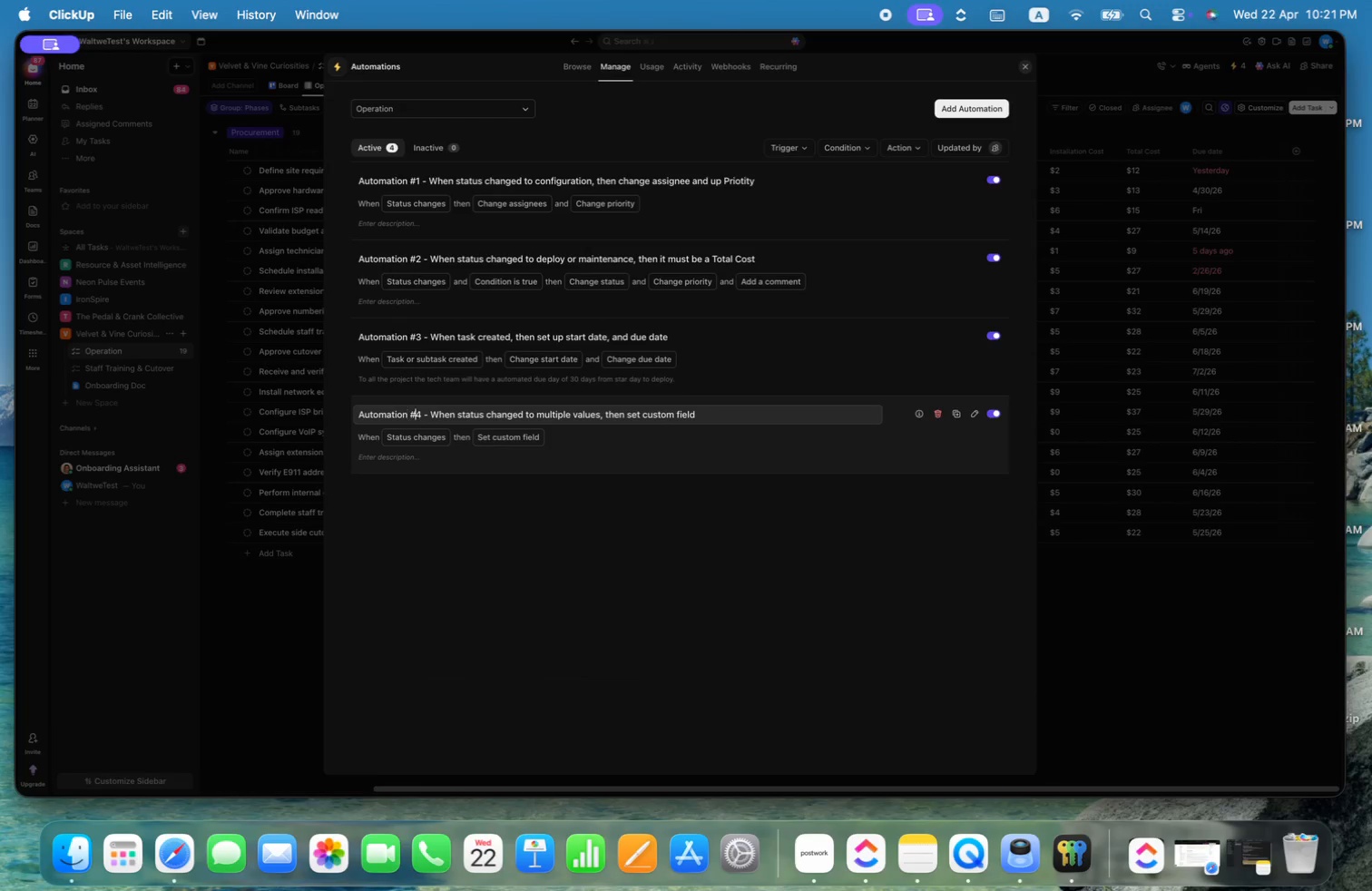 
key(Alt+ArrowRight)
 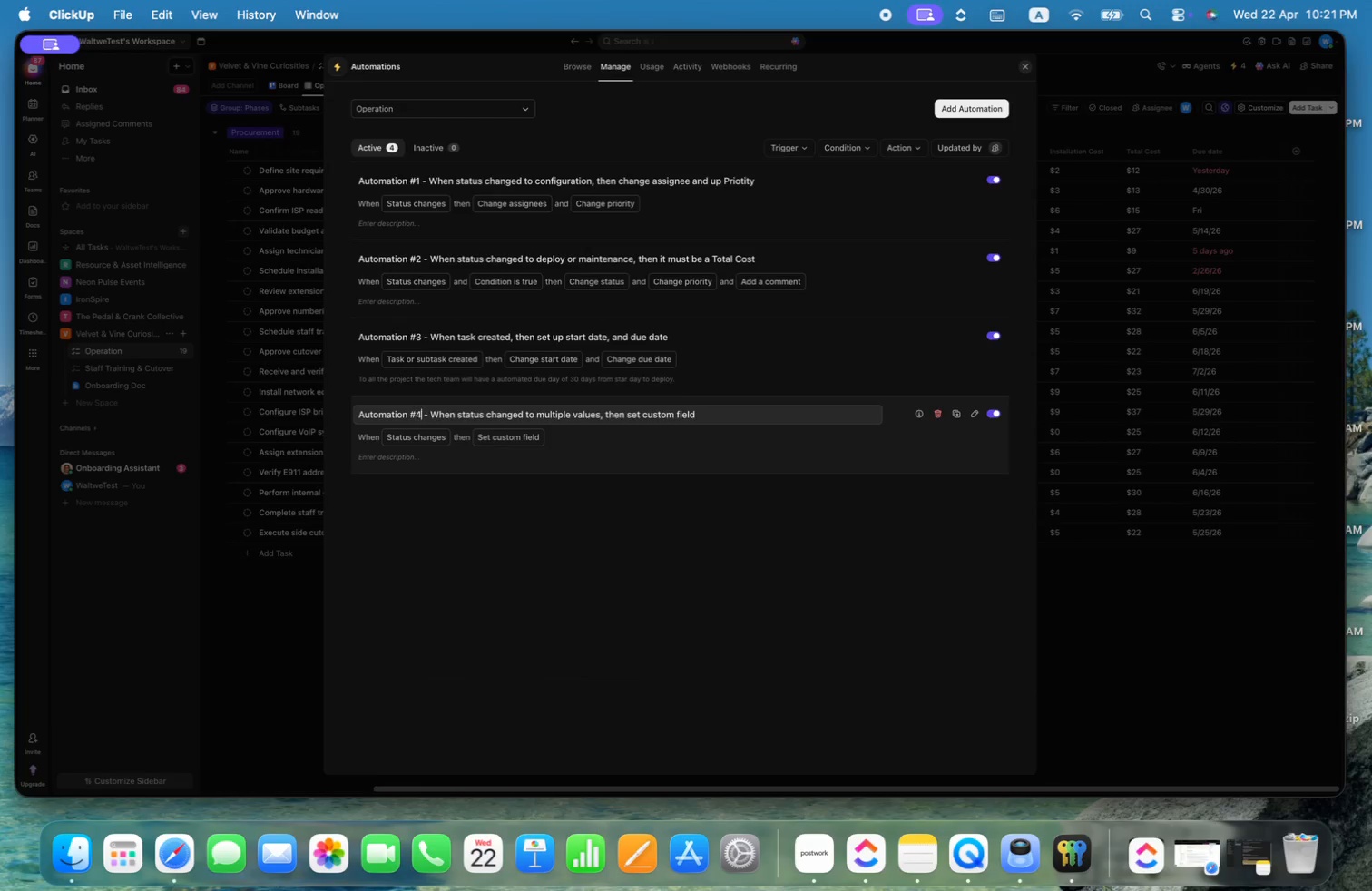 
key(Alt+ArrowRight)
 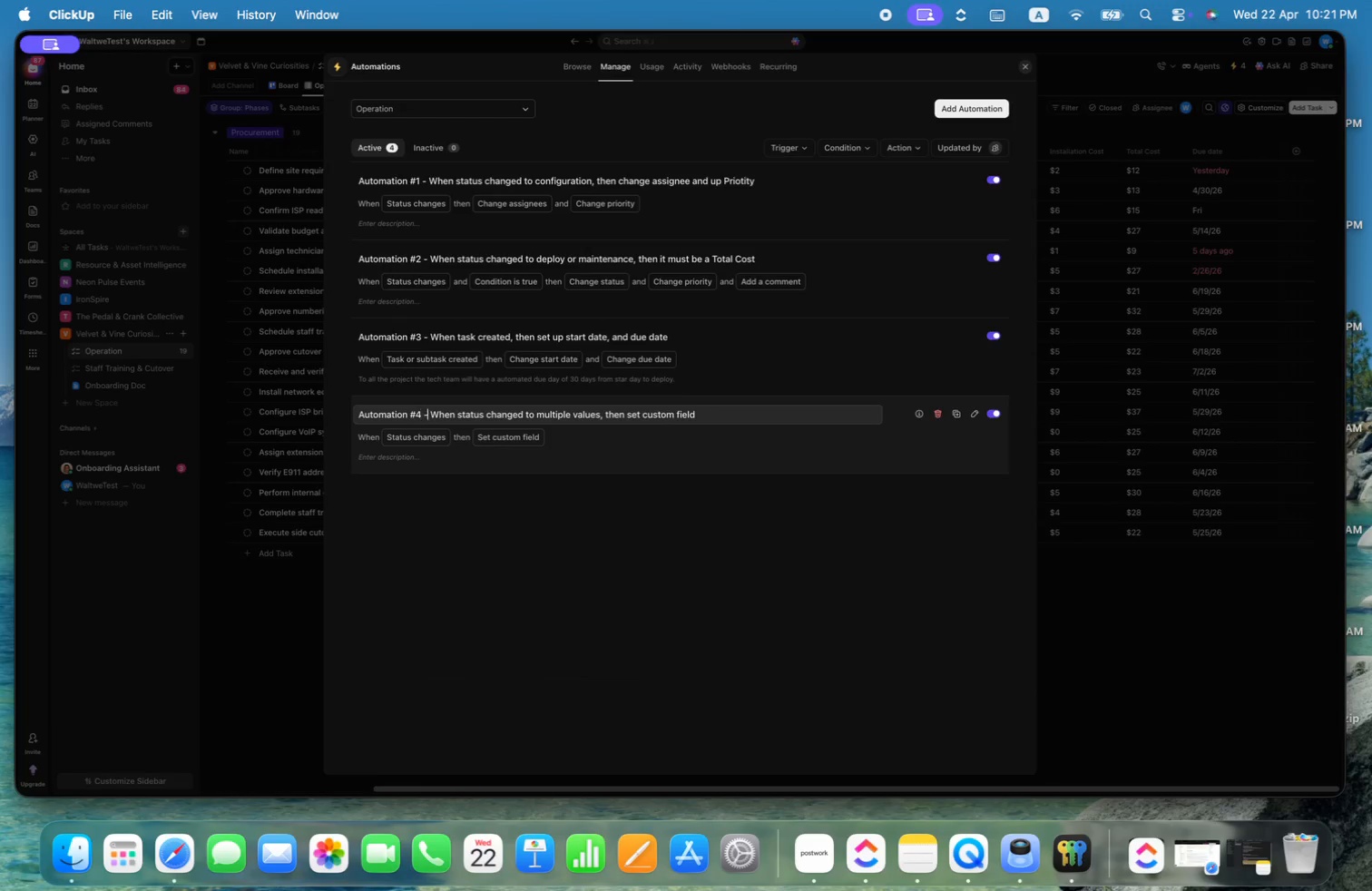 
key(Alt+ArrowRight)
 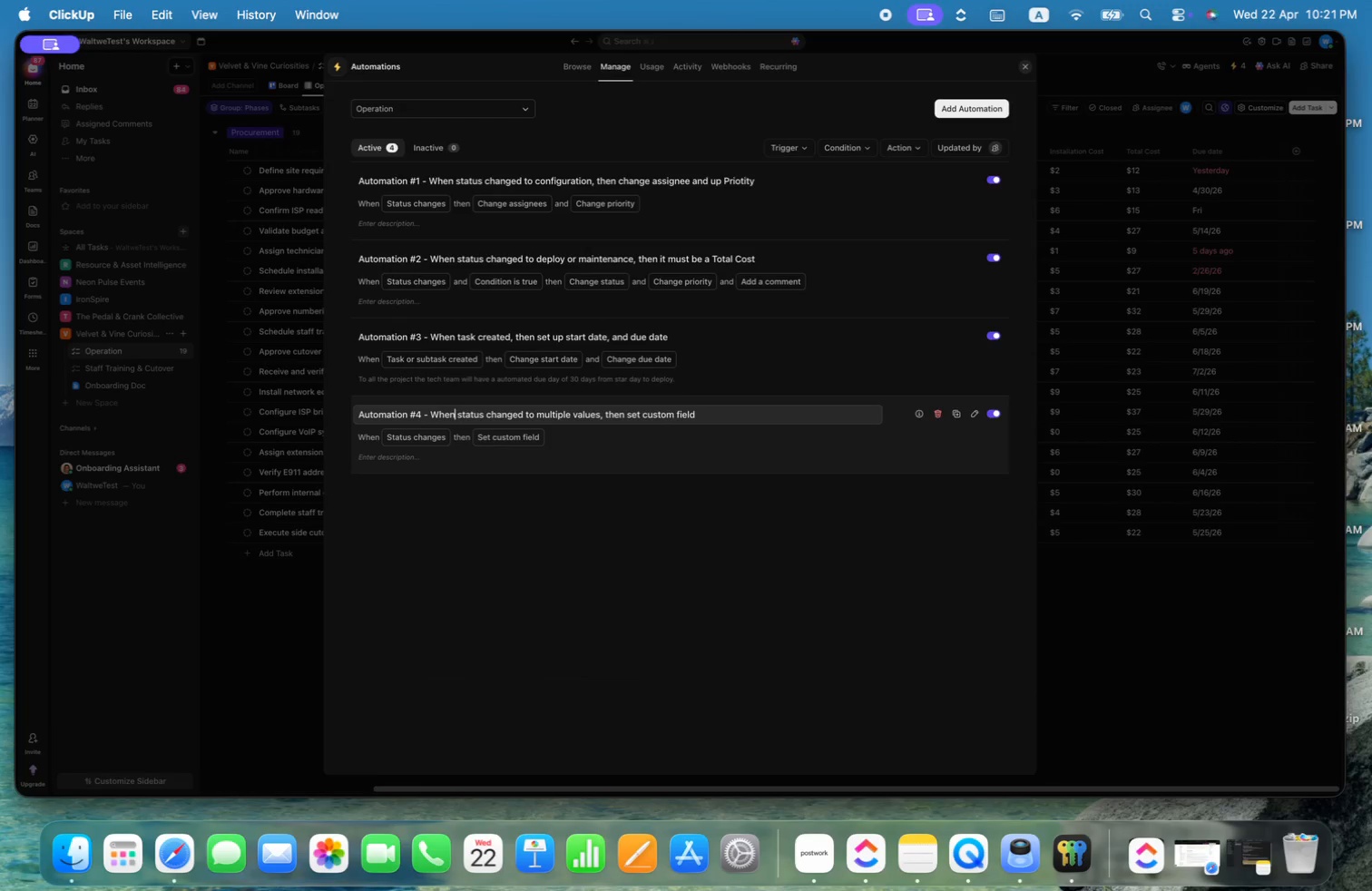 
key(Alt+ArrowRight)
 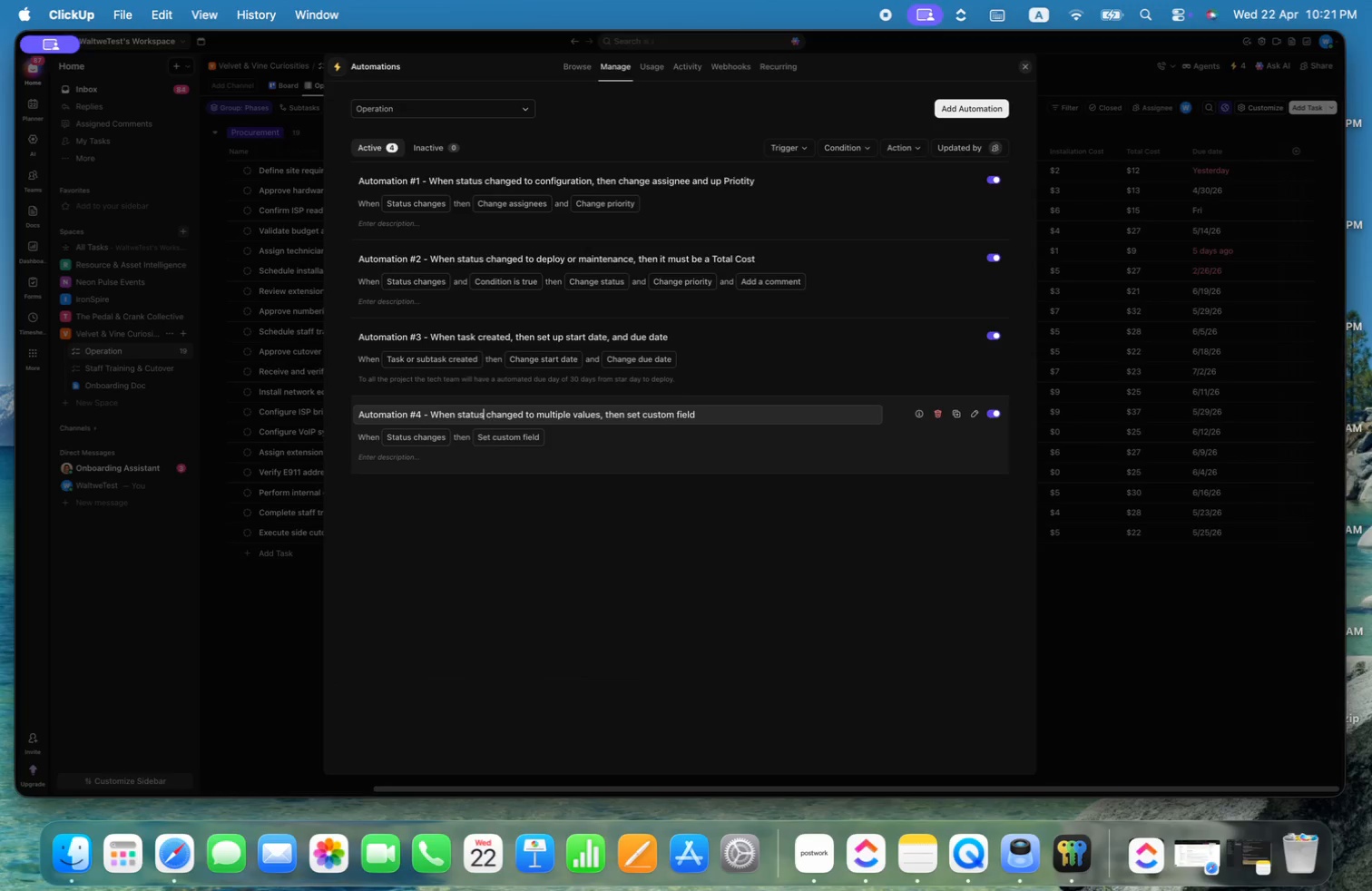 
key(Alt+ArrowRight)
 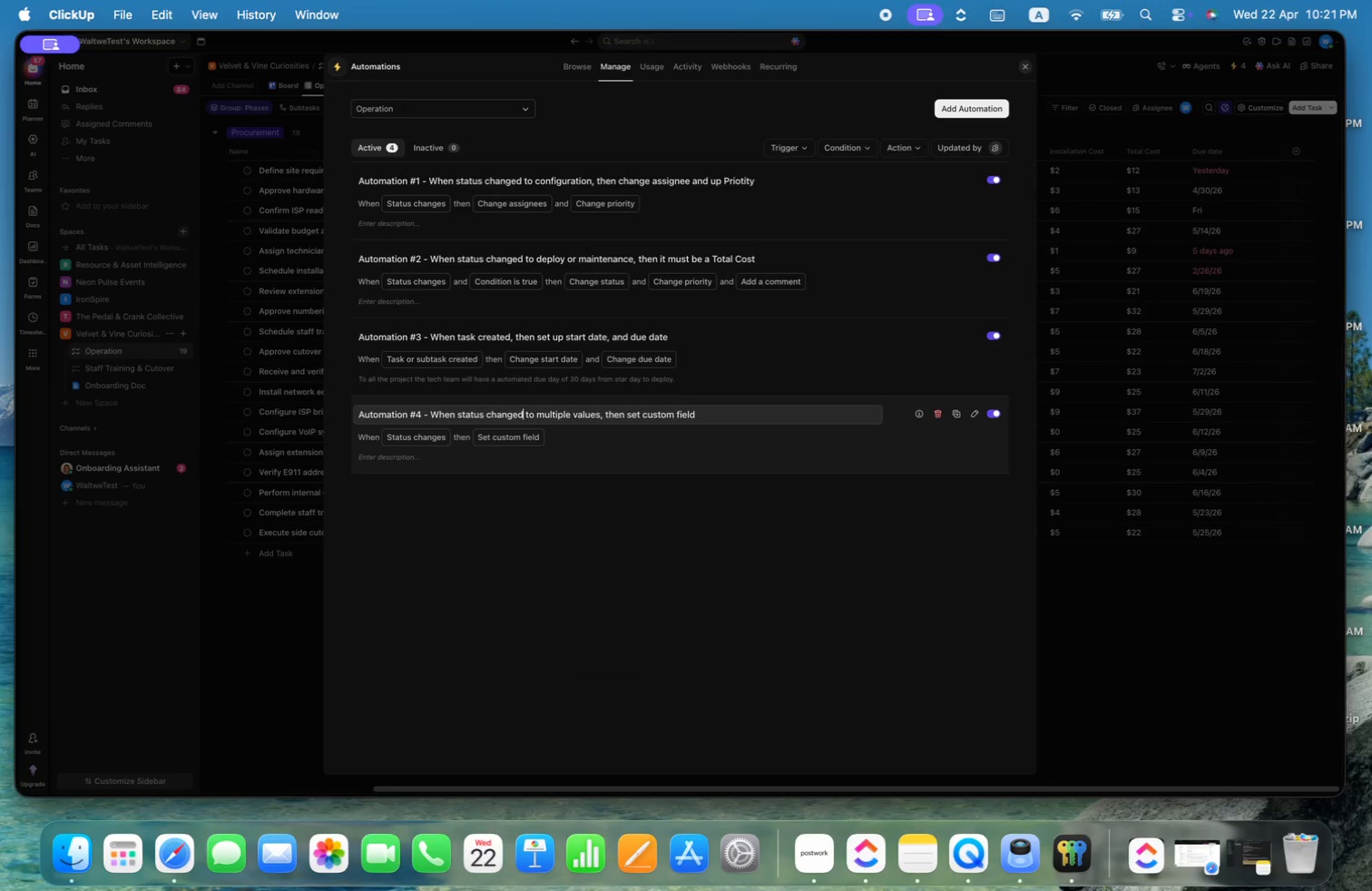 
key(Alt+ArrowRight)
 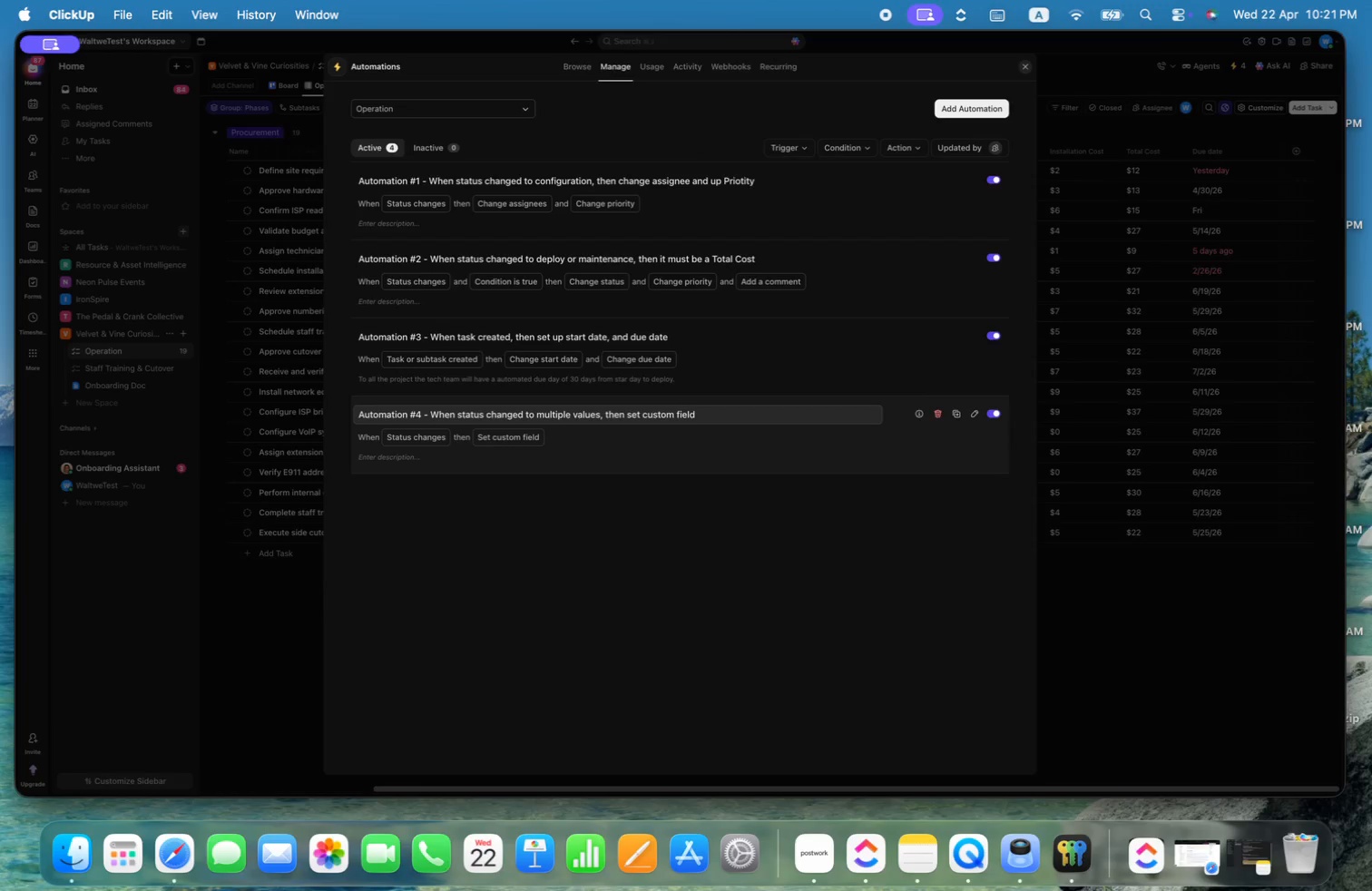 
key(Alt+ArrowRight)
 